 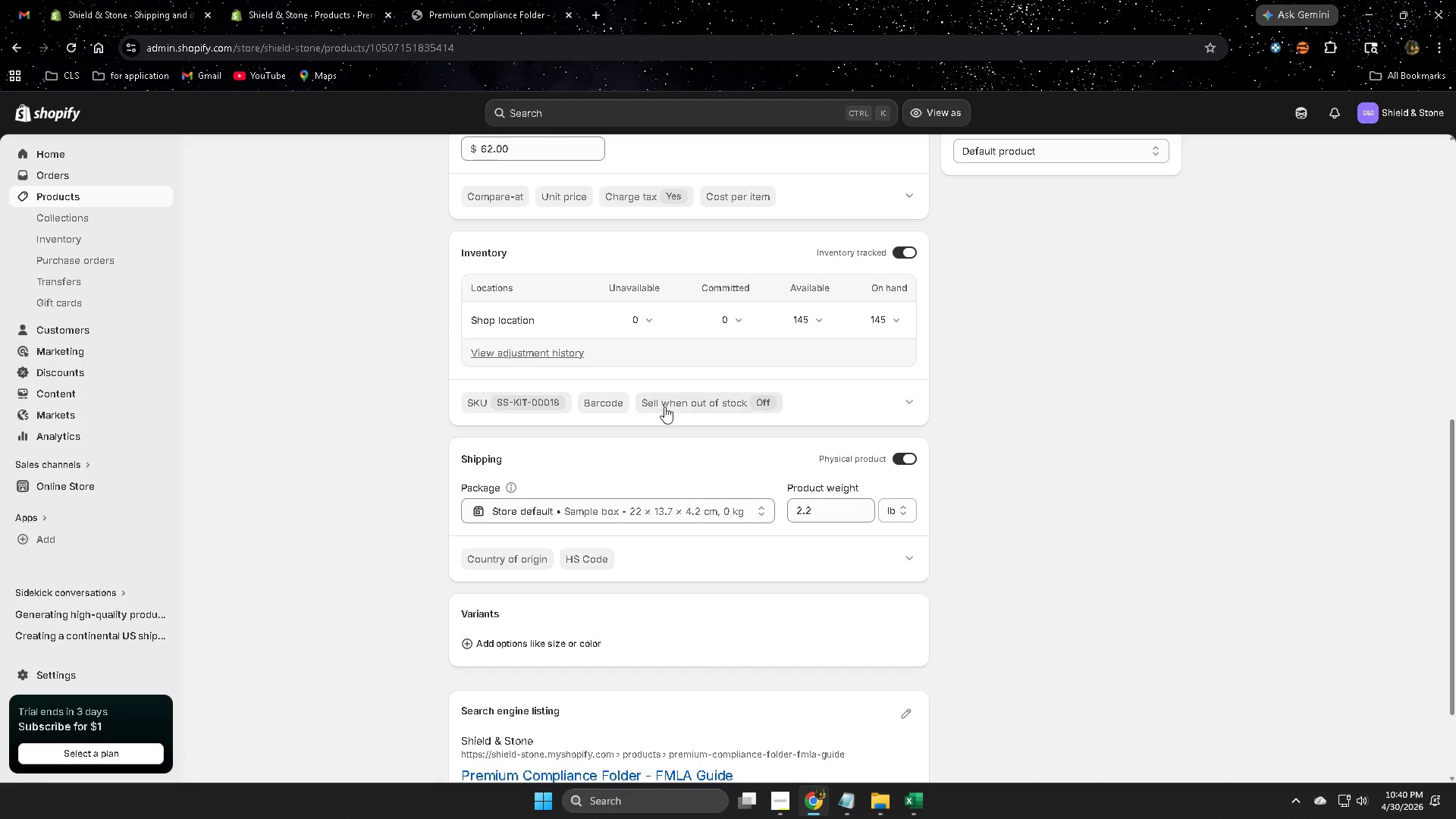 
scroll: coordinate [927, 541], scroll_direction: up, amount: 3.0
 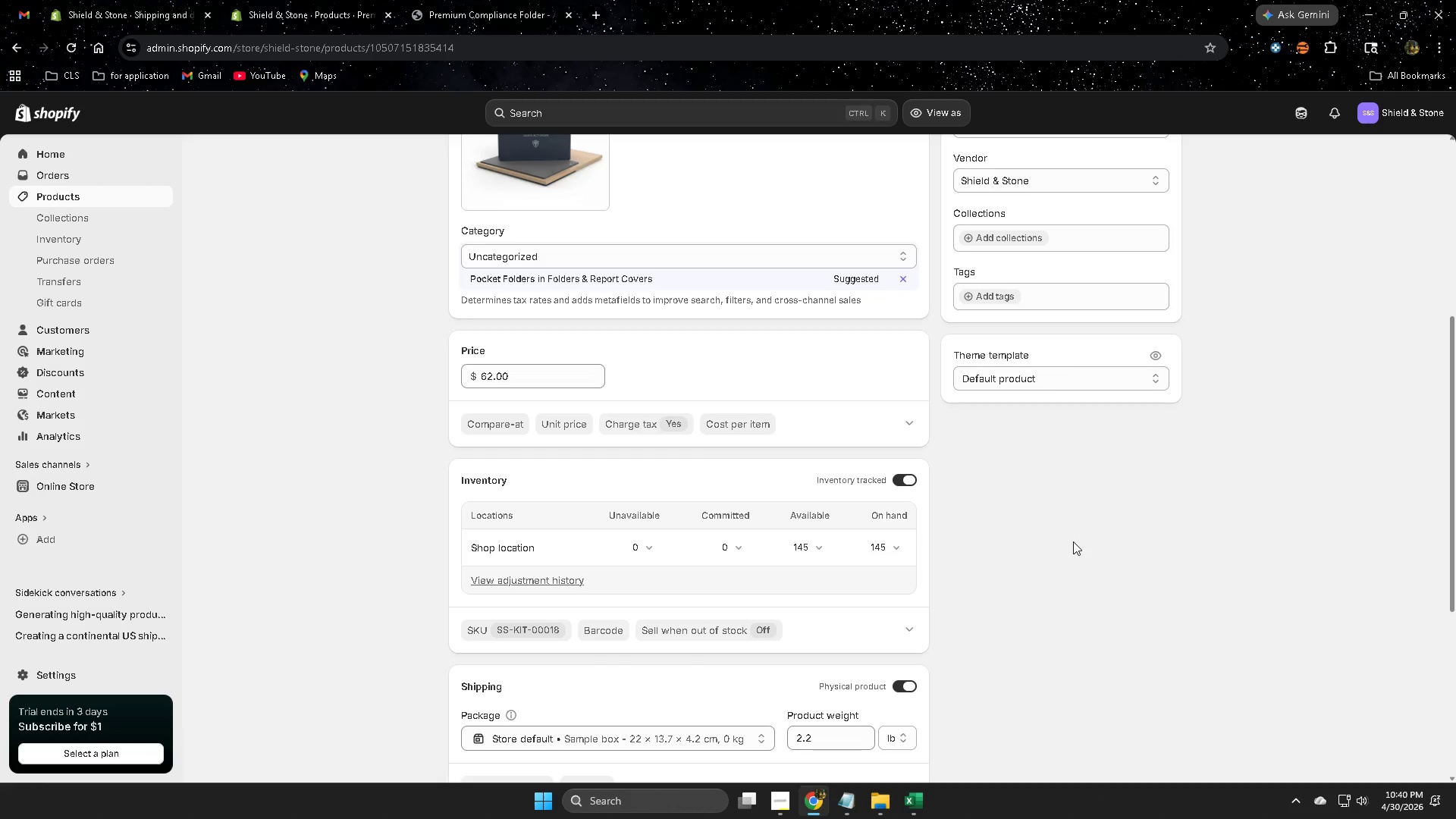 
scroll: coordinate [1077, 538], scroll_direction: none, amount: 0.0
 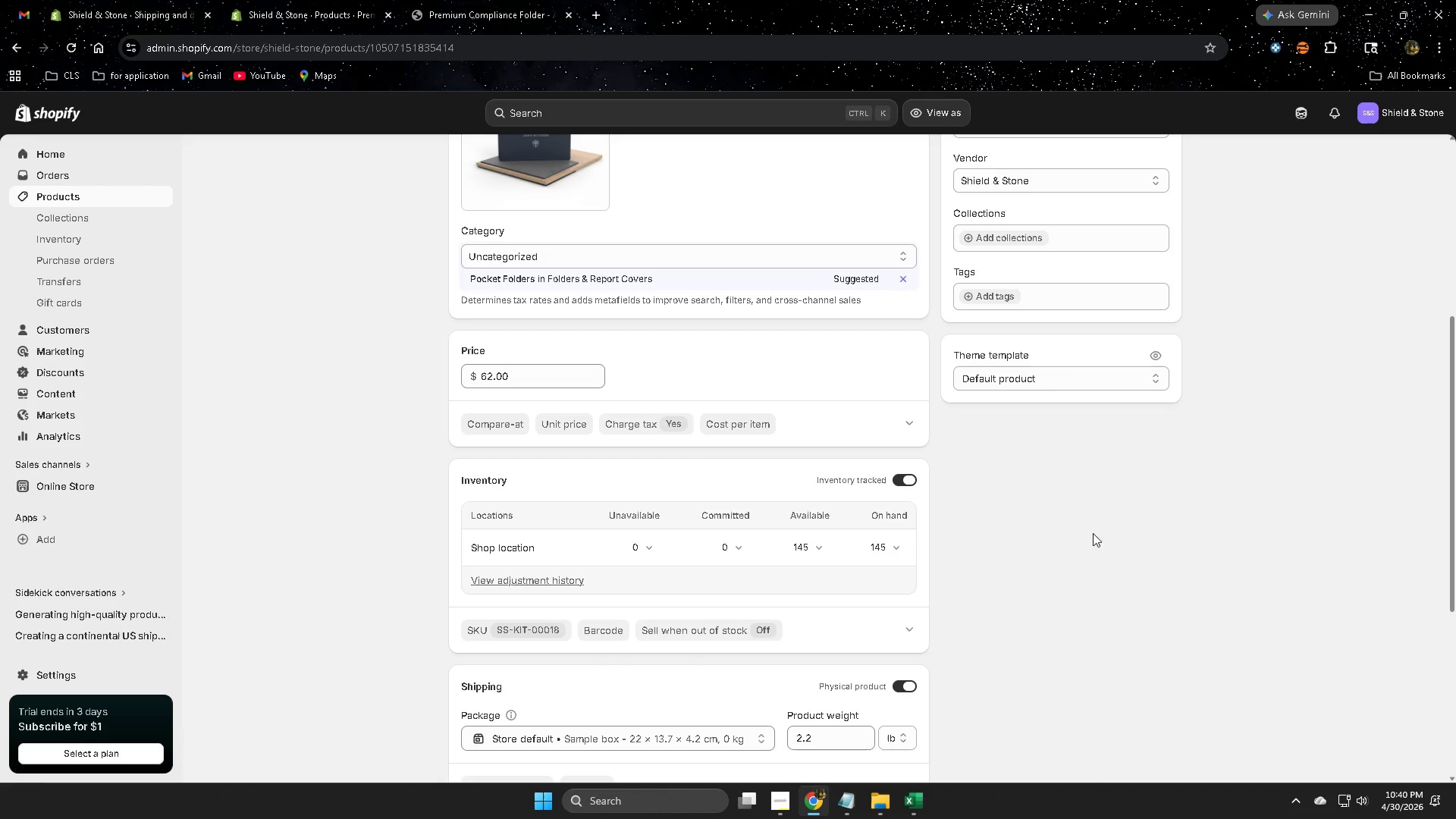 
hold_key(key=ControlLeft, duration=1.31)
scroll: coordinate [1087, 531], scroll_direction: down, amount: 1.0
 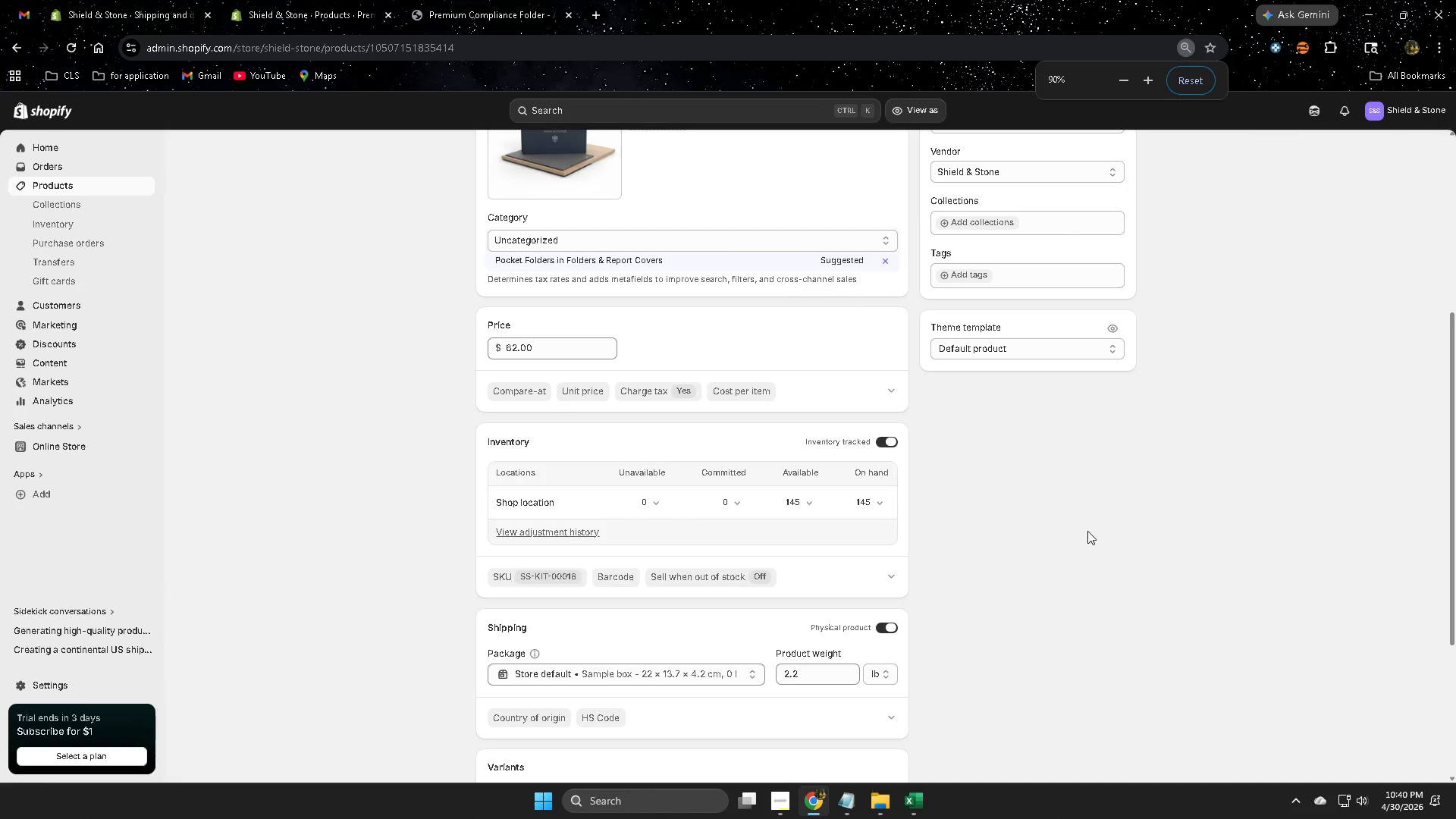 
hold_key(key=ControlLeft, duration=2.06)
scroll: coordinate [1087, 531], scroll_direction: down, amount: 1.0
 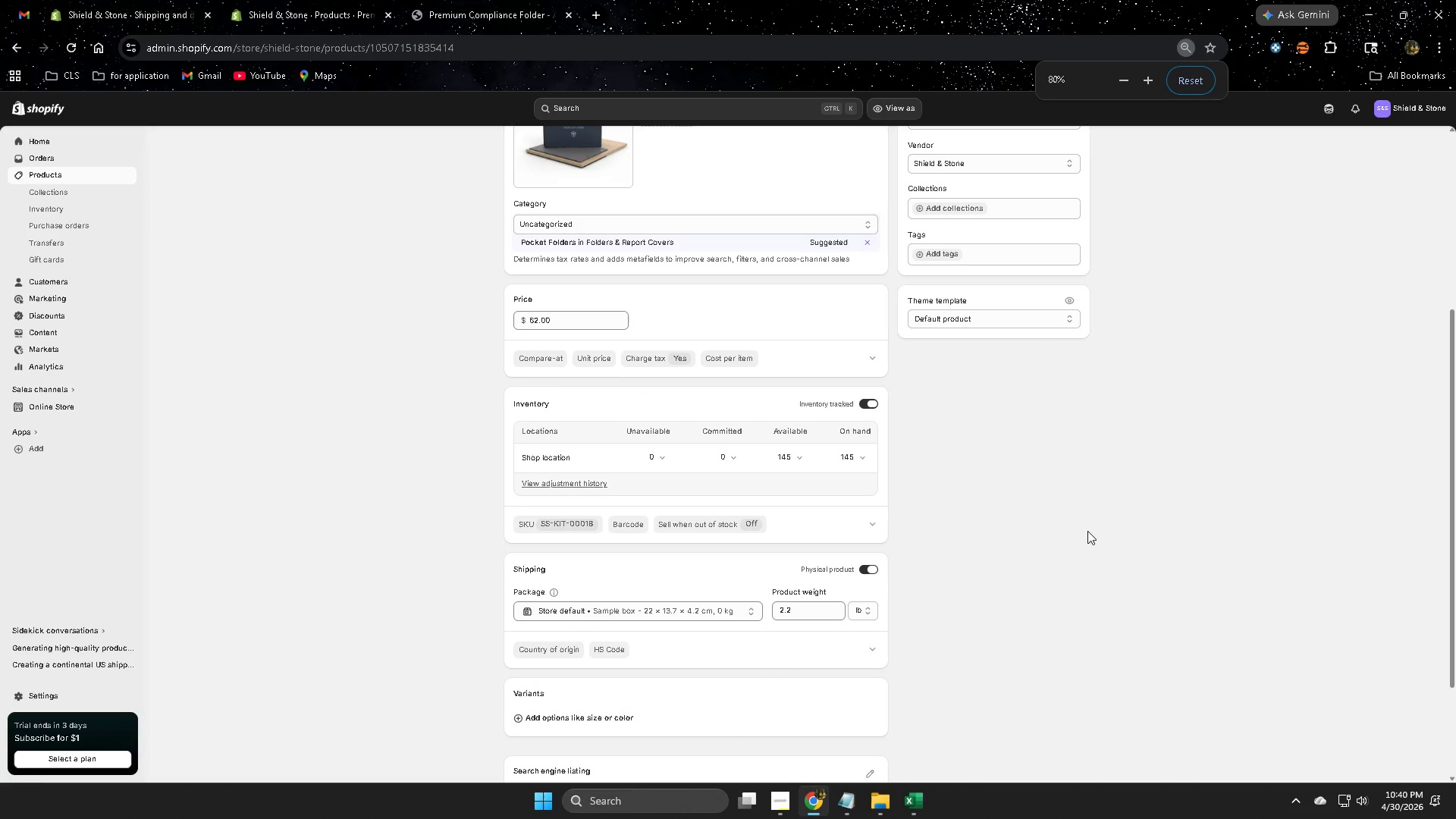 
scroll: coordinate [1087, 531], scroll_direction: up, amount: 2.0
 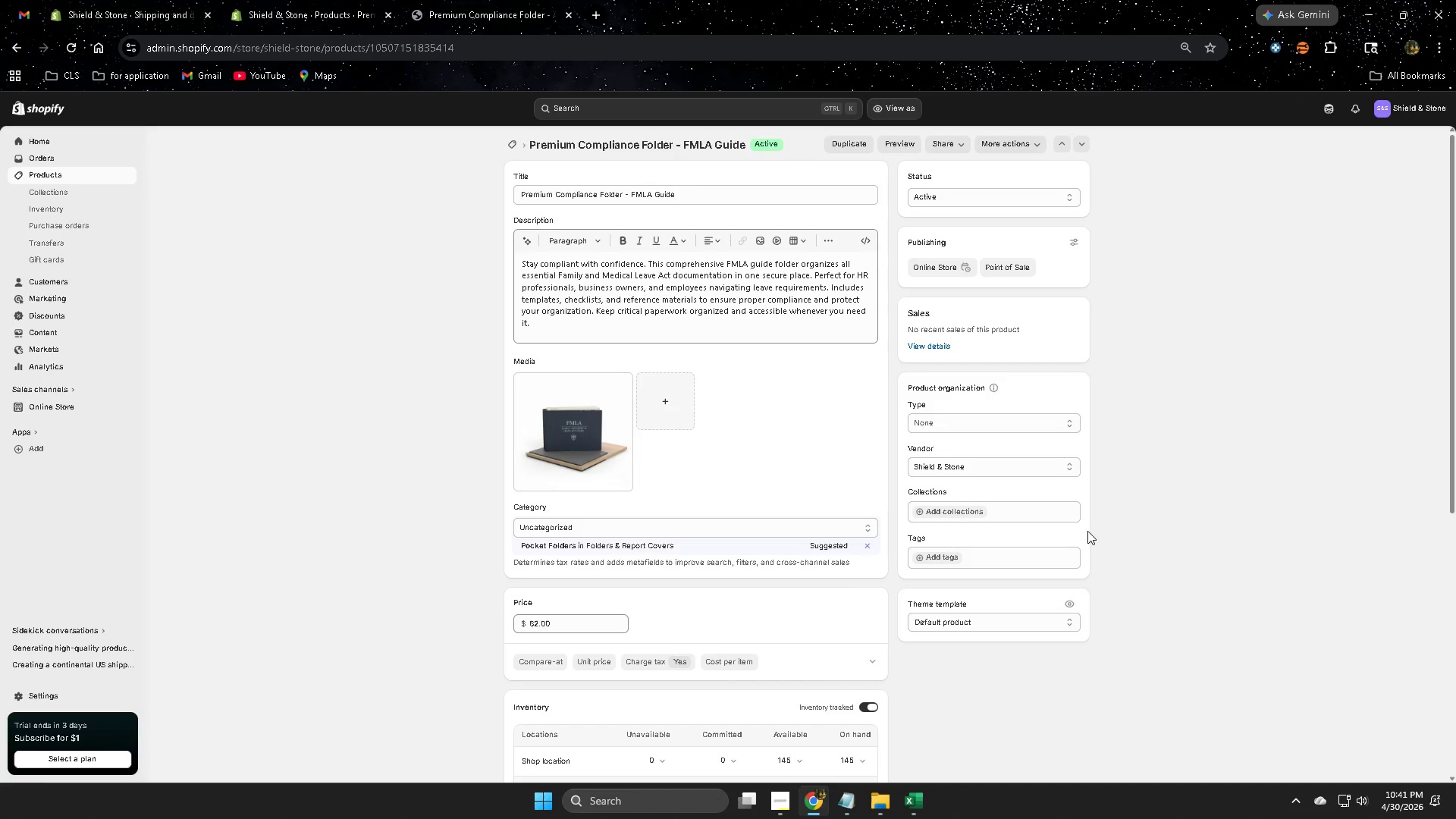 
scroll: coordinate [1087, 531], scroll_direction: down, amount: 4.0
 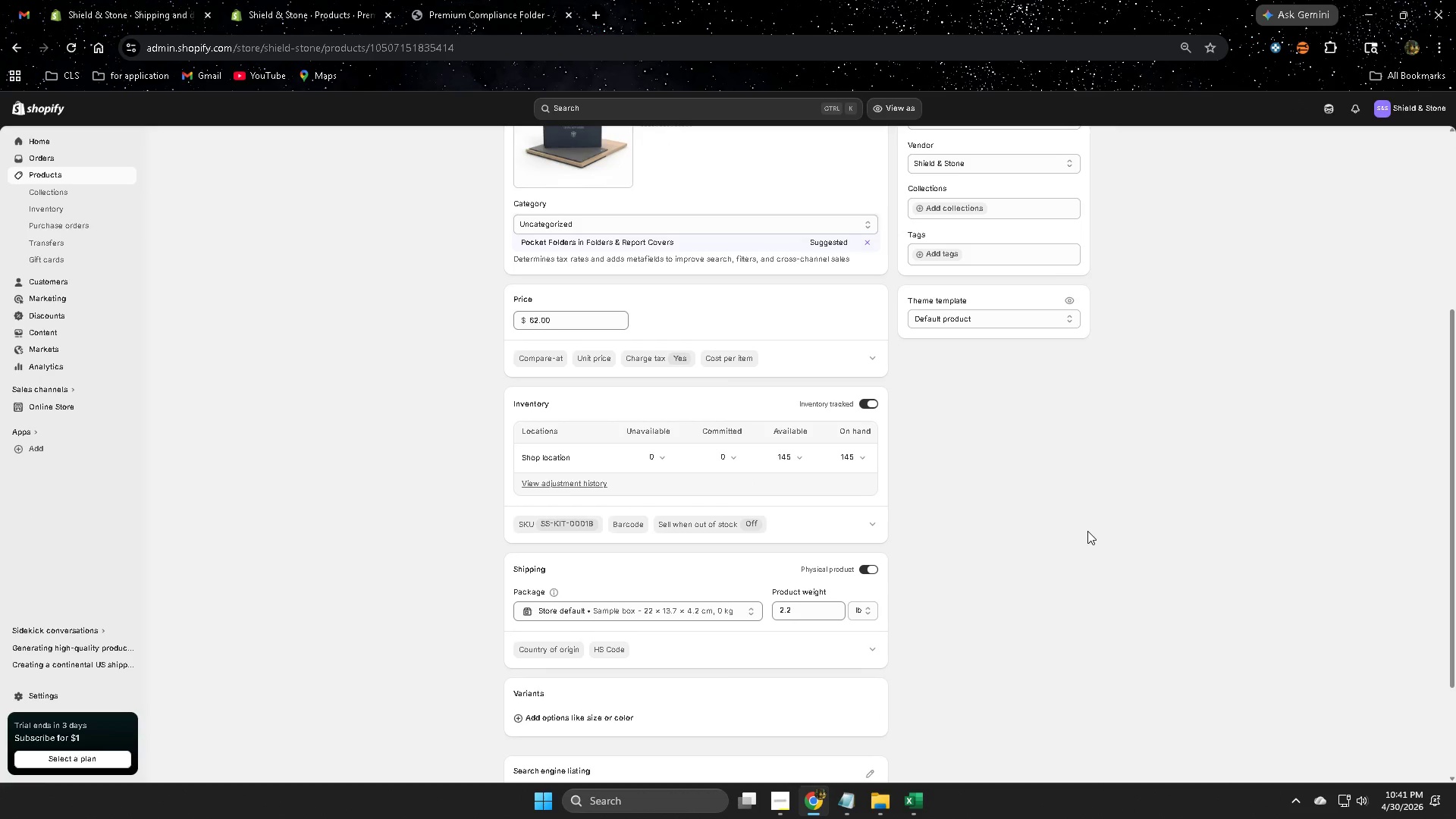 
hold_key(key=ControlLeft, duration=1.67)
scroll: coordinate [1088, 531], scroll_direction: up, amount: 2.0
 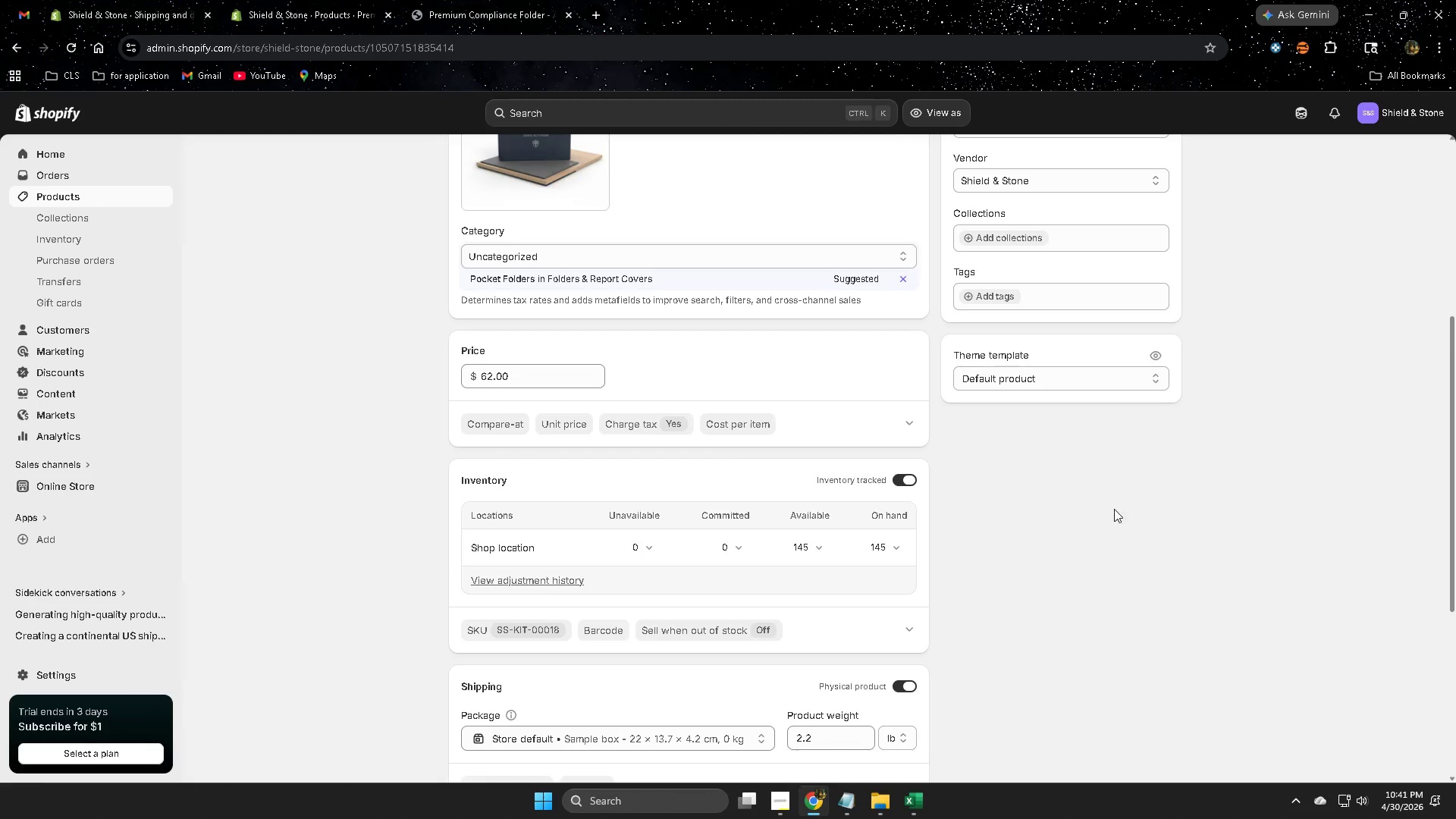 
scroll: coordinate [1078, 520], scroll_direction: down, amount: 5.0
 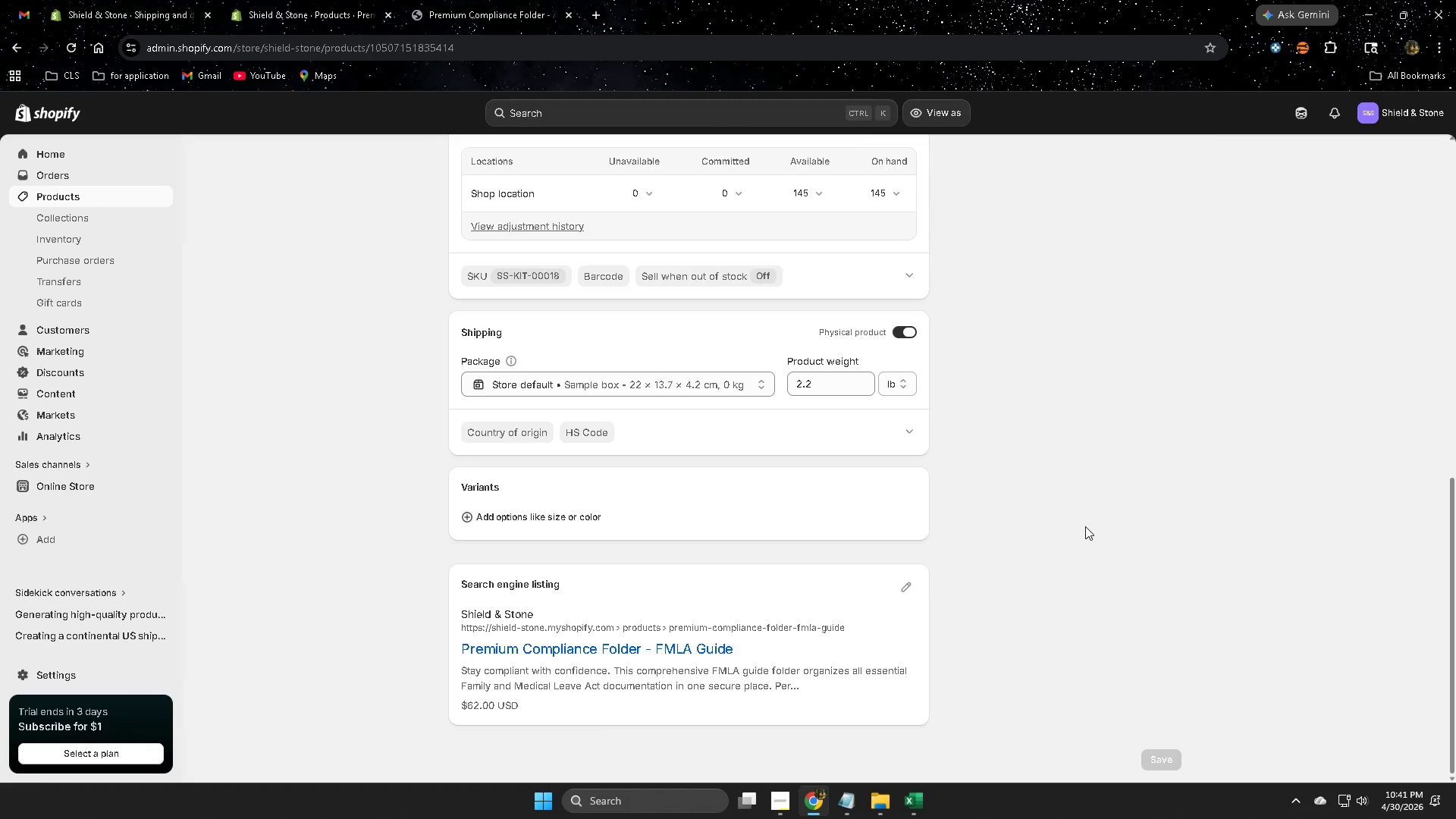 
scroll: coordinate [1250, 509], scroll_direction: up, amount: 13.0
 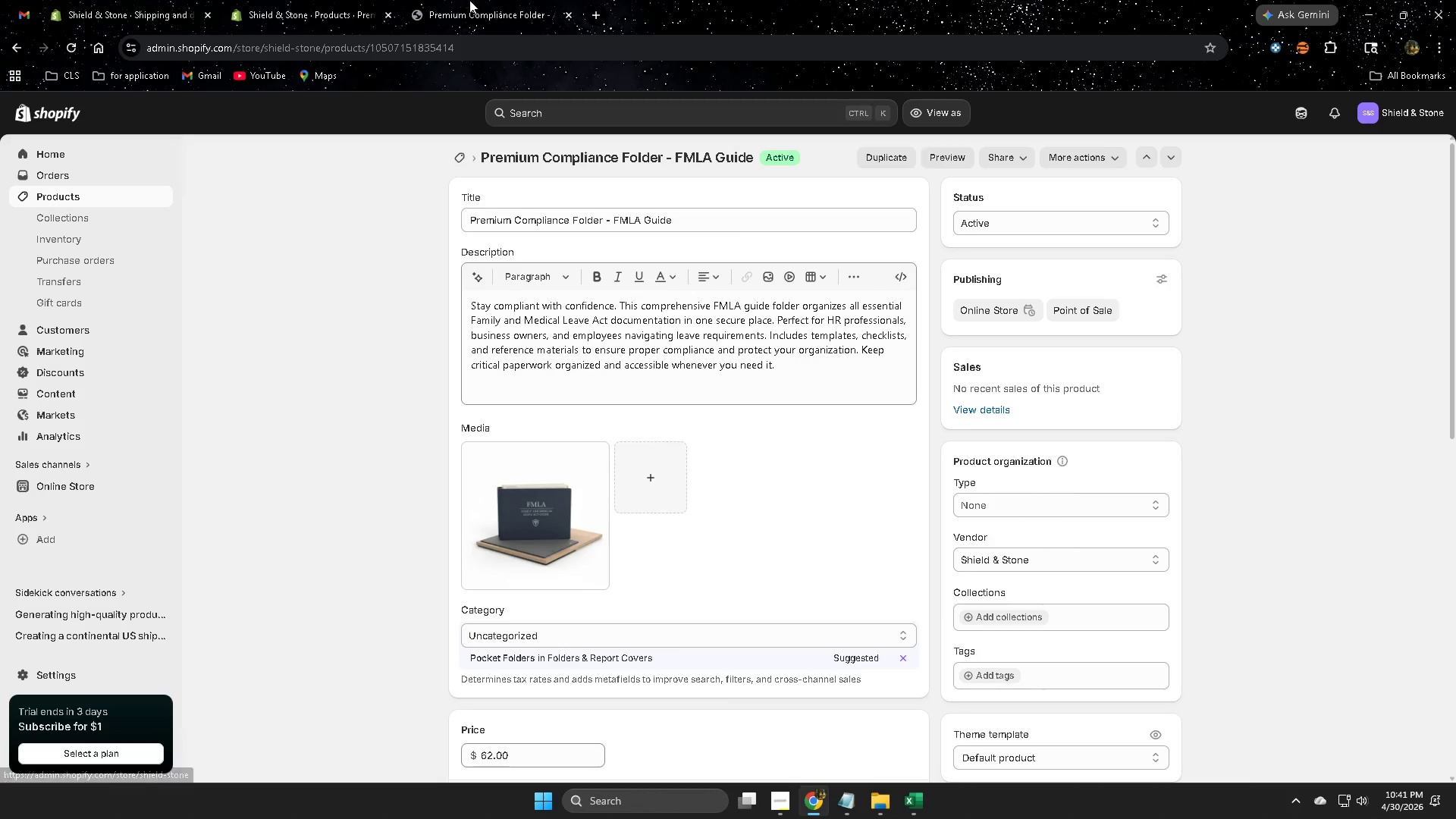 
left_click([58, 198])
 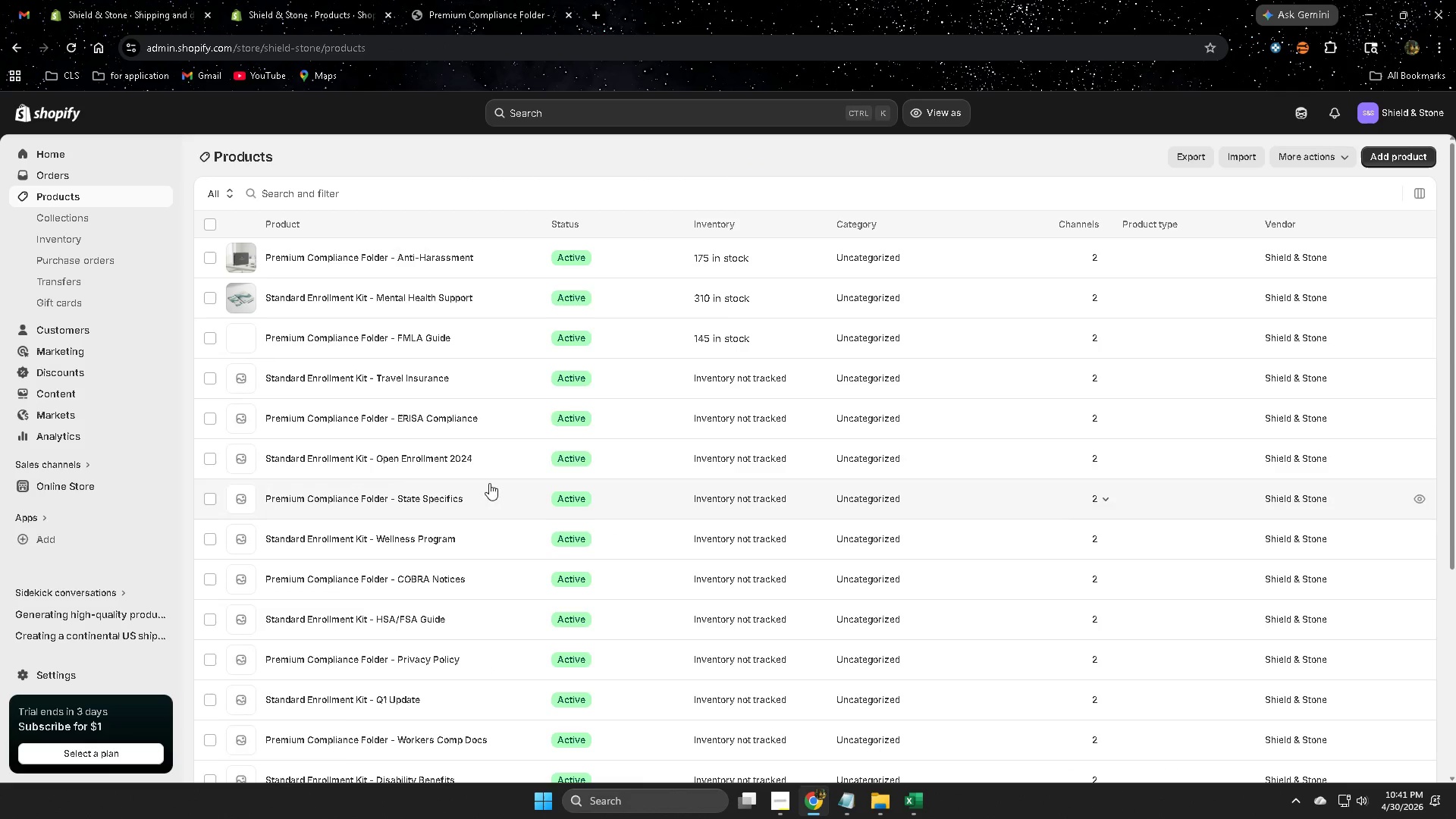 
left_click([487, 384])
 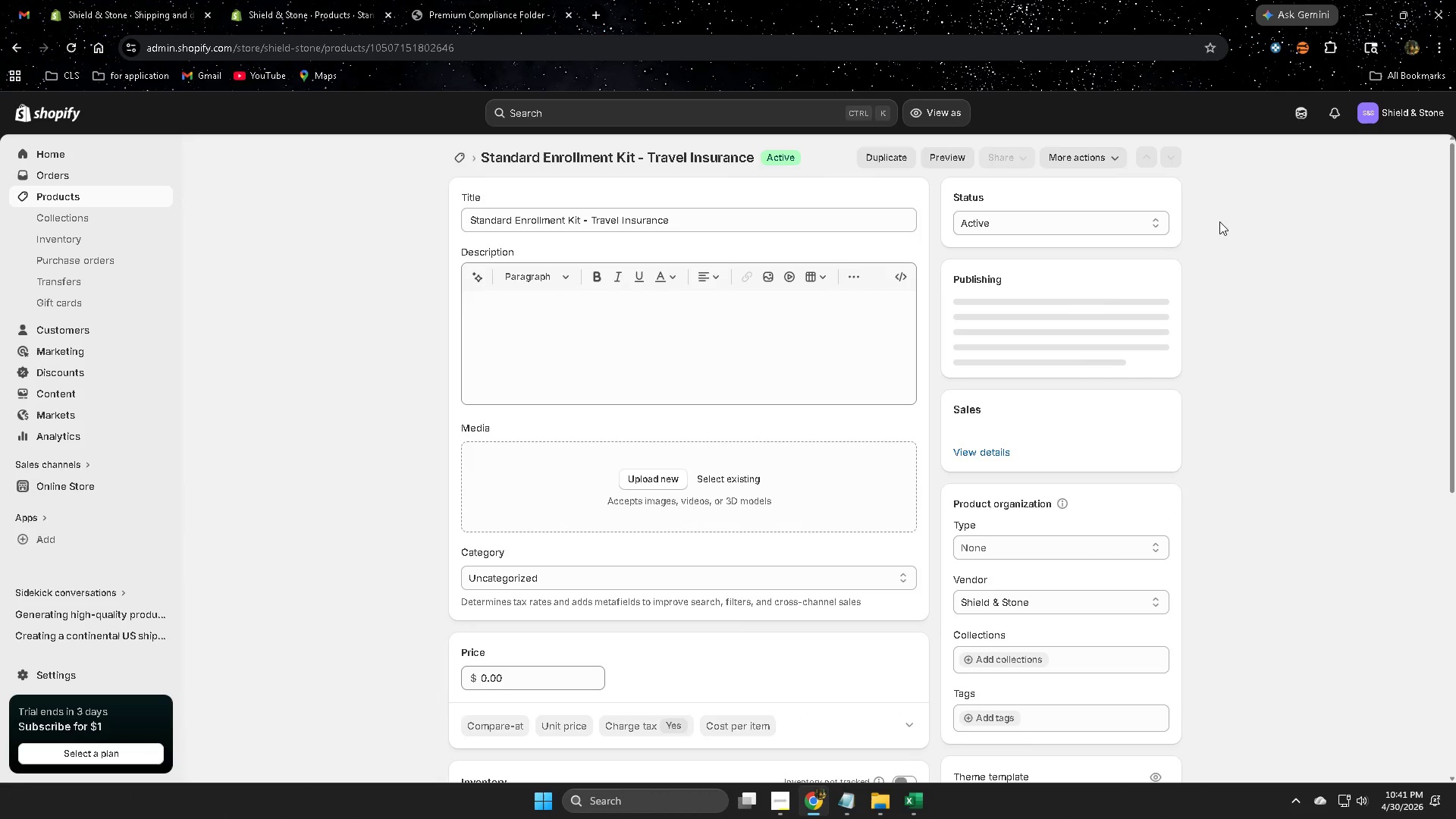 
left_click([1294, 110])
 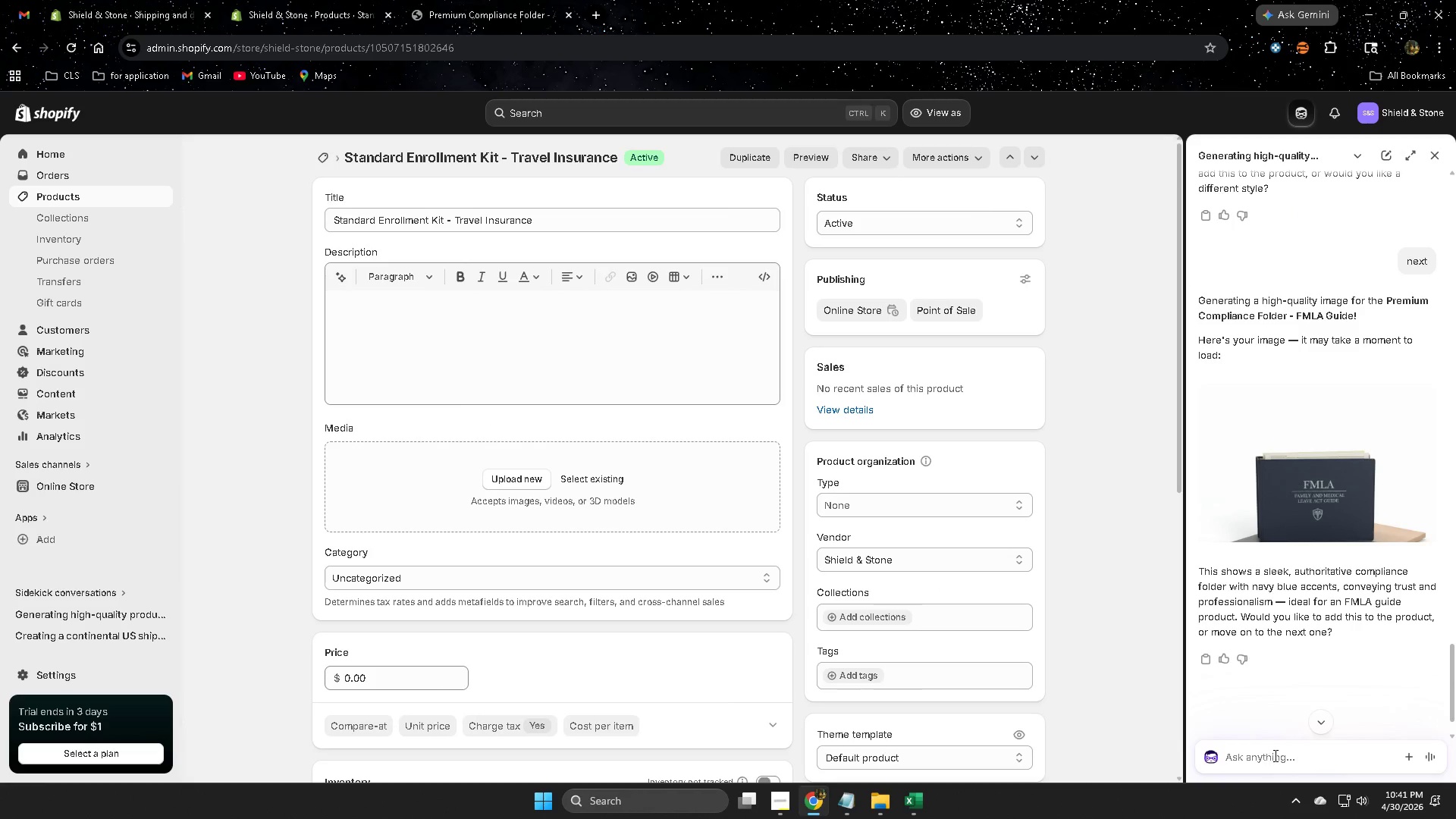 
type(next)
 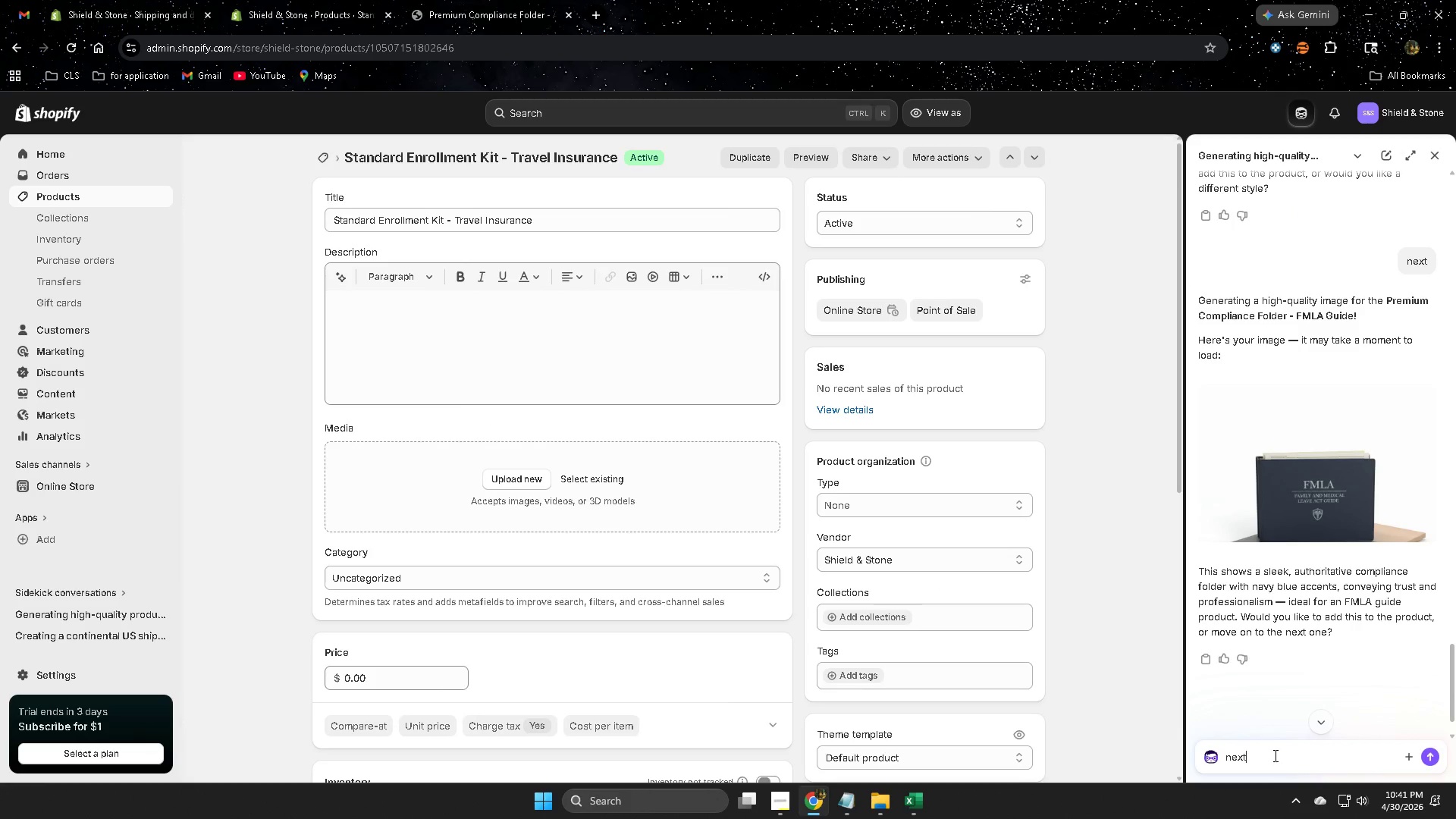 
key(Enter)
 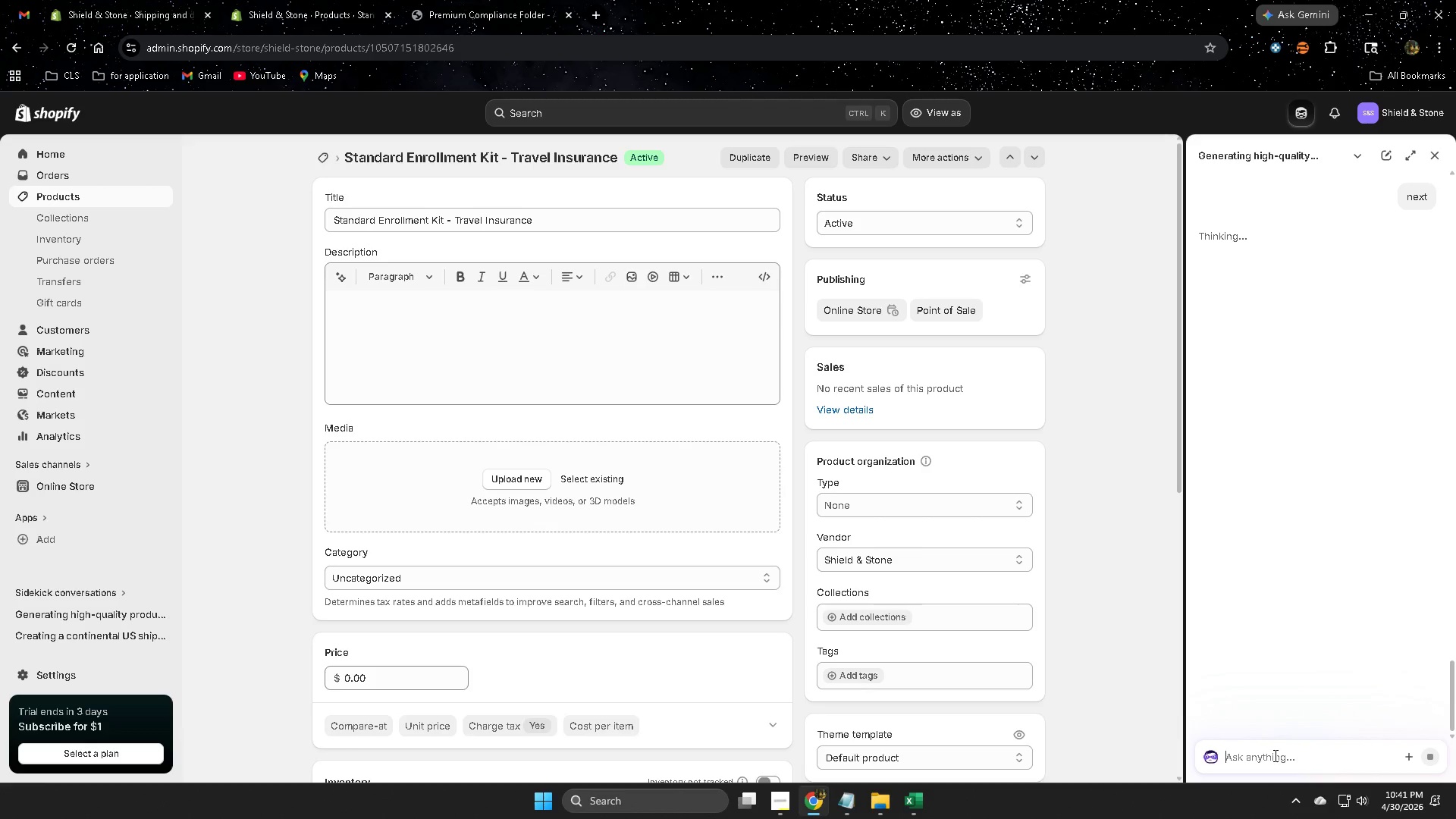 
wait(10.53)
 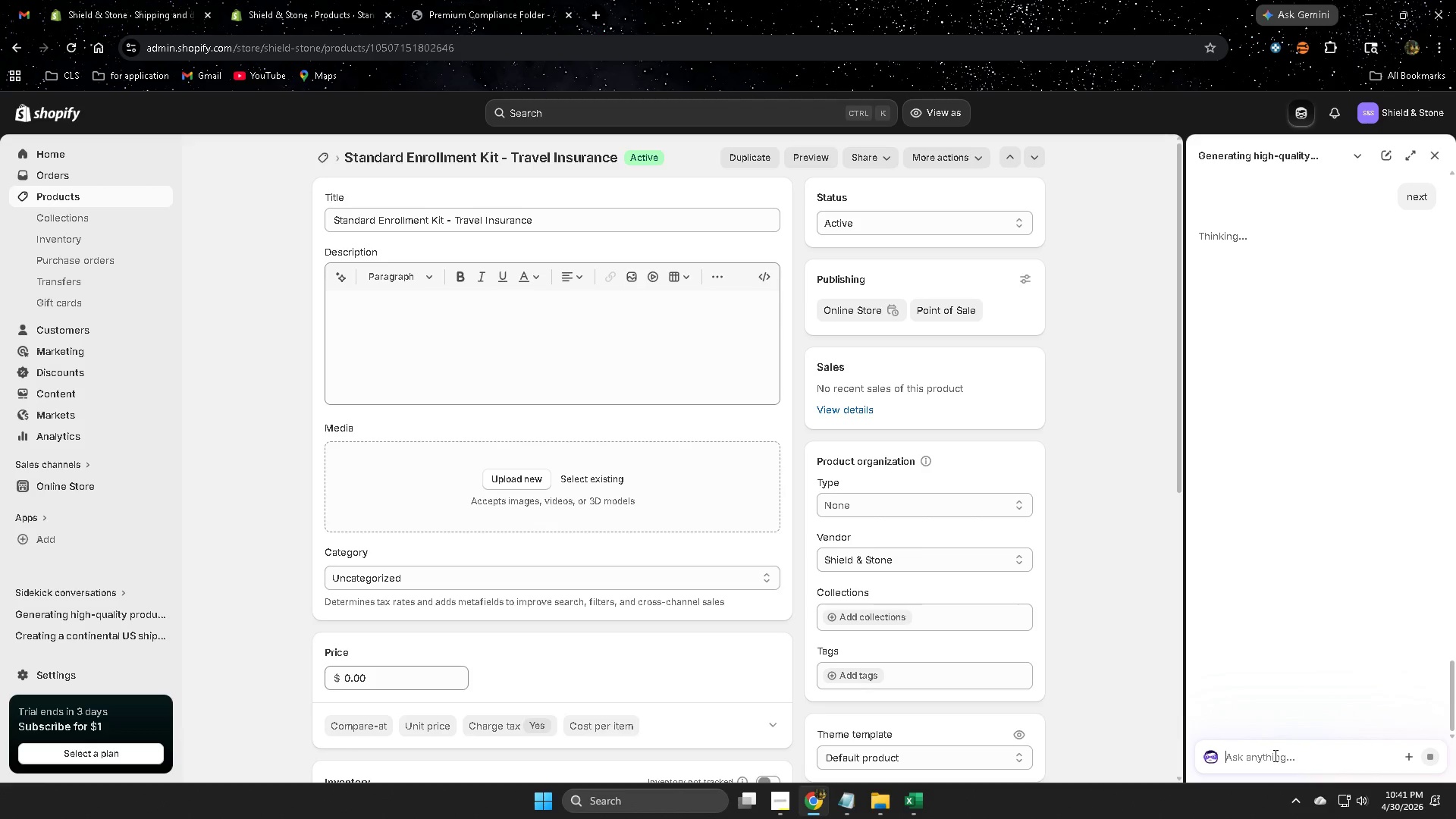 
left_click([338, 281])
 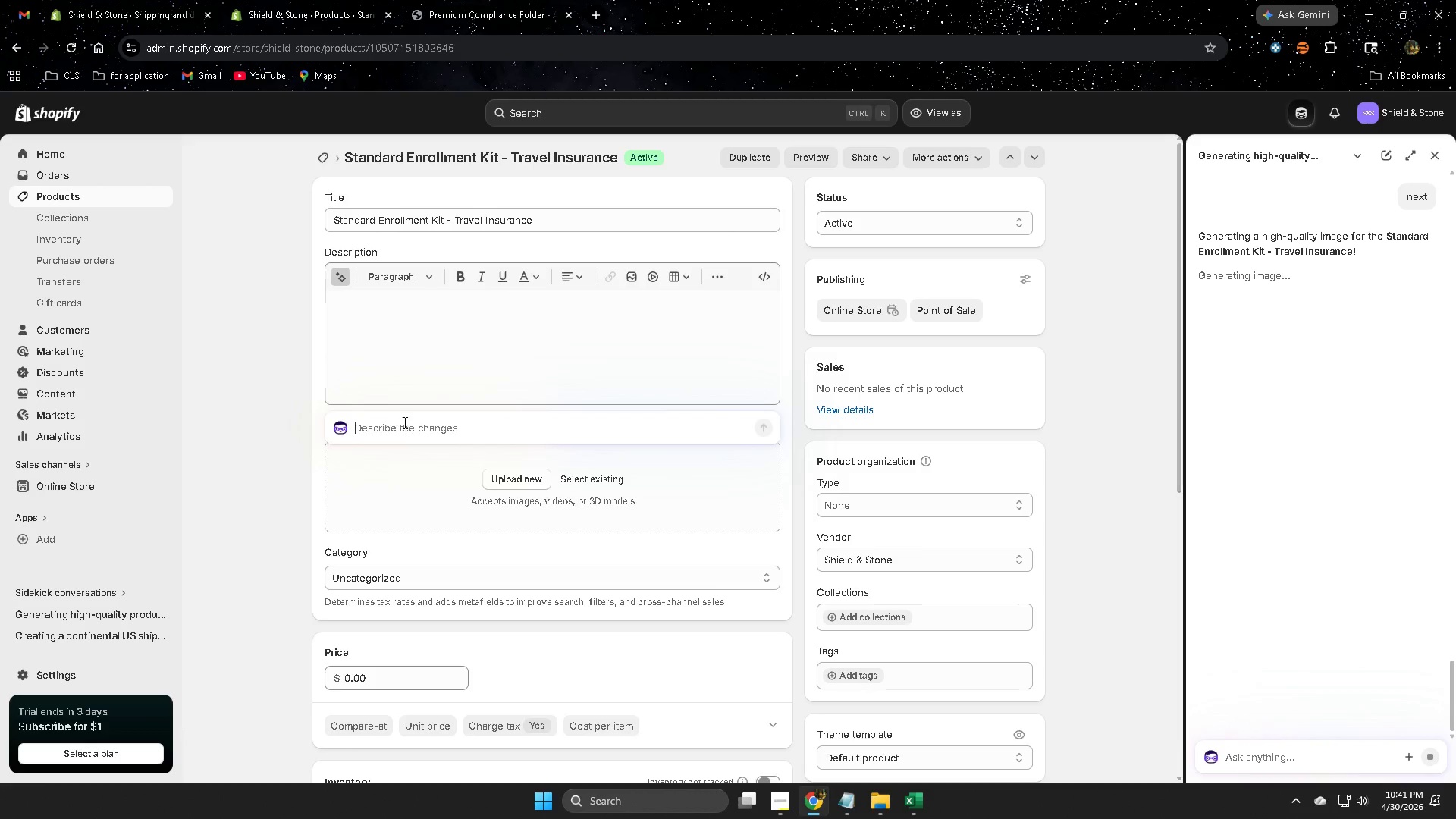 
left_click([403, 422])
 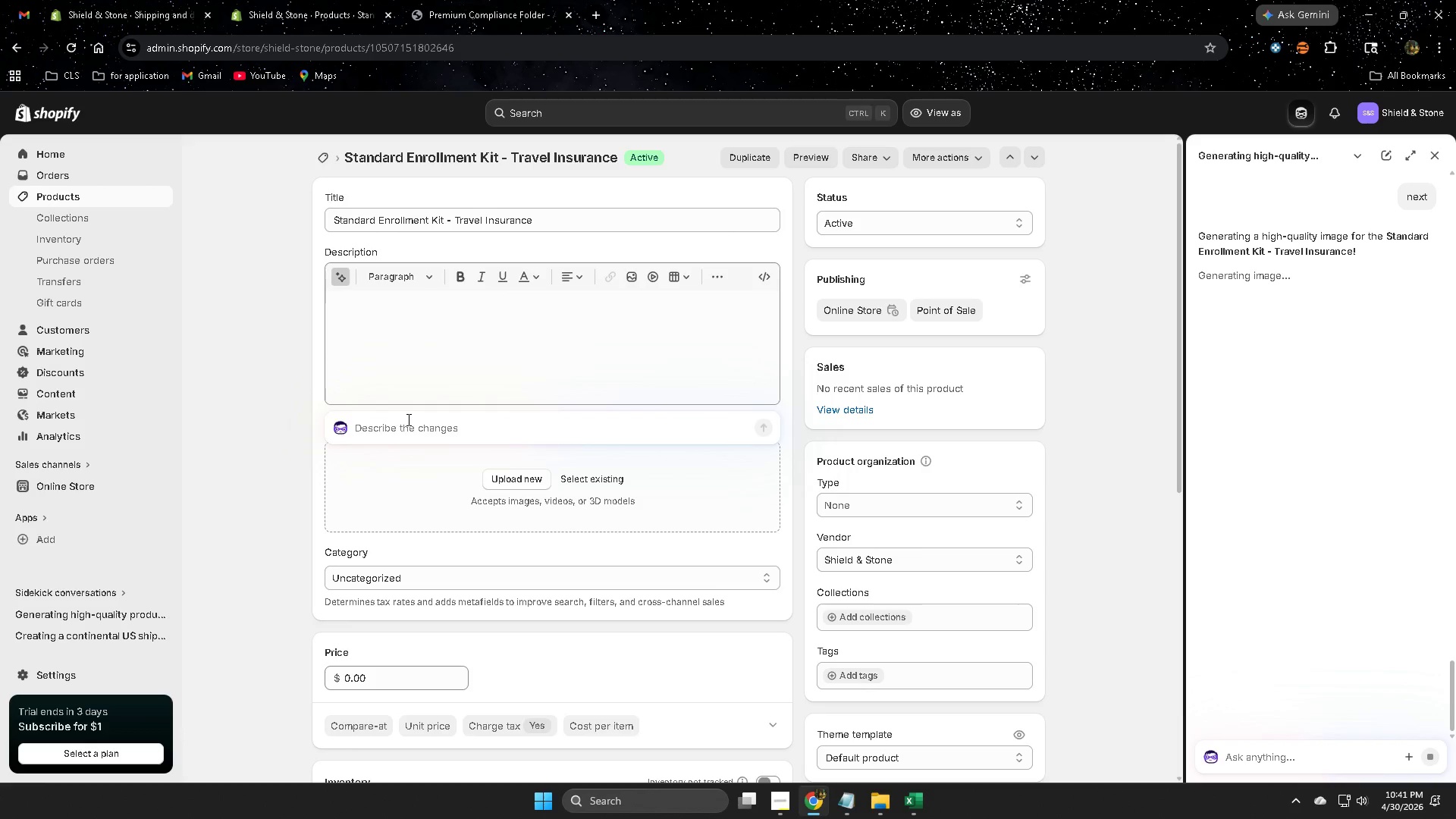 
type(mae)
key(Backspace)
type(ke description)
 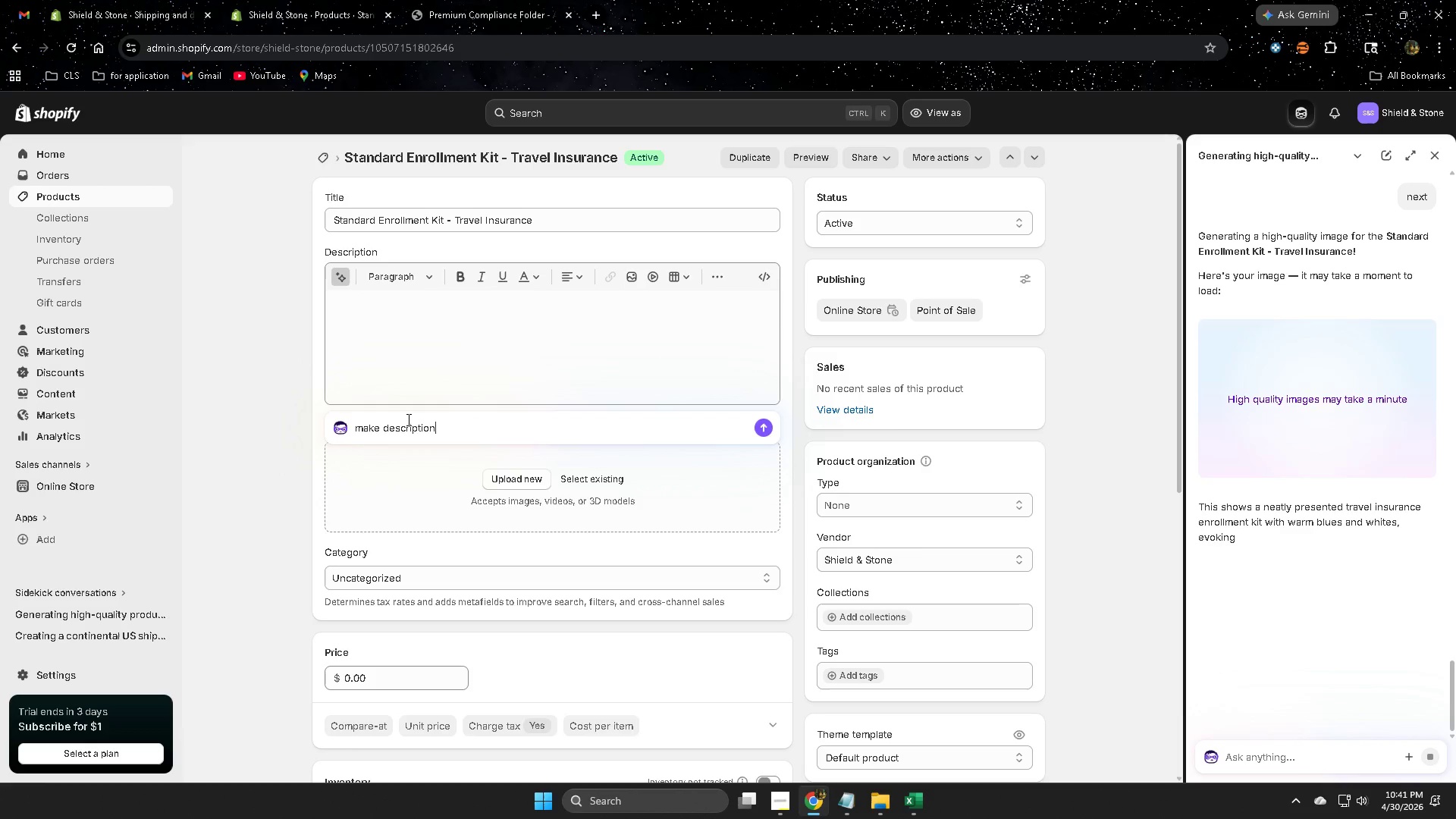 
key(Enter)
 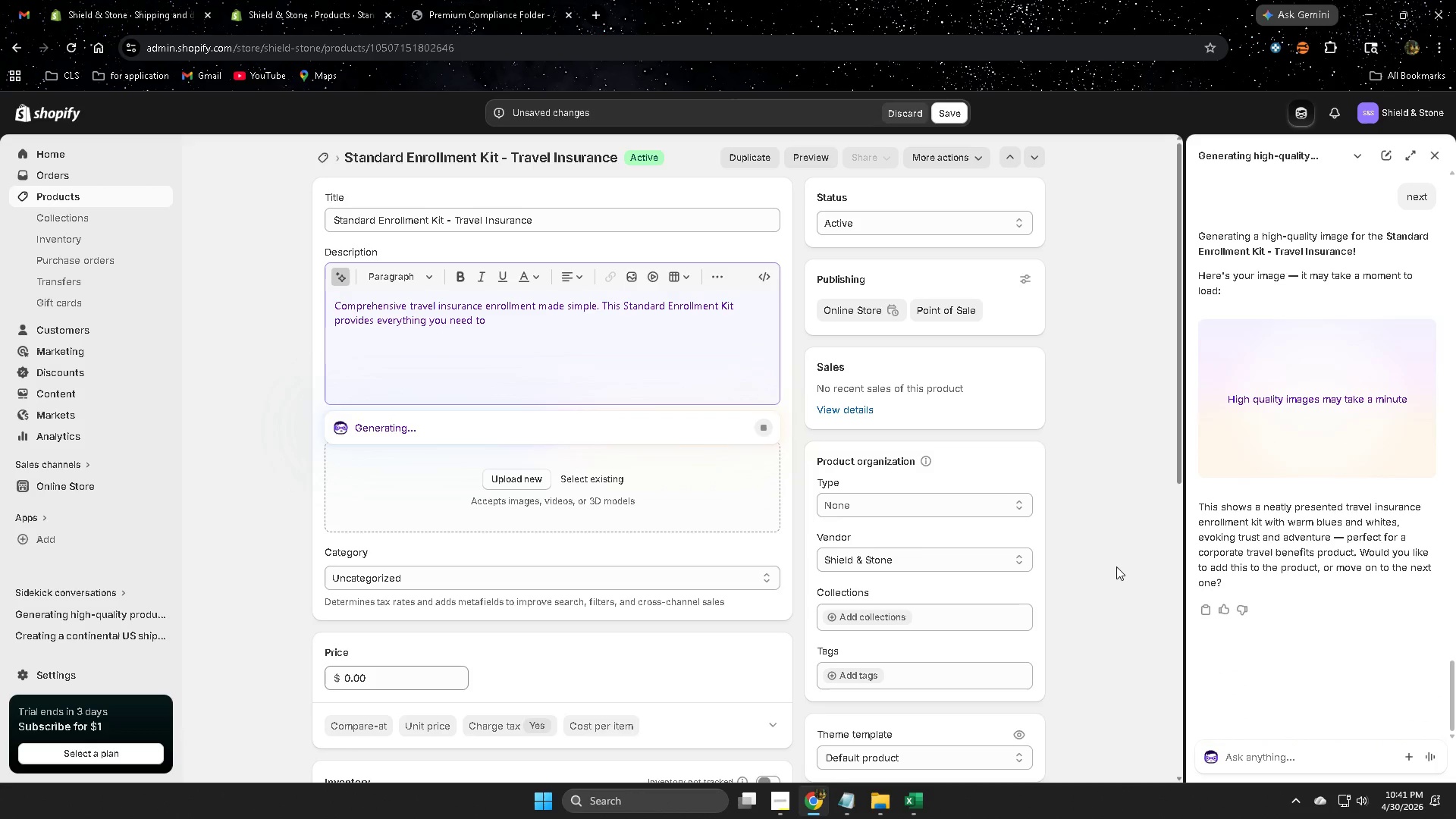 
scroll: coordinate [1116, 566], scroll_direction: down, amount: 2.0
 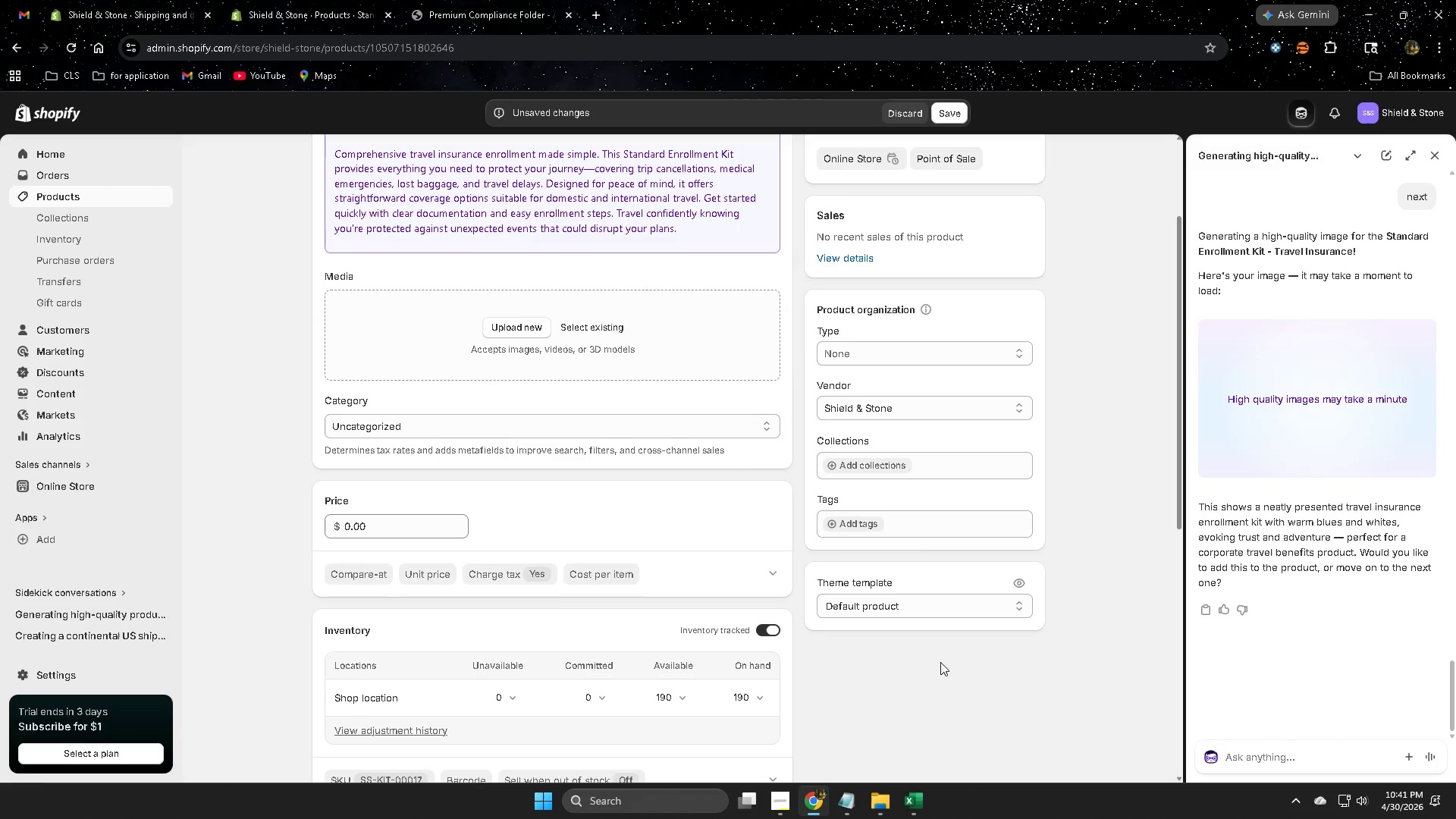 
scroll: coordinate [947, 652], scroll_direction: up, amount: 3.0
 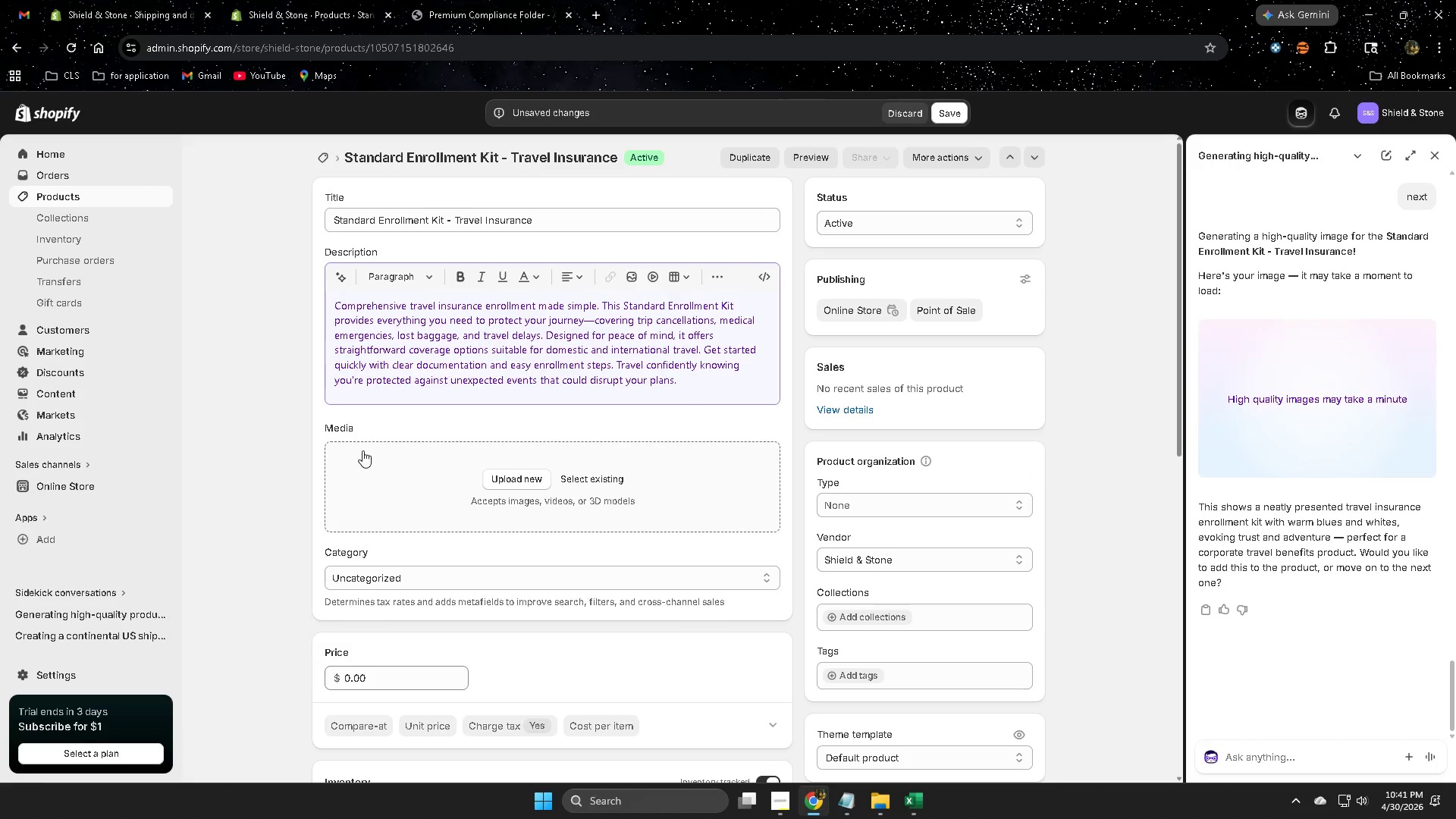 
scroll: coordinate [902, 681], scroll_direction: down, amount: 2.0
 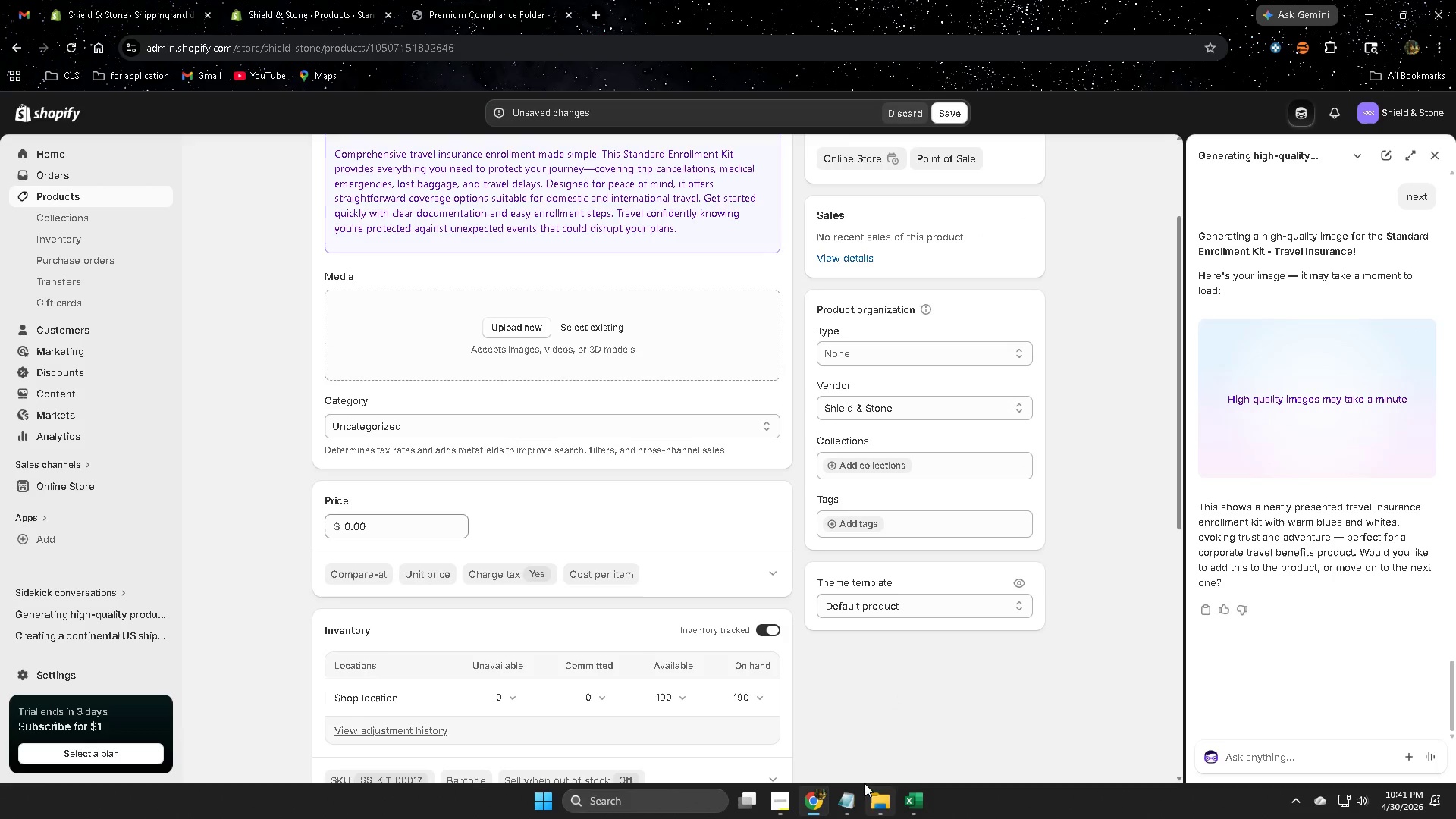 
left_click([919, 805])
 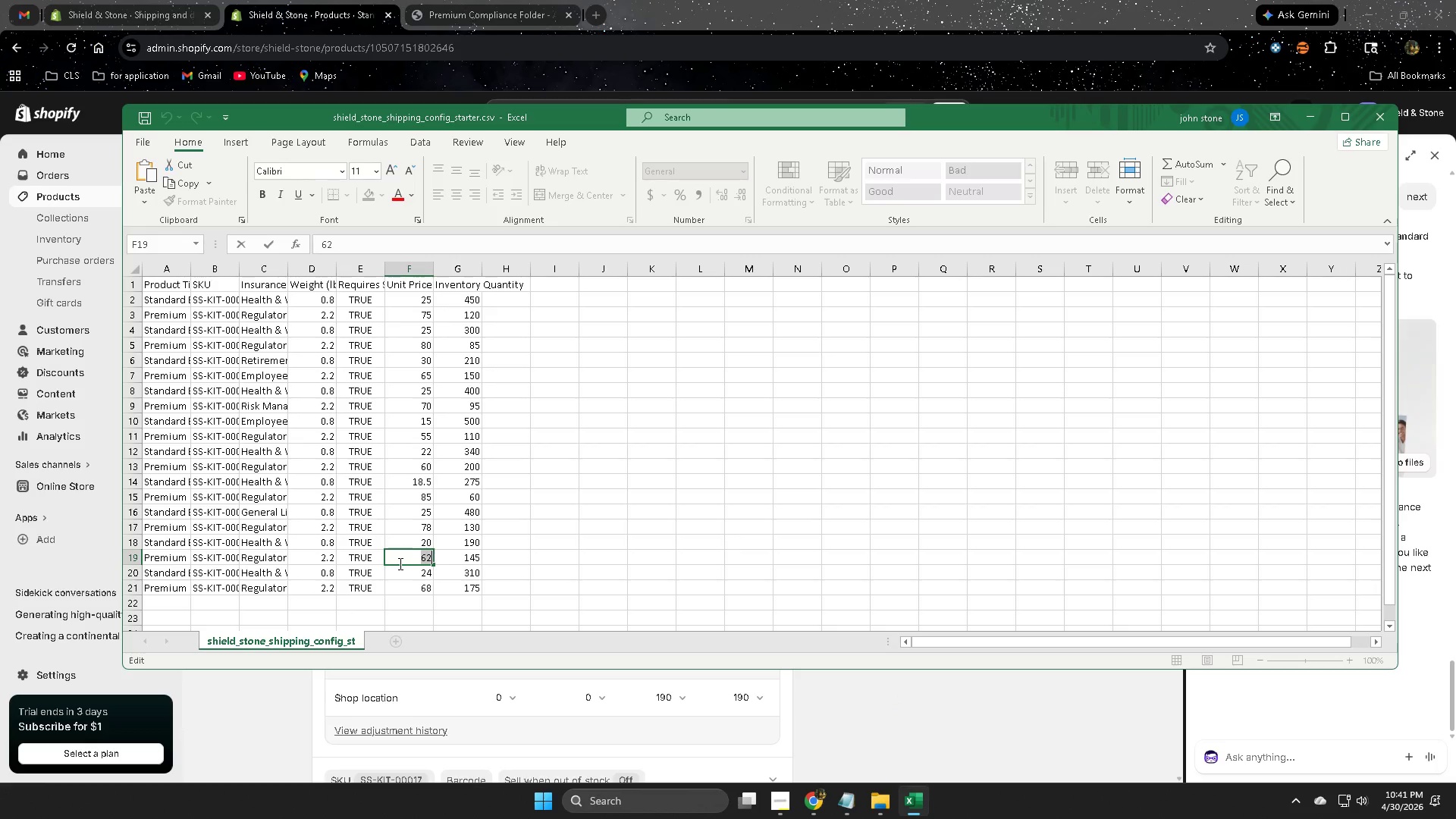 
left_click([395, 541])
 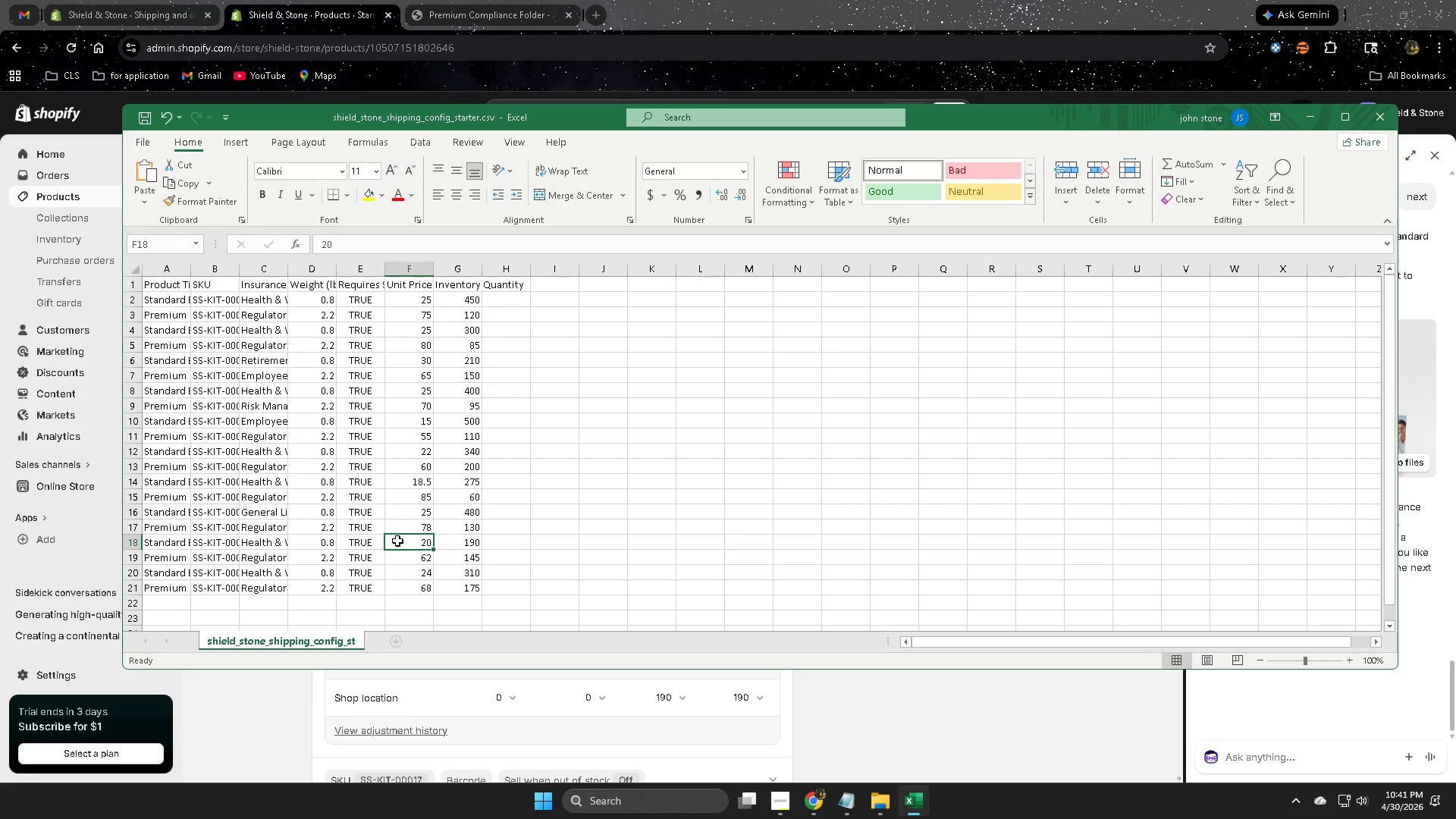 
double_click([397, 541])
 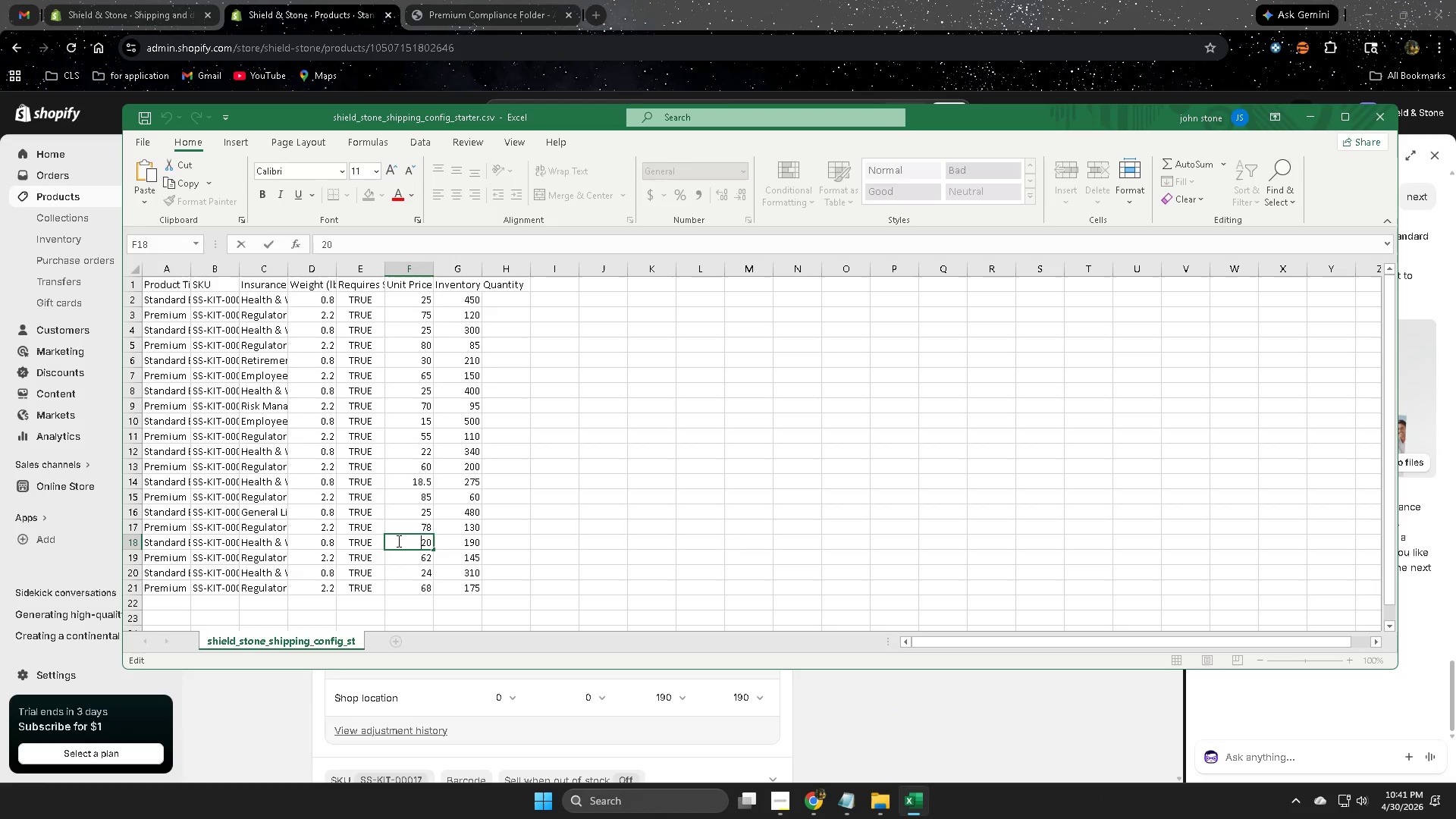 
key(Control+A)
 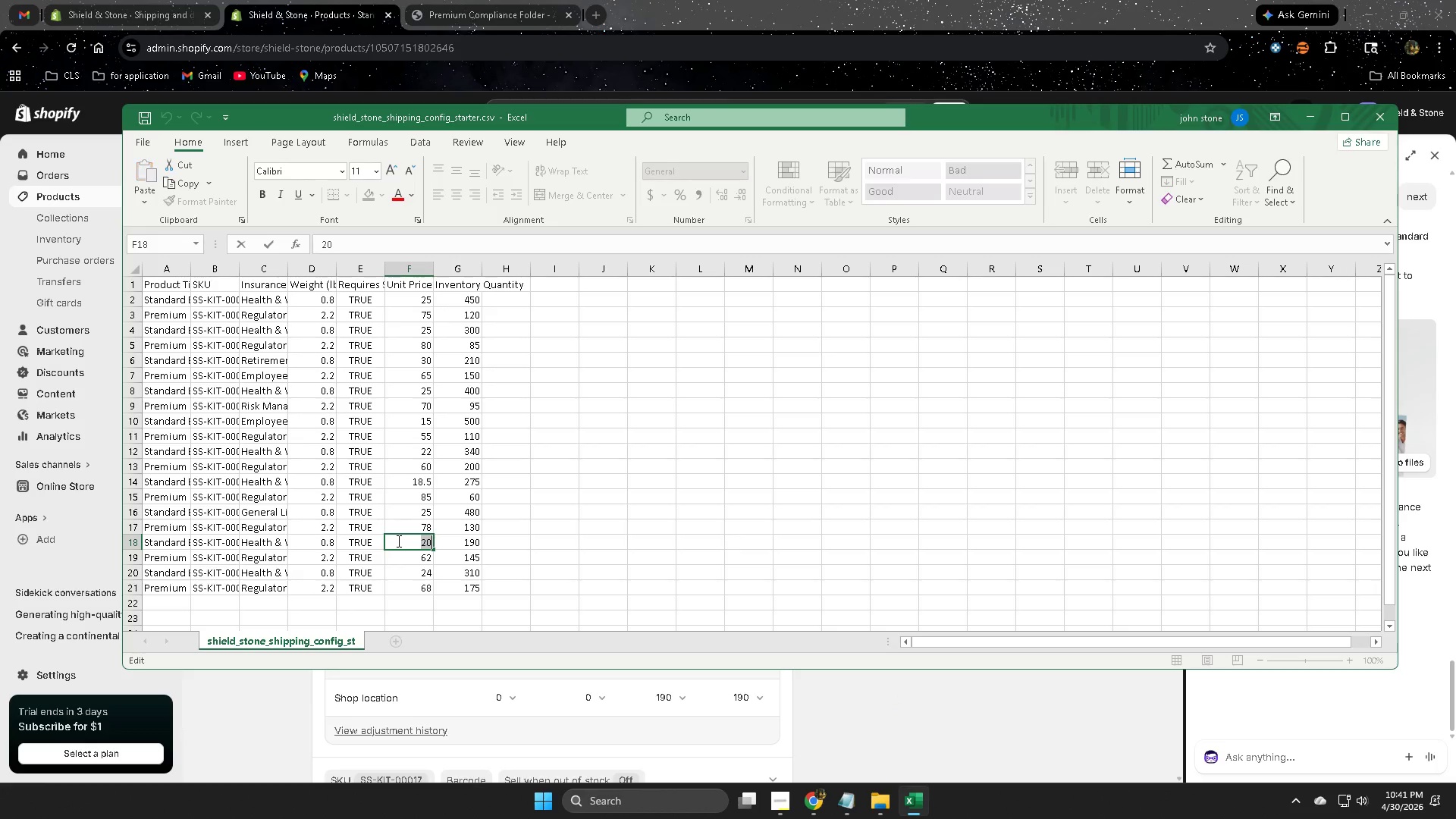 
key(Control+C)
 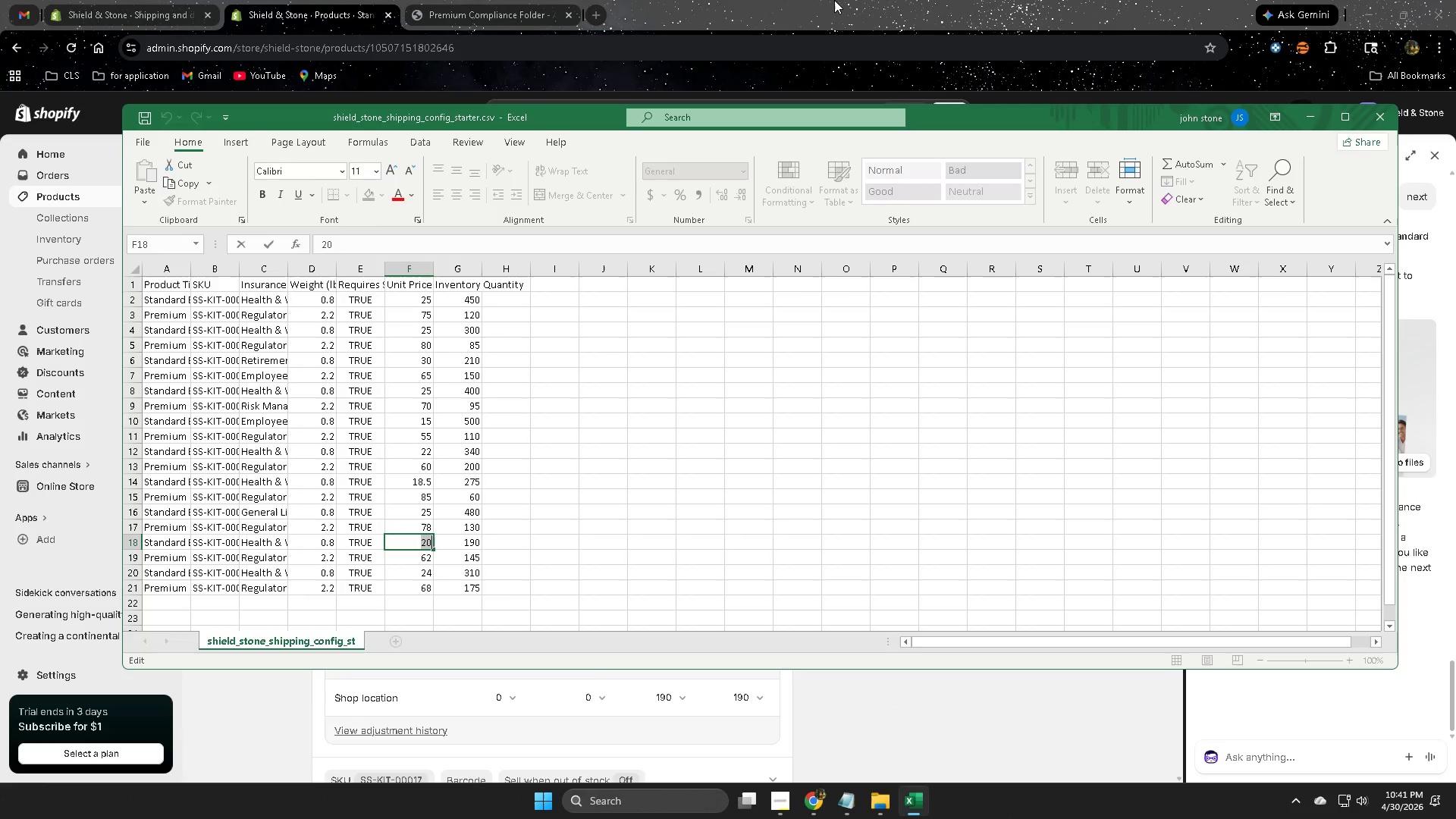 
left_click([834, 0])
 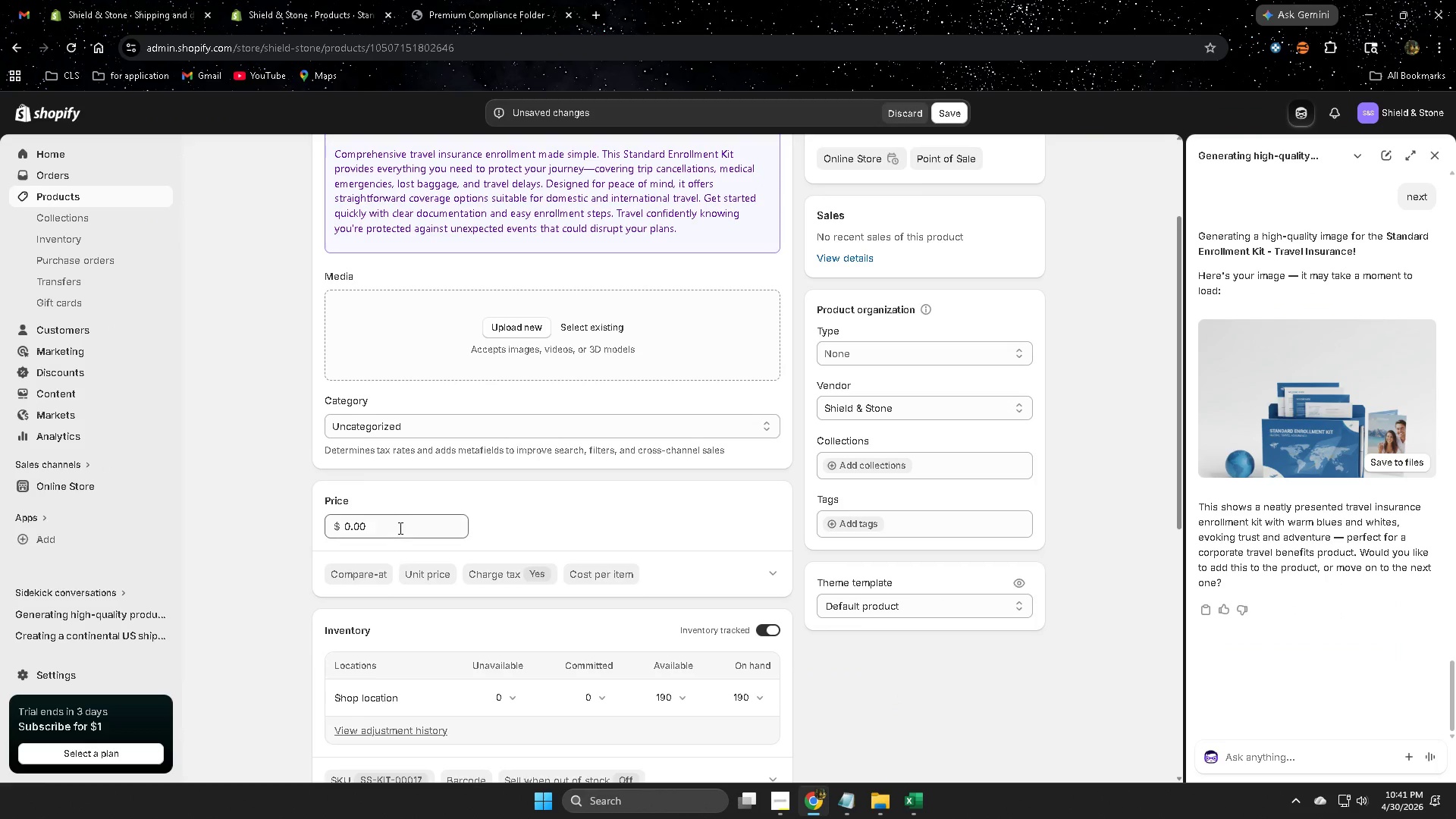 
double_click([398, 515])
 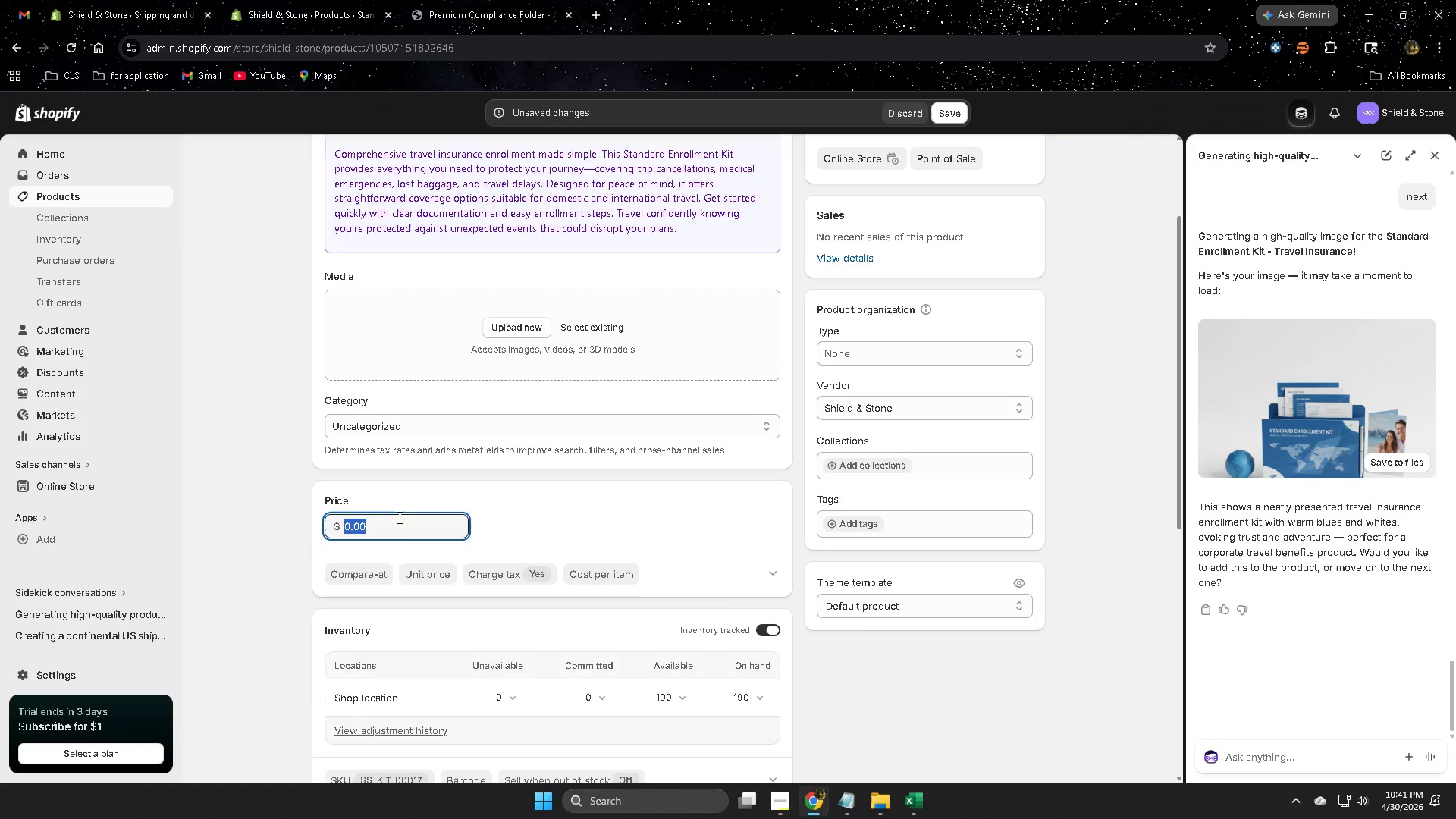 
key(Control+ControlLeft)
 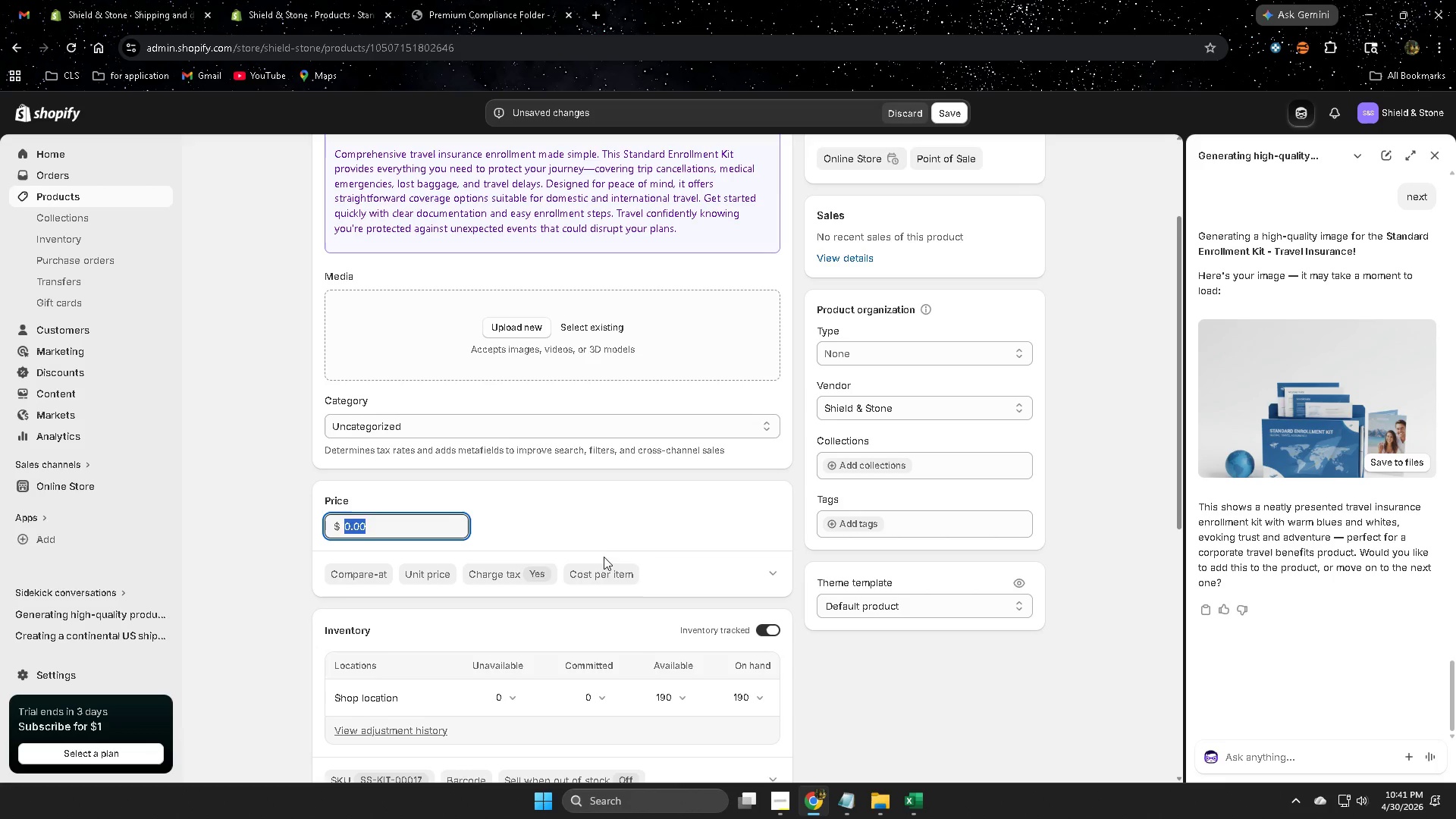 
key(Control+V)
 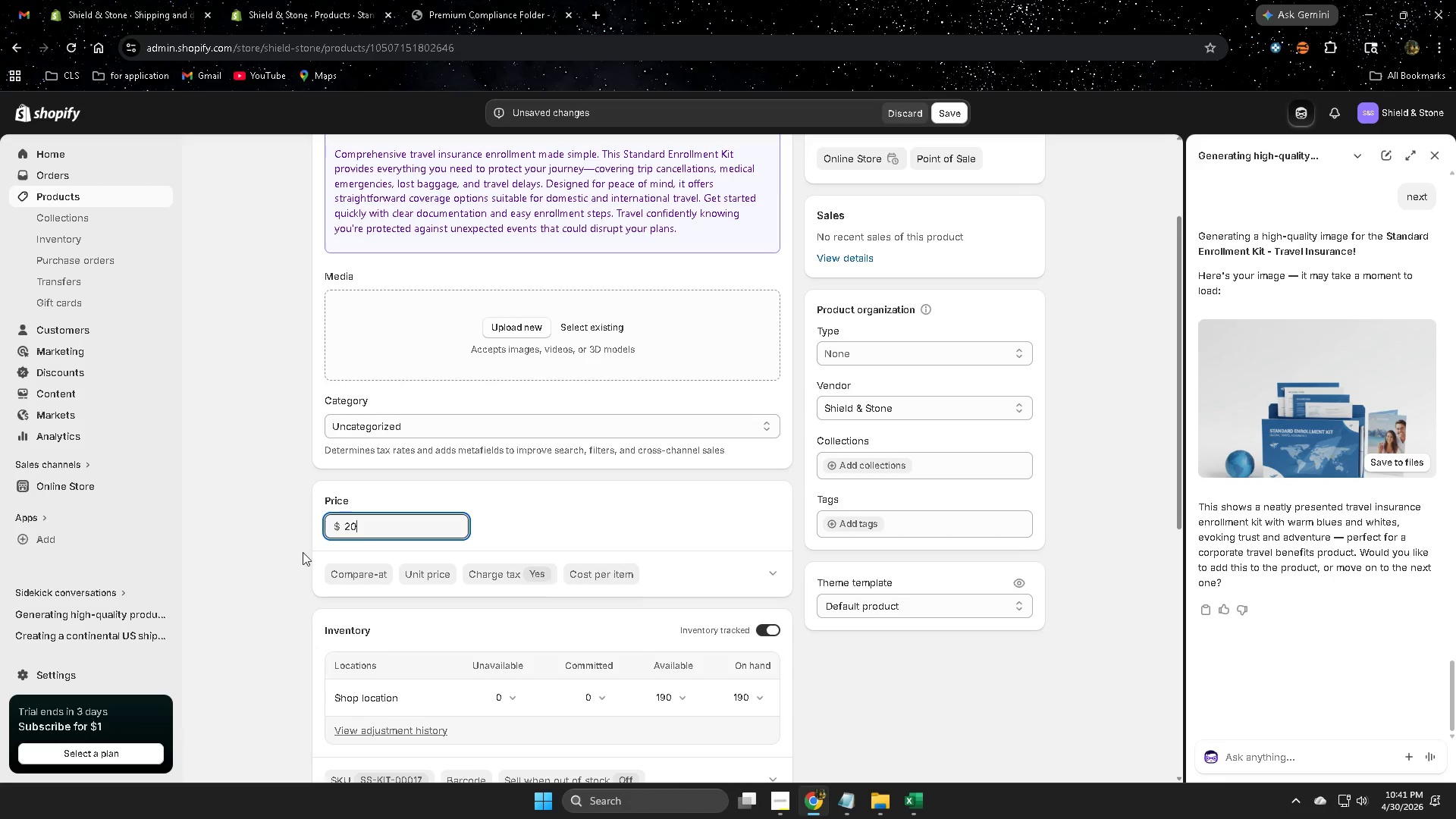 
left_click([302, 549])
 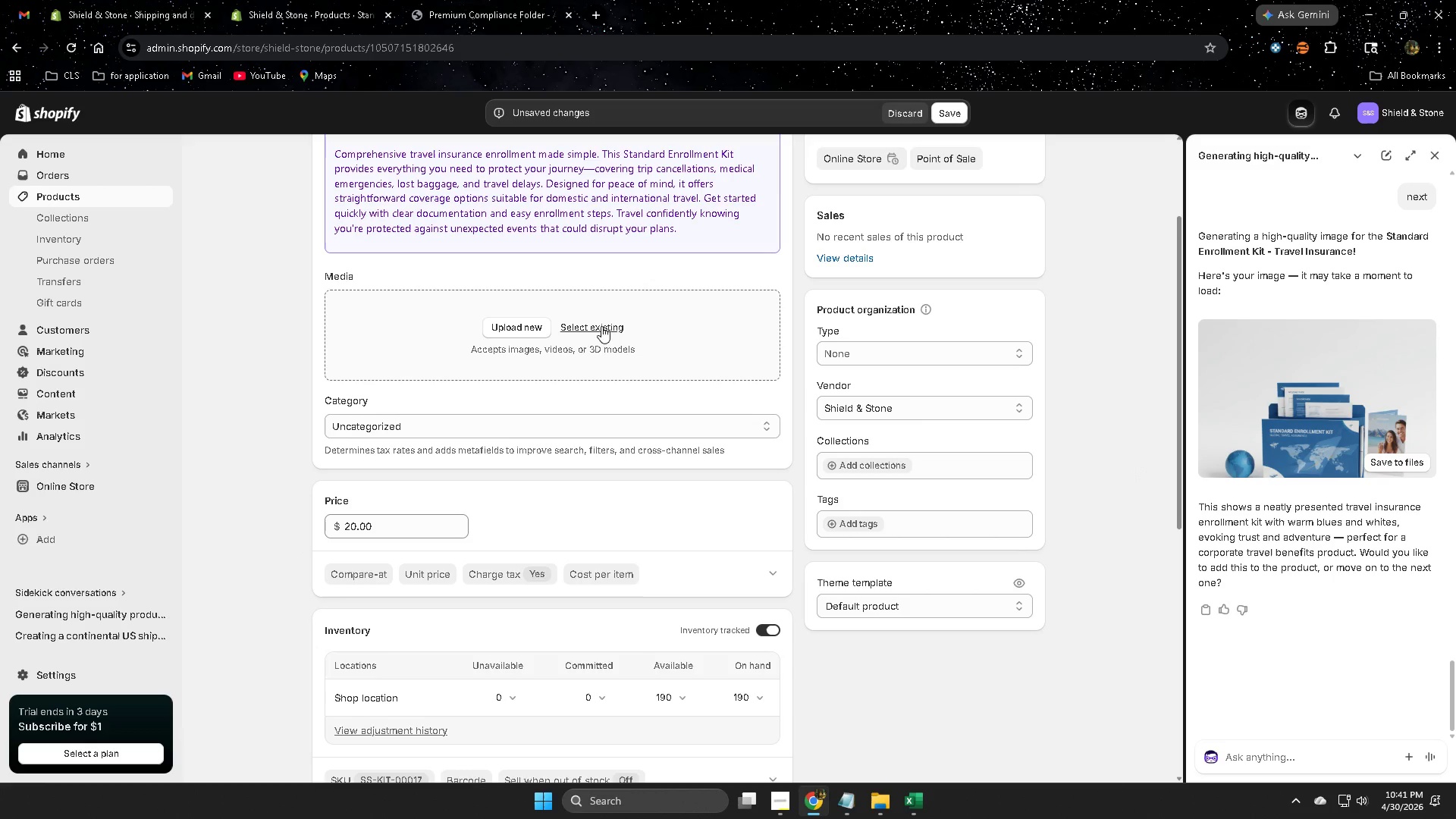 
left_click([1401, 465])
 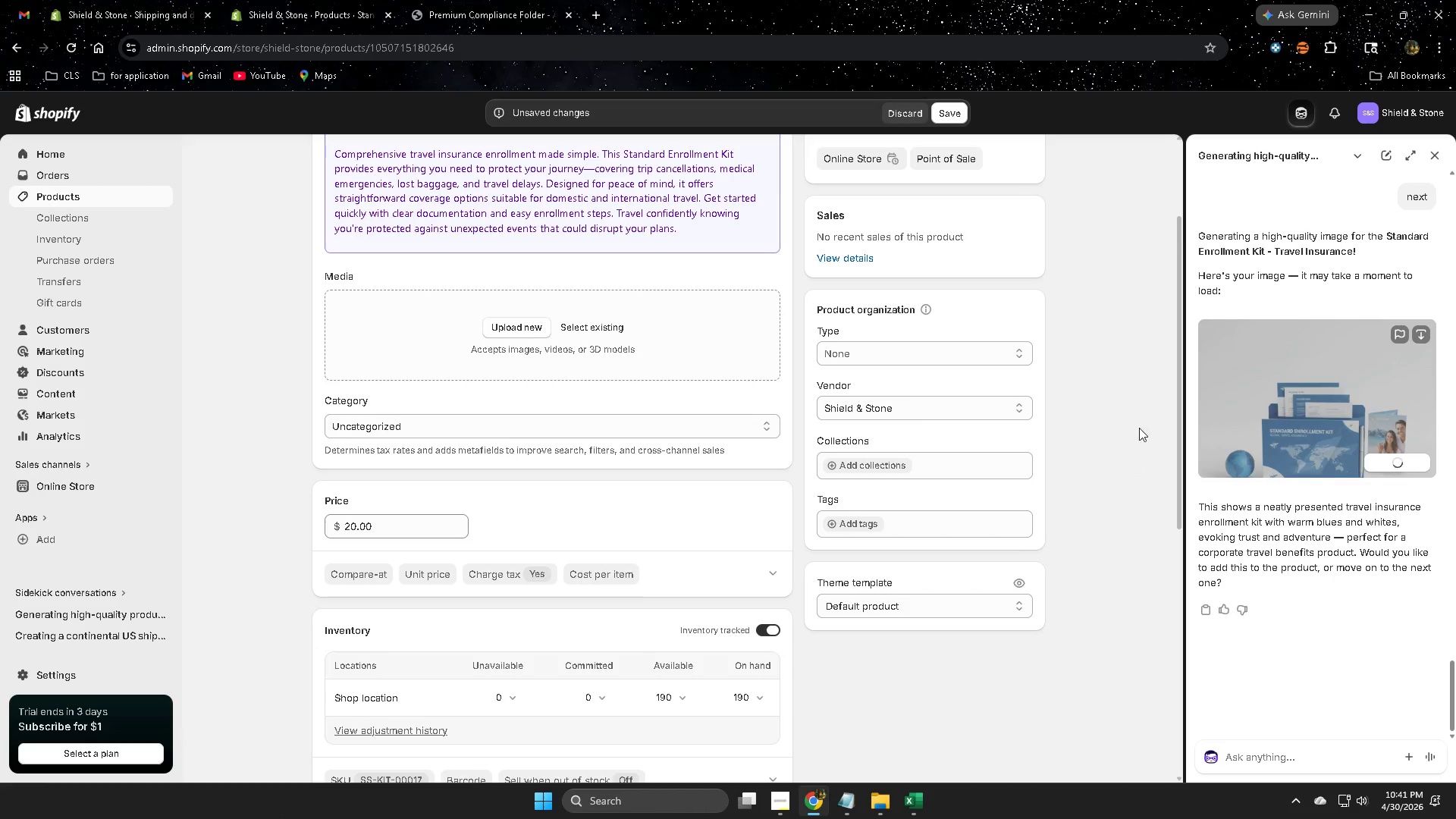 
scroll: coordinate [1075, 394], scroll_direction: up, amount: 3.0
 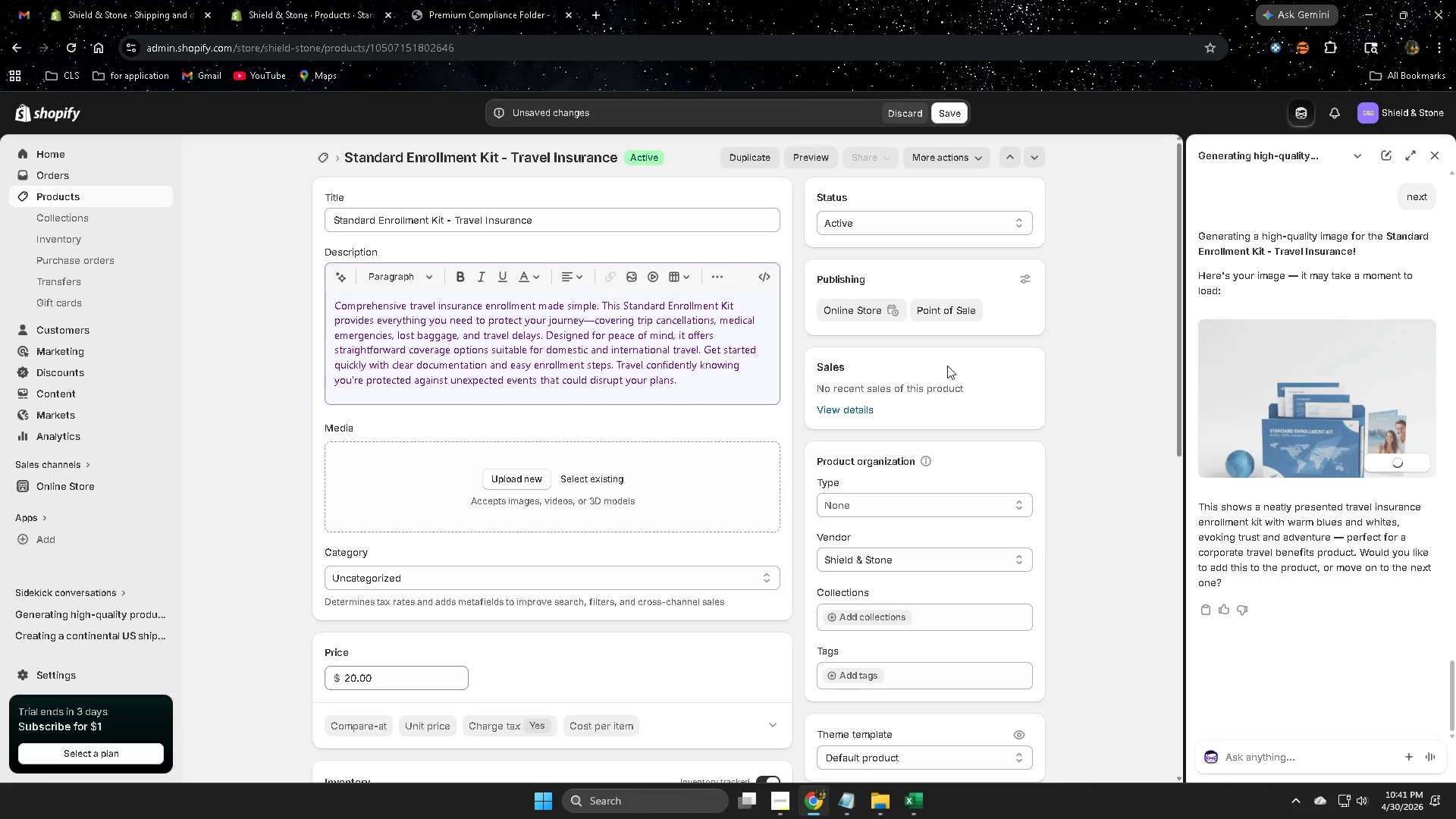 
scroll: coordinate [943, 394], scroll_direction: down, amount: 3.0
 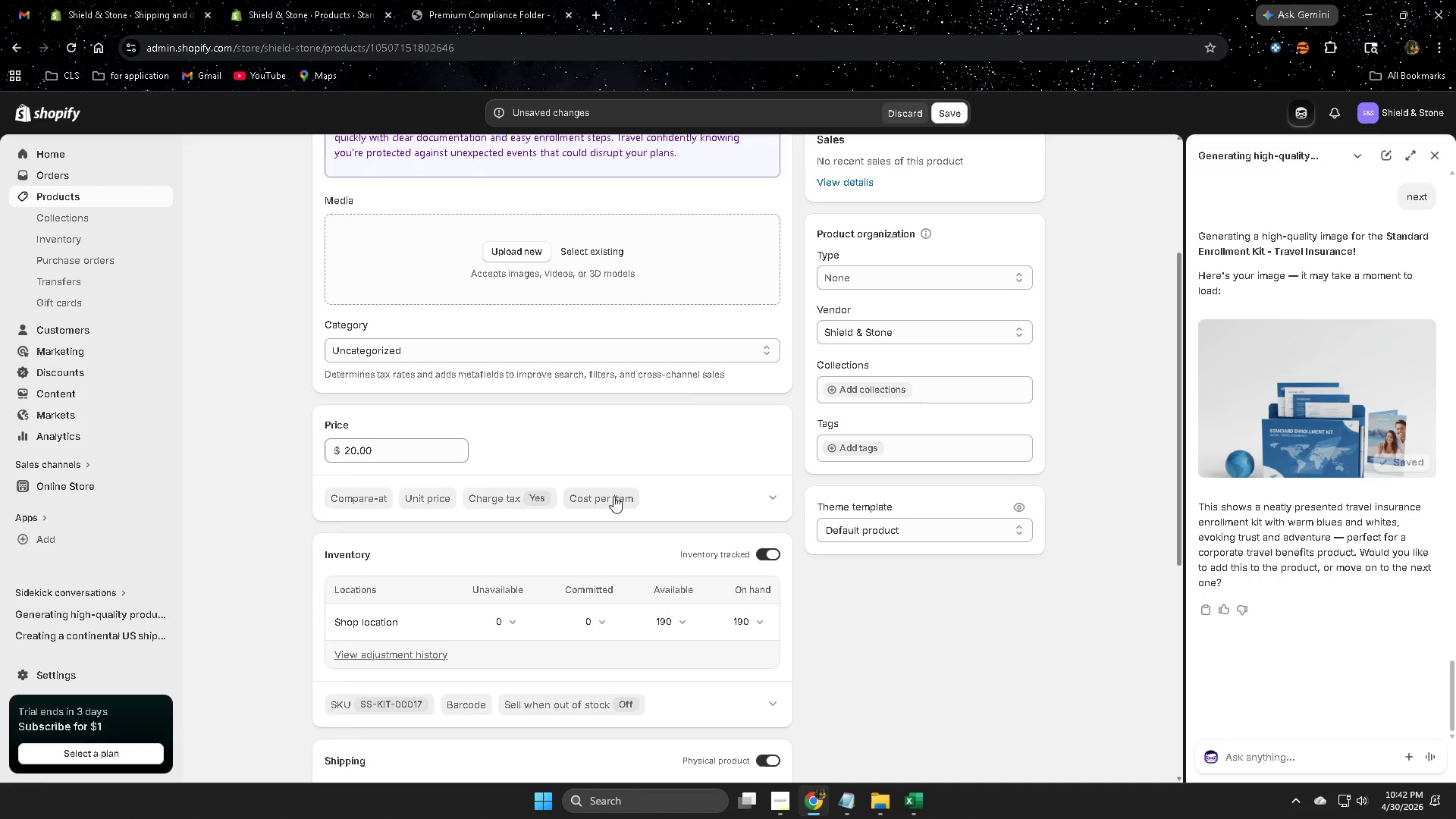 
scroll: coordinate [931, 564], scroll_direction: up, amount: 2.0
 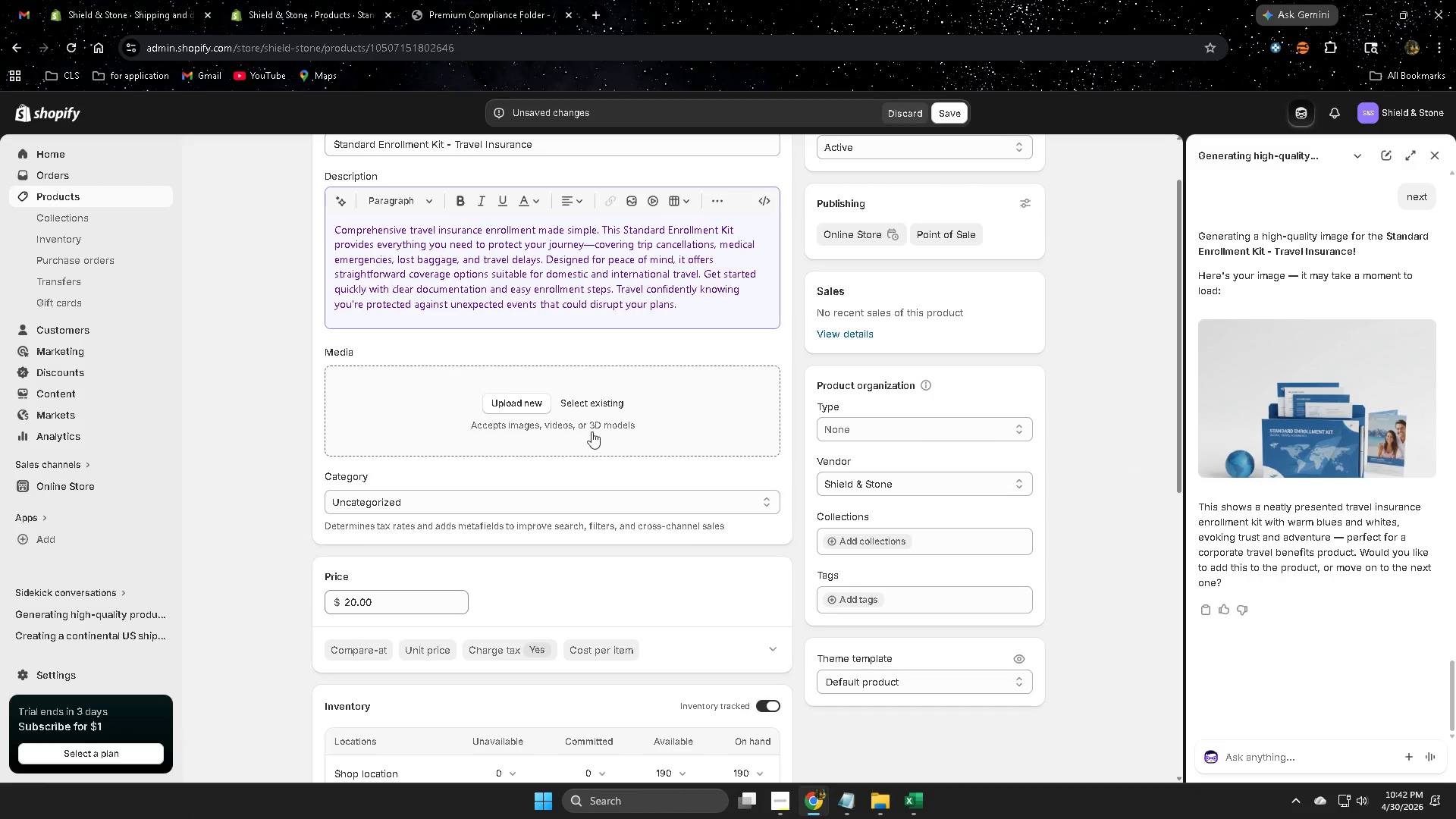 
left_click([602, 405])
 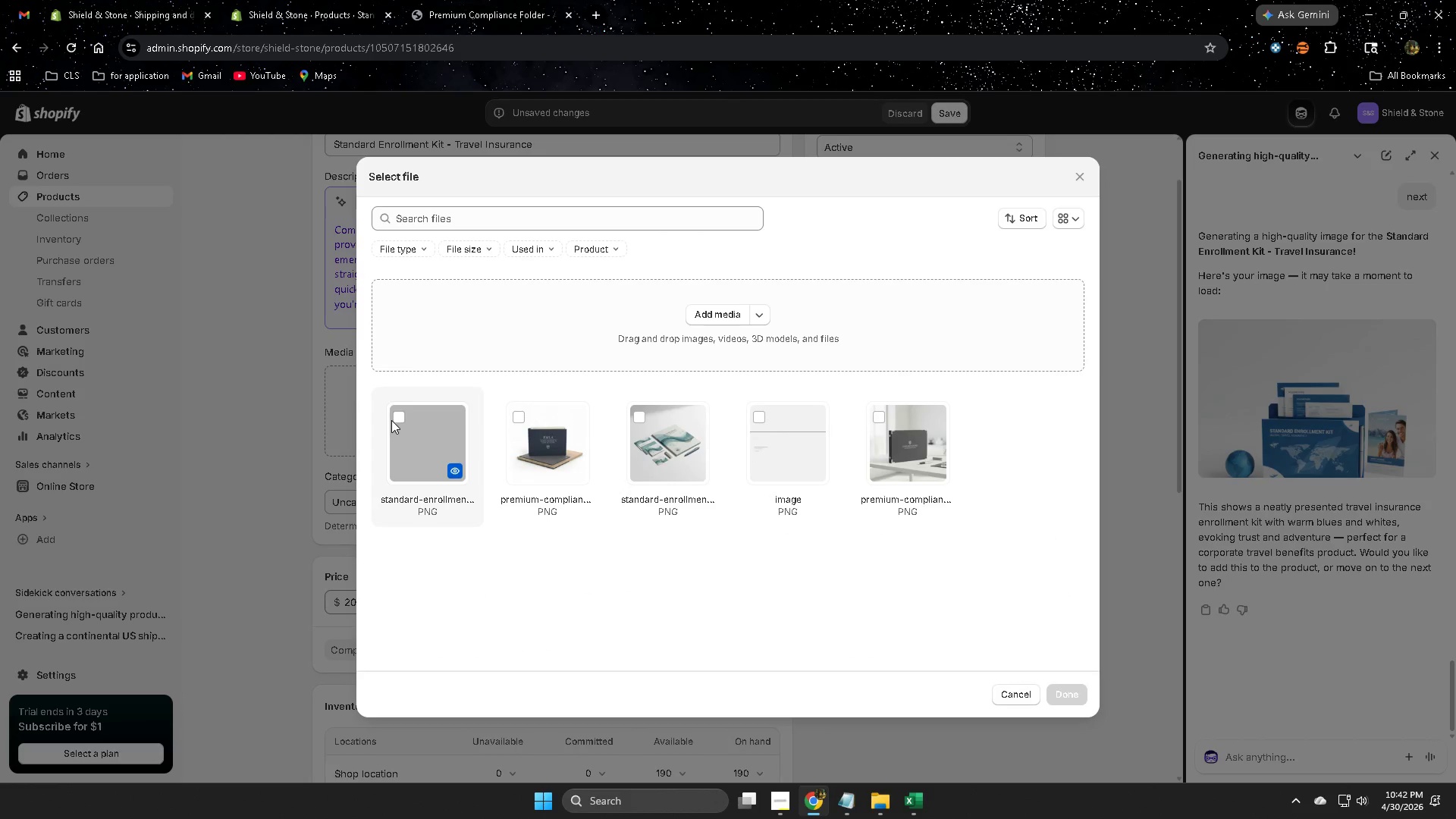 
left_click([394, 419])
 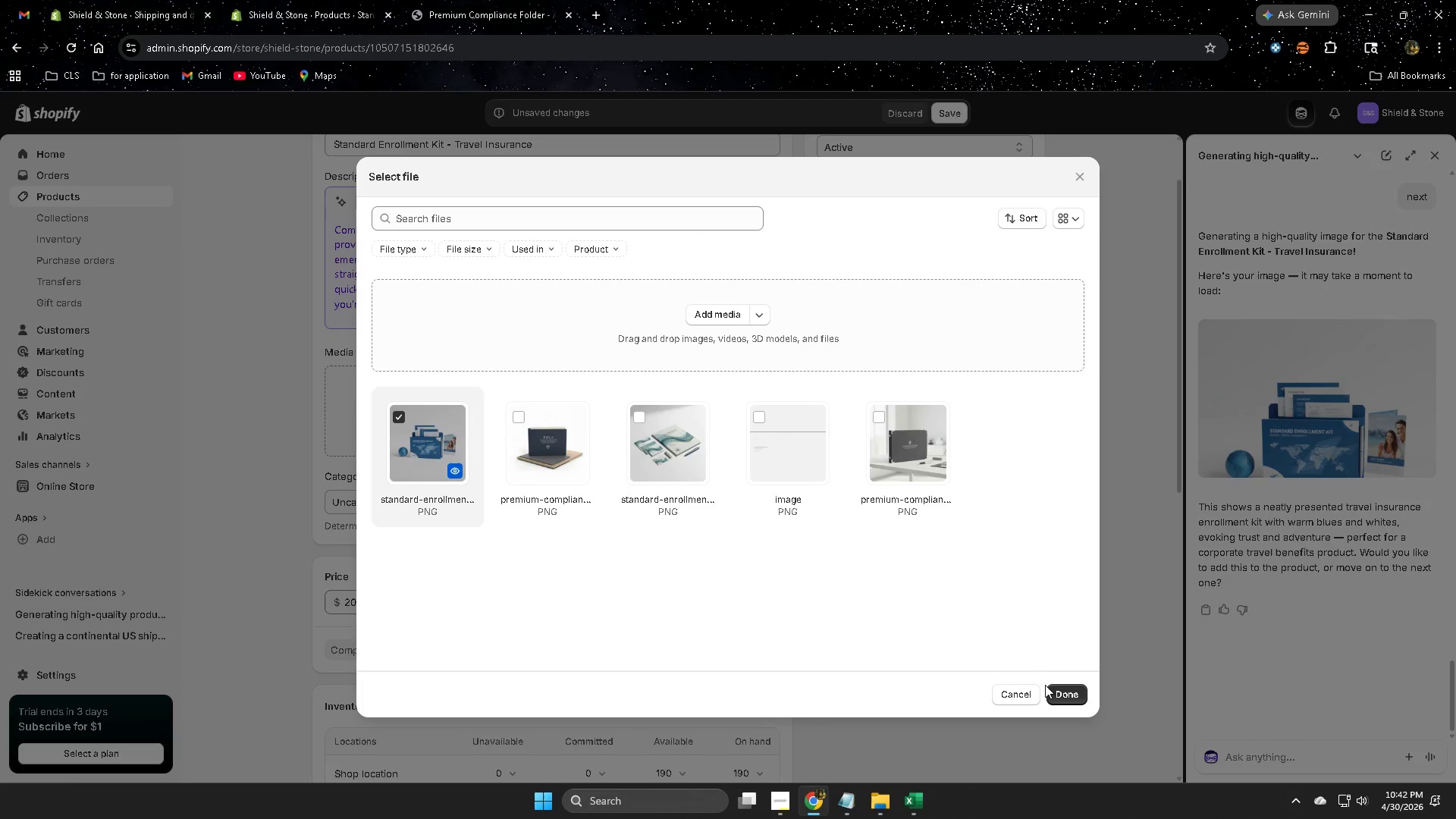 
left_click([1059, 698])
 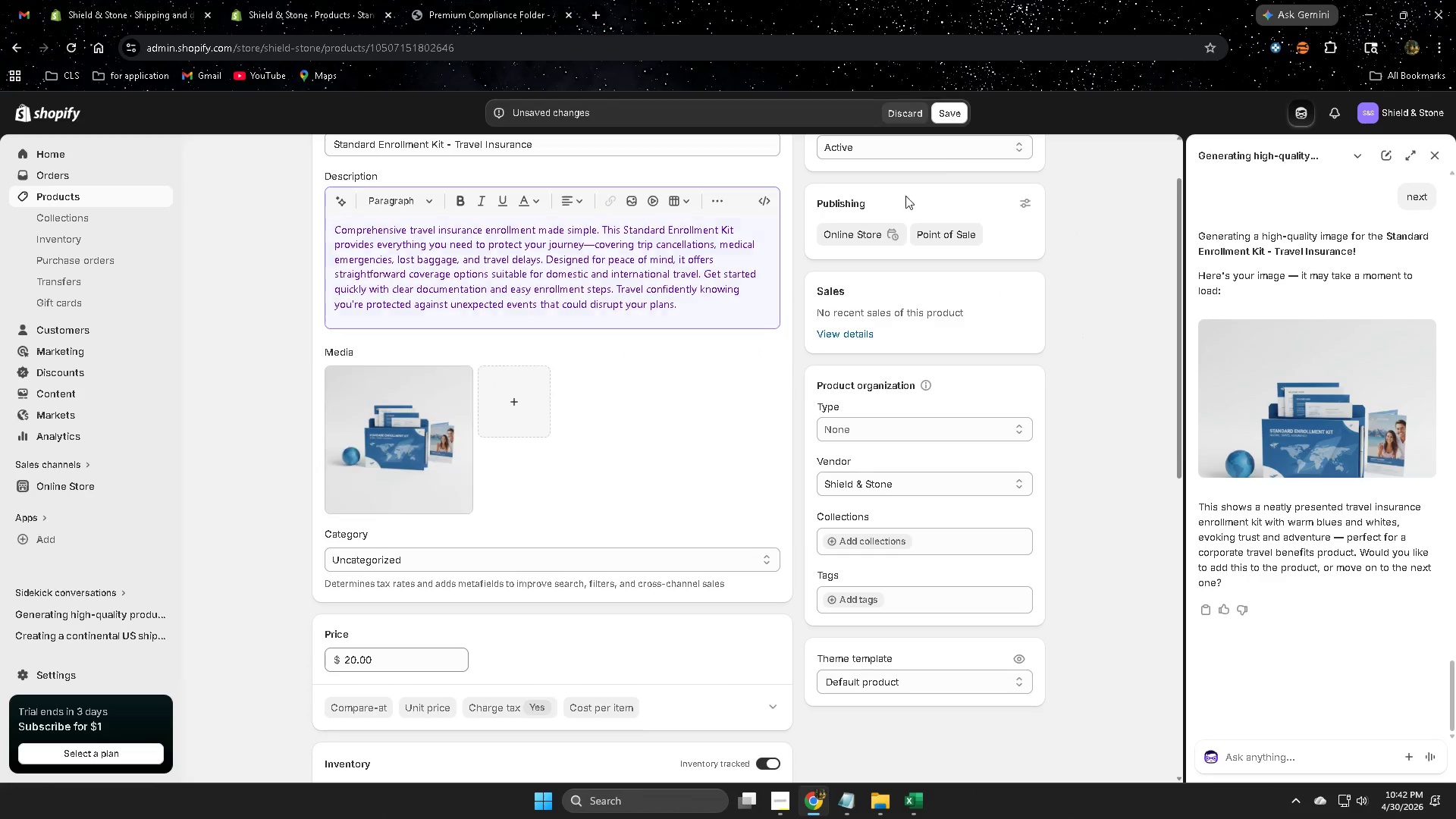 
left_click([948, 112])
 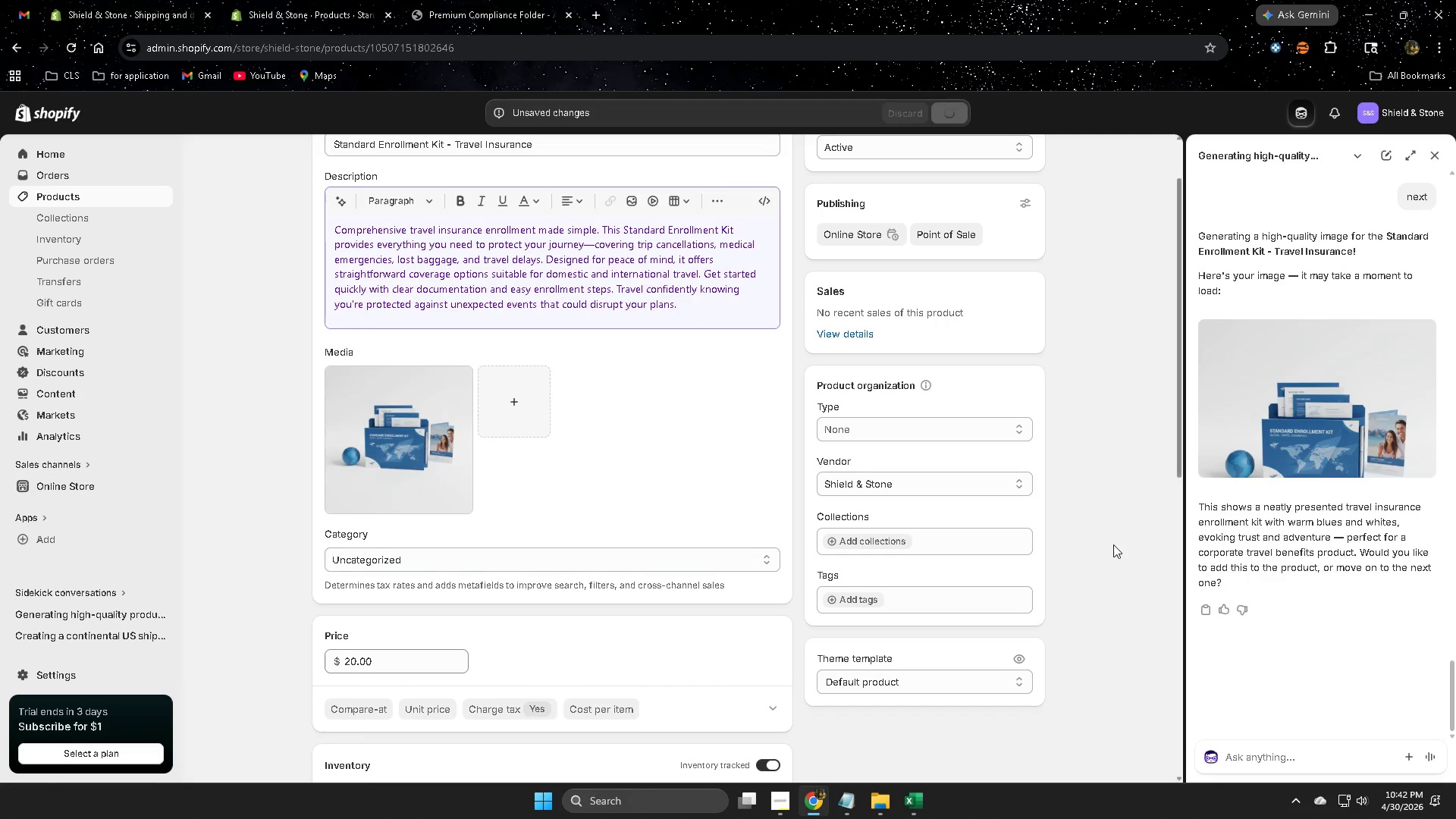 
scroll: coordinate [1122, 541], scroll_direction: up, amount: 5.0
 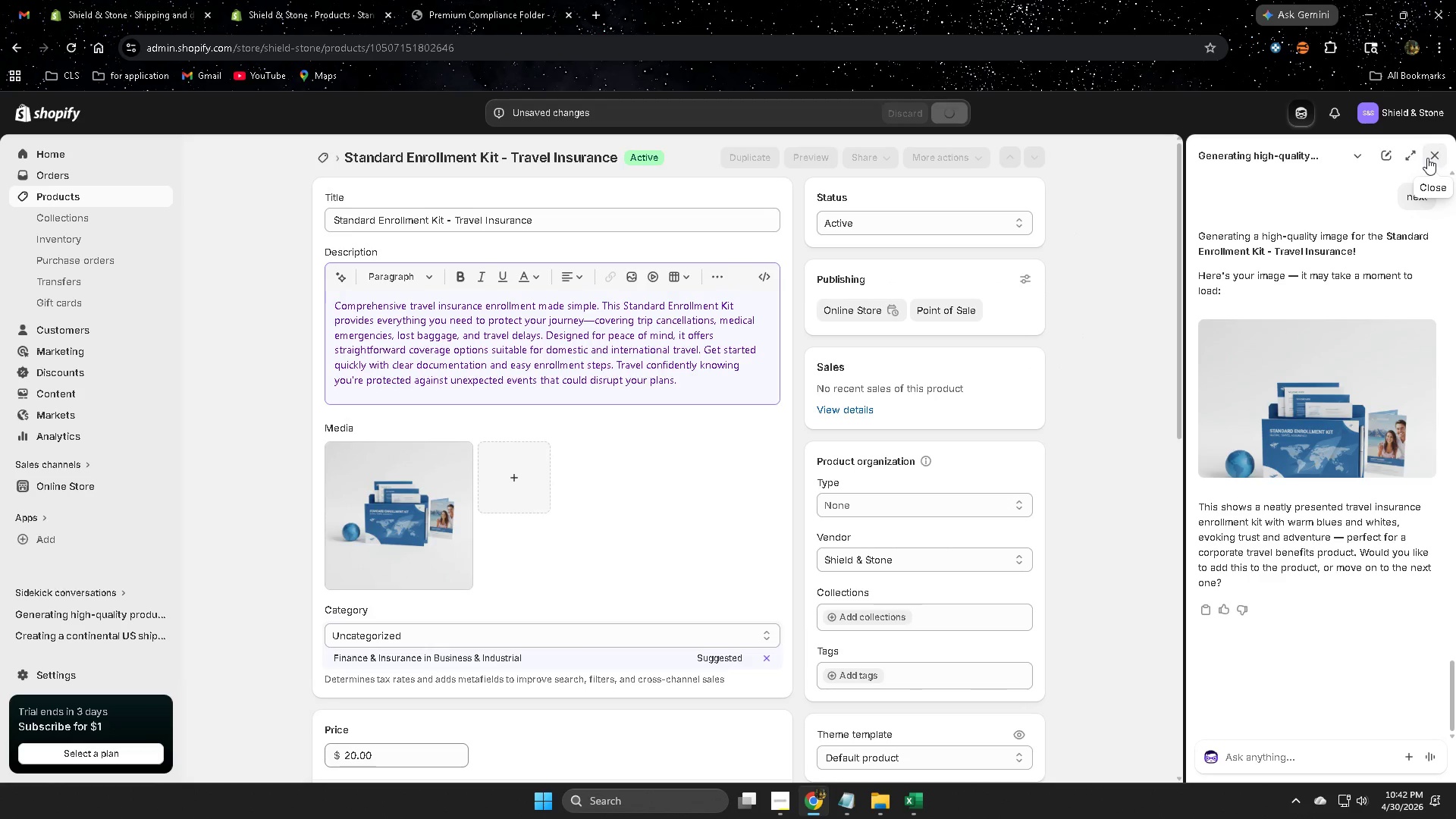 
left_click([1437, 155])
 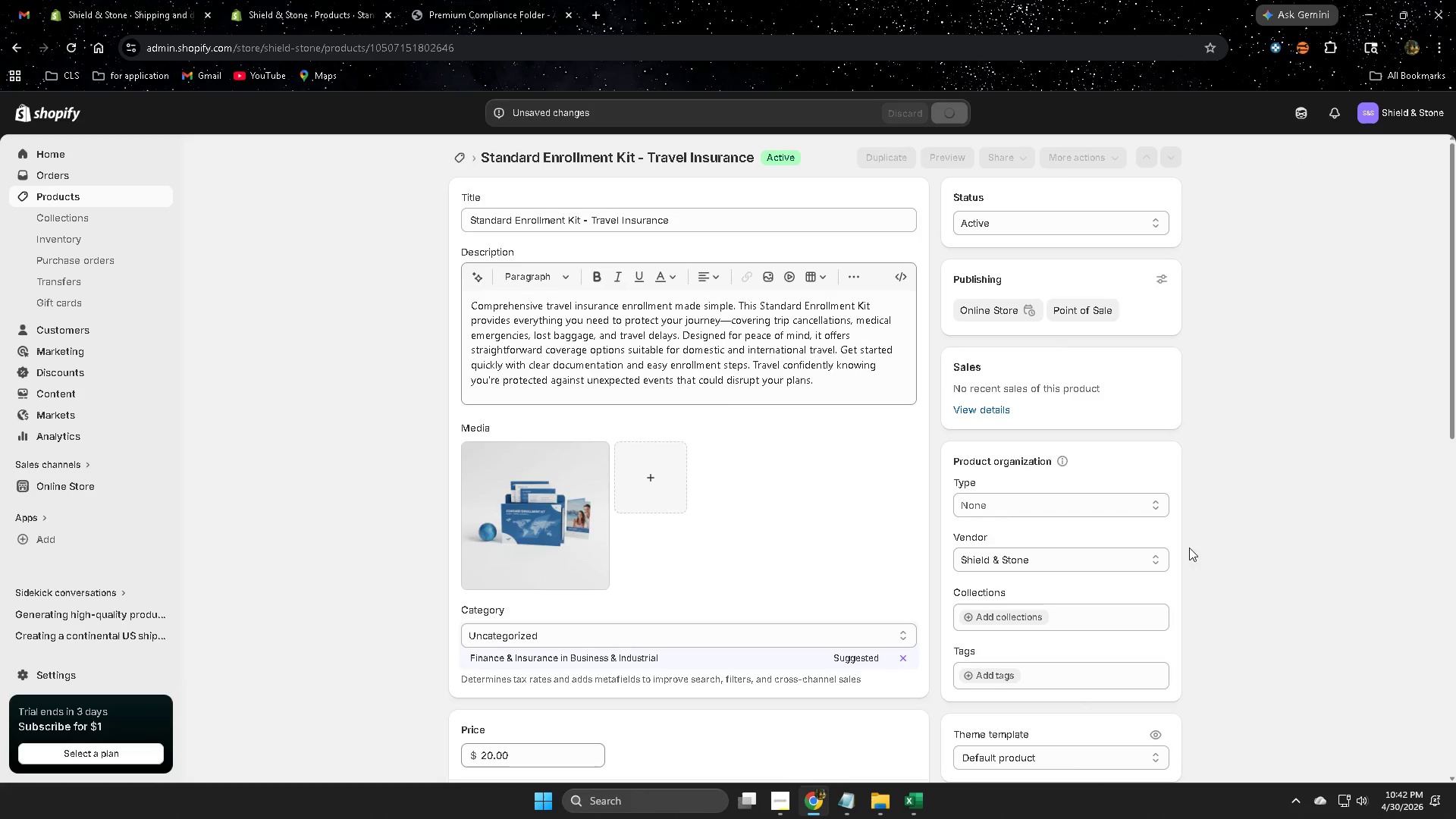 
scroll: coordinate [1215, 569], scroll_direction: down, amount: 6.0
 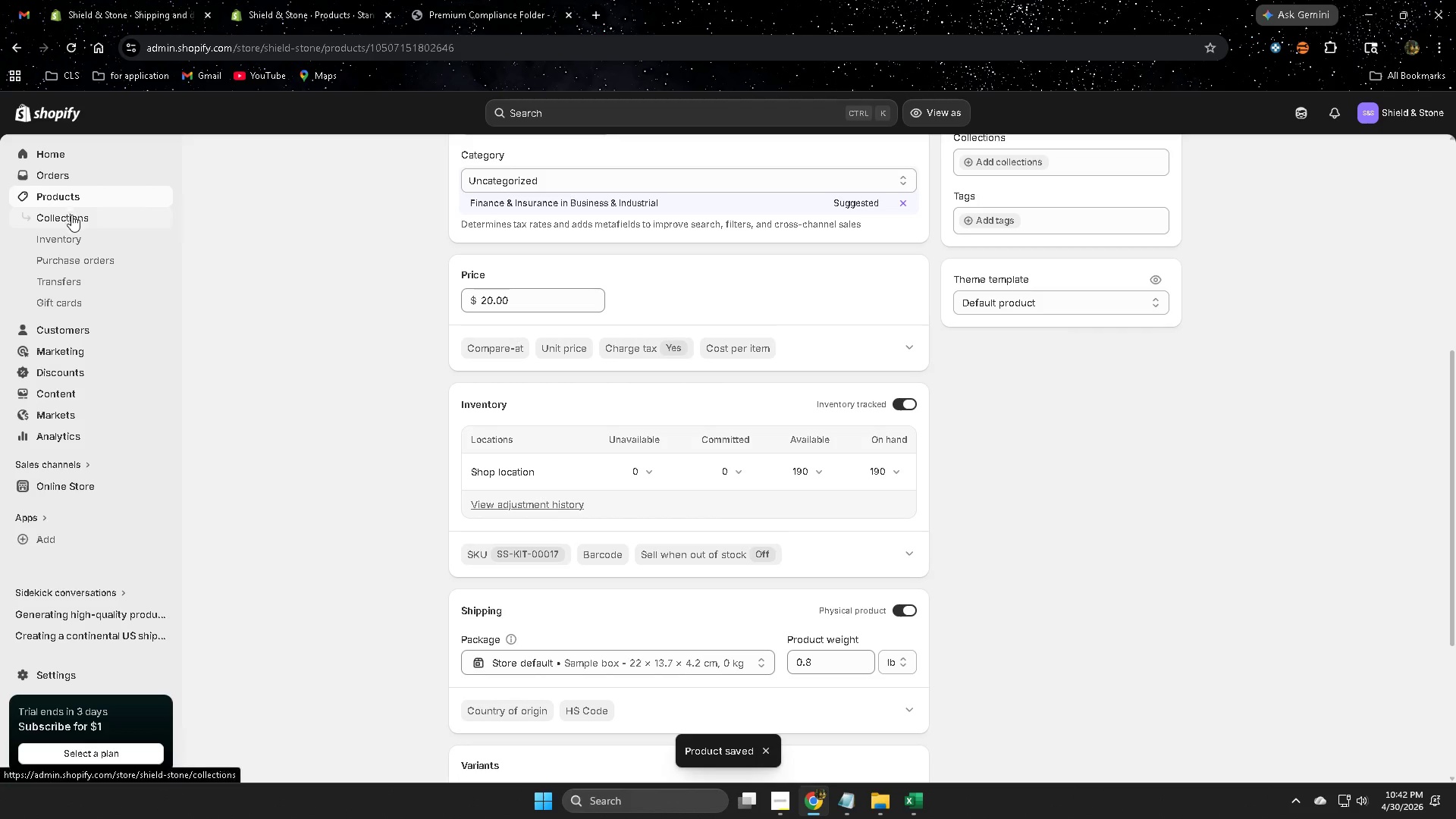 
left_click([77, 201])
 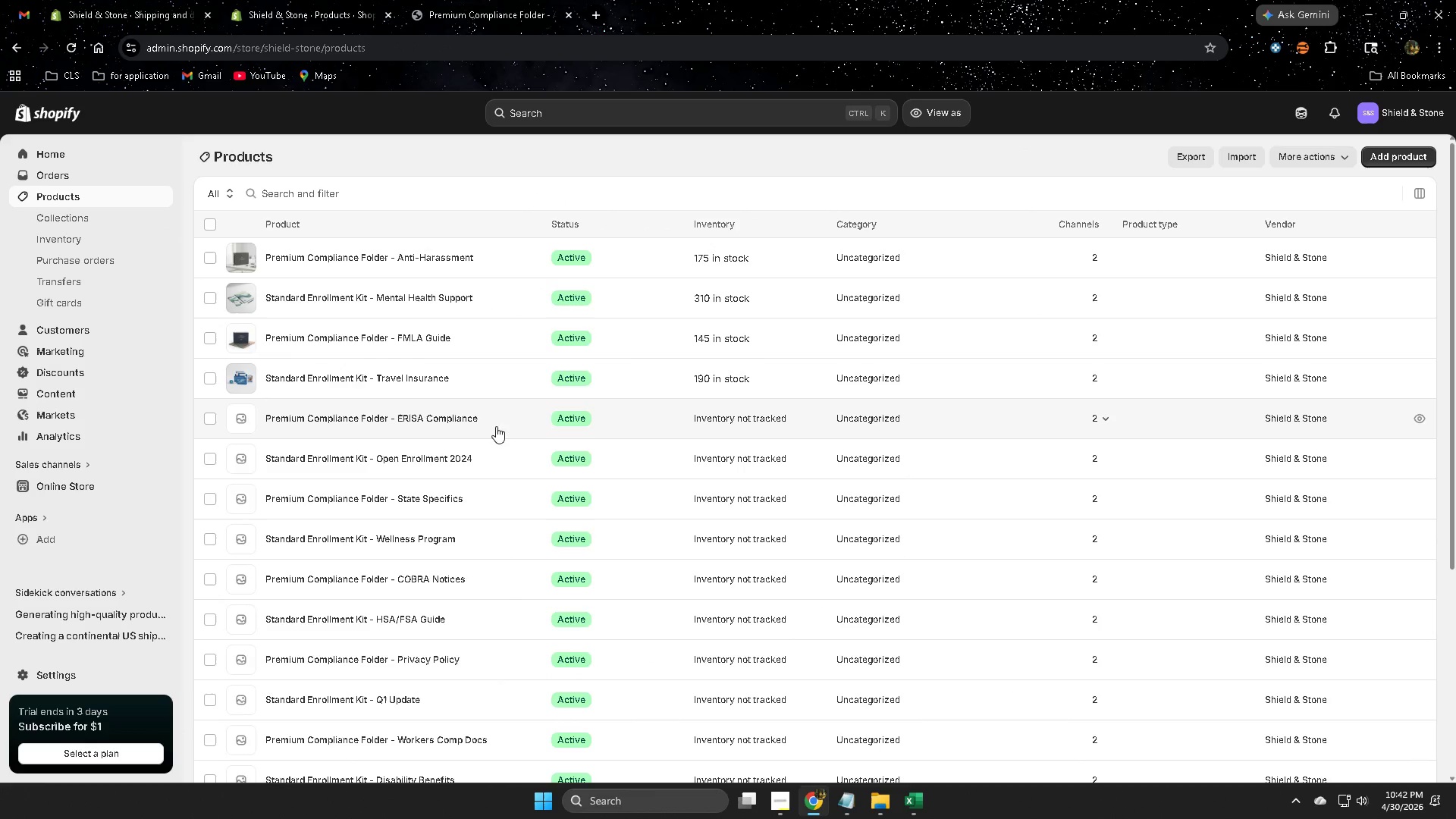 
left_click([502, 425])
 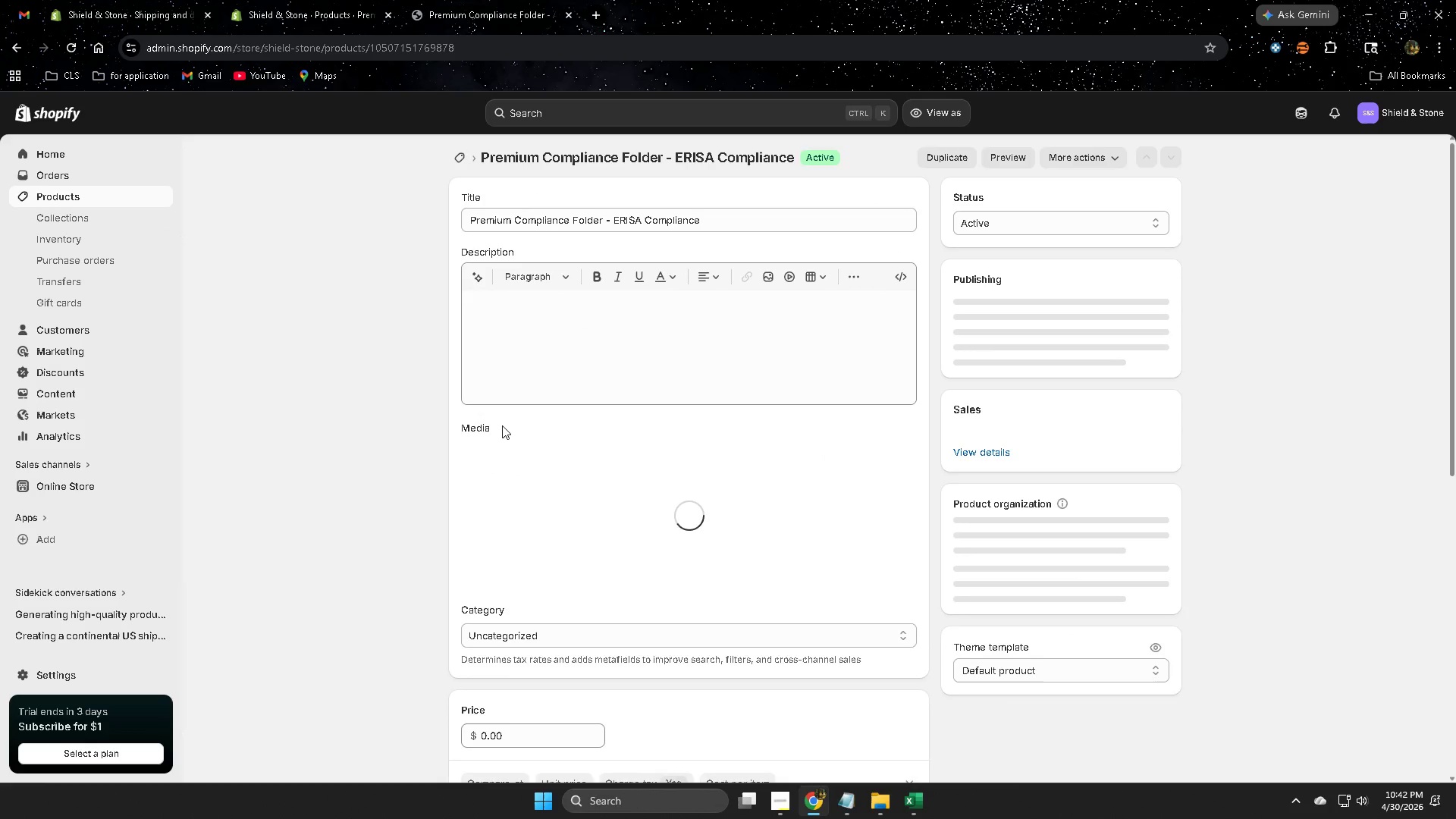 
scroll: coordinate [890, 570], scroll_direction: down, amount: 2.0
 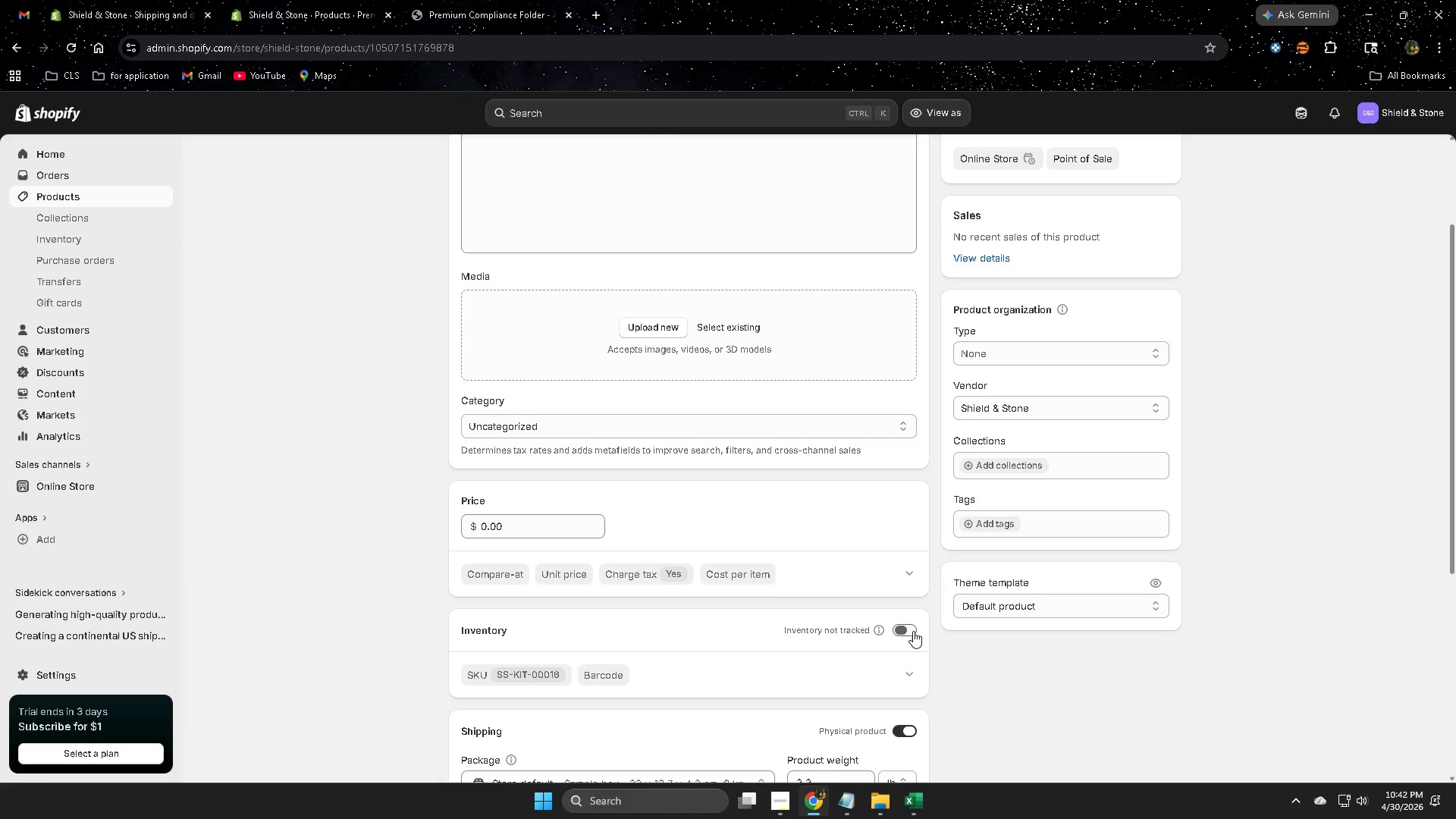 
left_click([898, 630])
 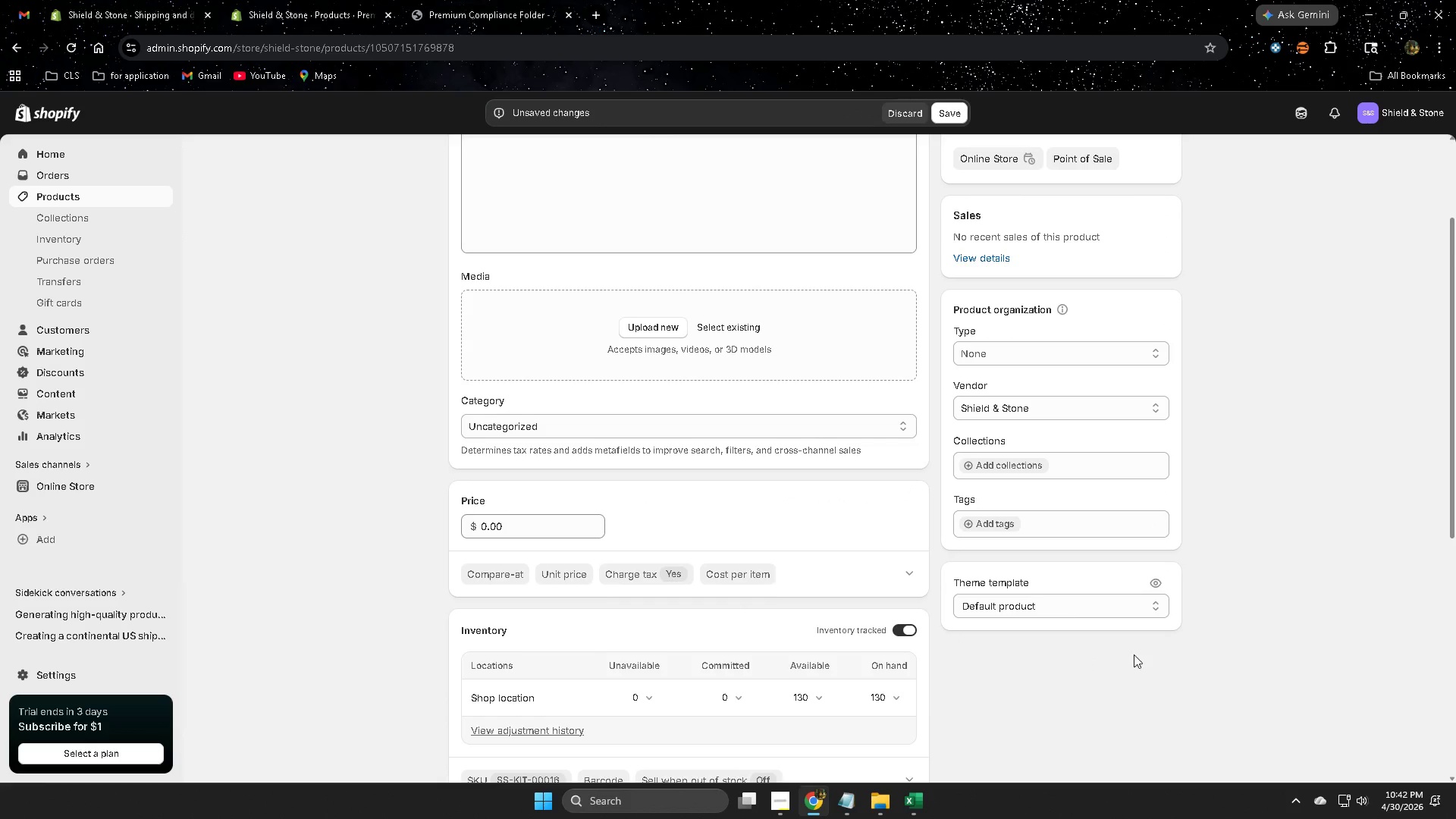 
scroll: coordinate [1119, 654], scroll_direction: down, amount: 1.0
 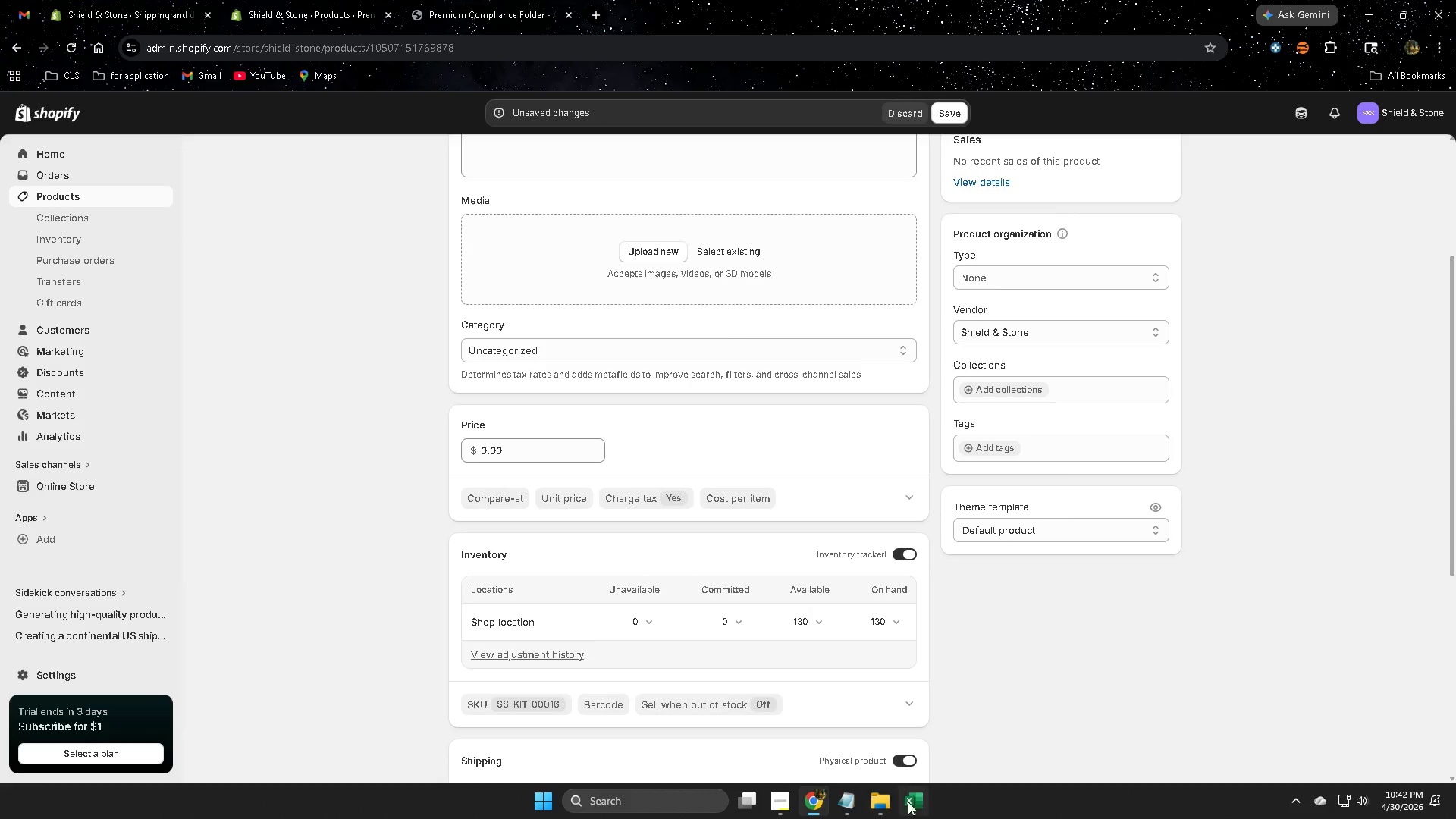 
left_click([921, 805])
 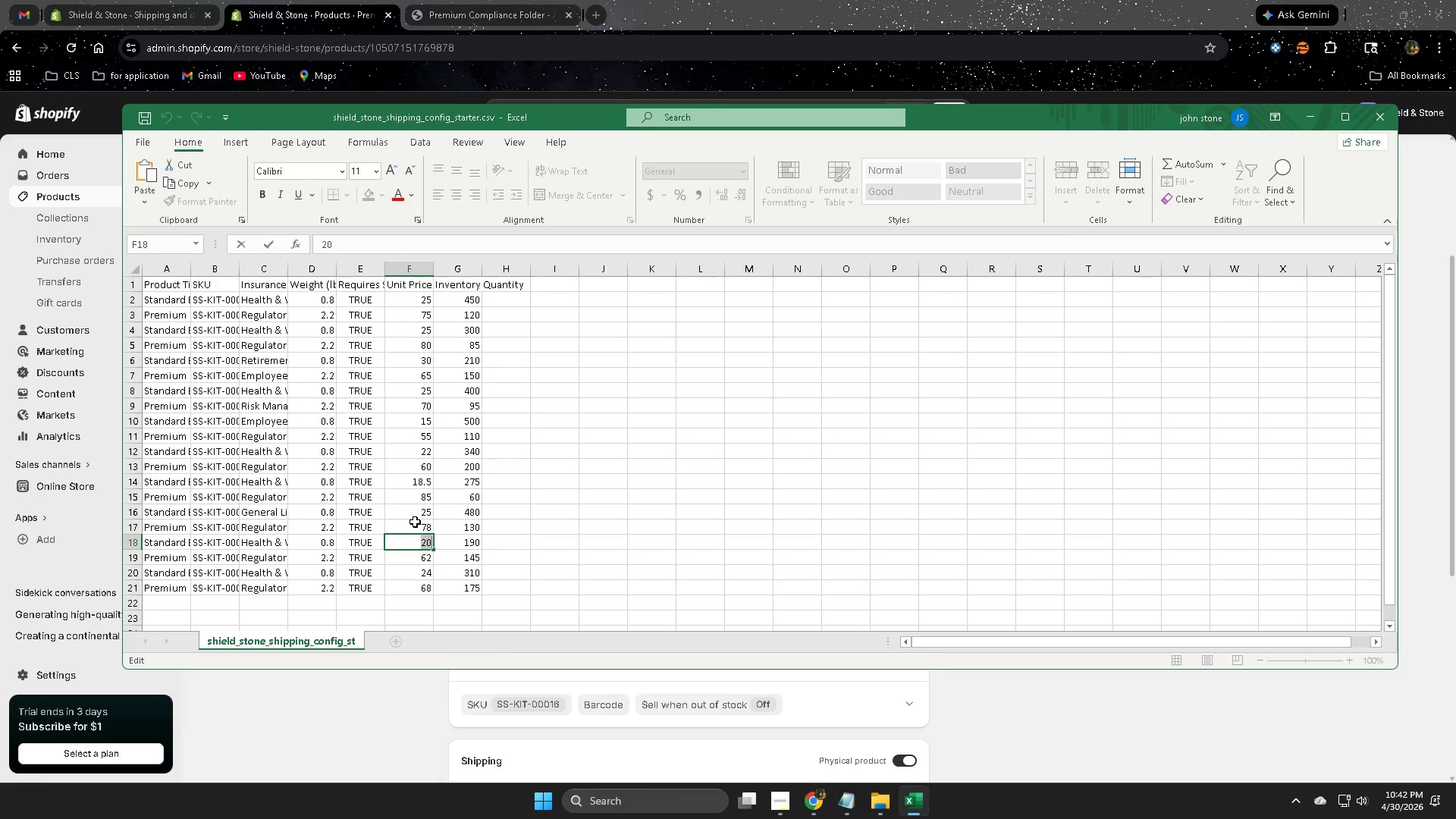 
double_click([412, 525])
 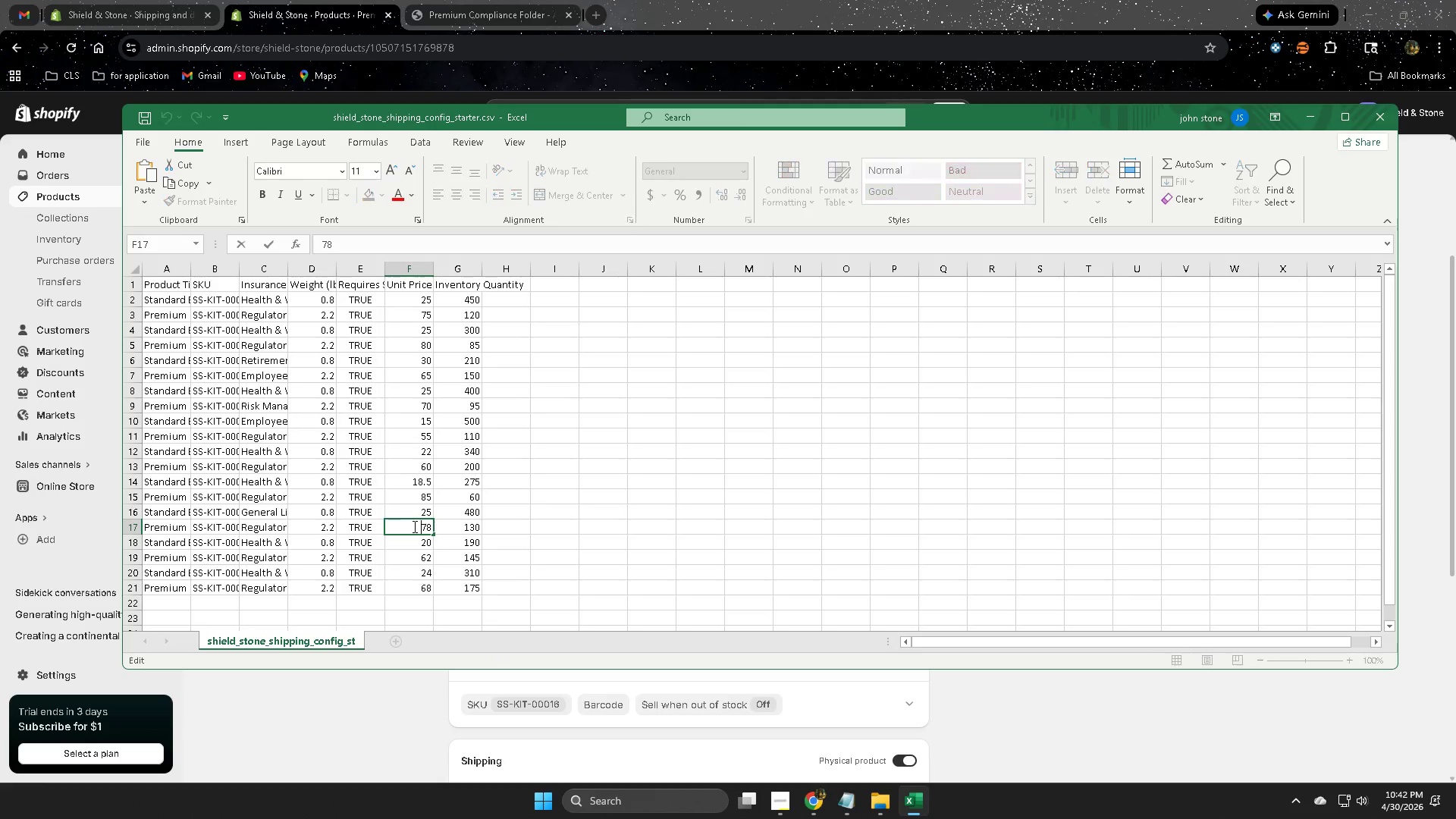 
key(Control+A)
 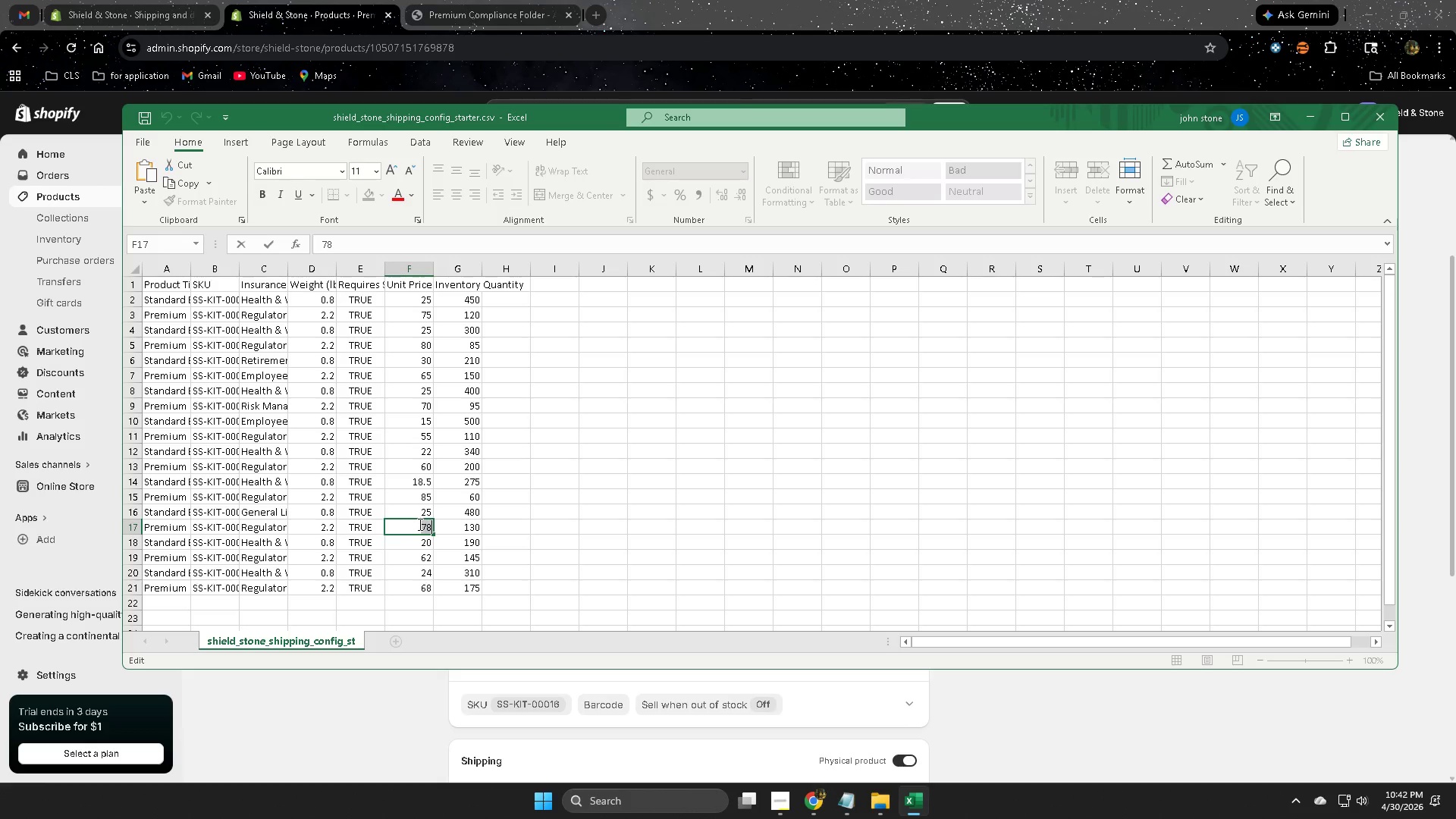 
key(Control+C)
 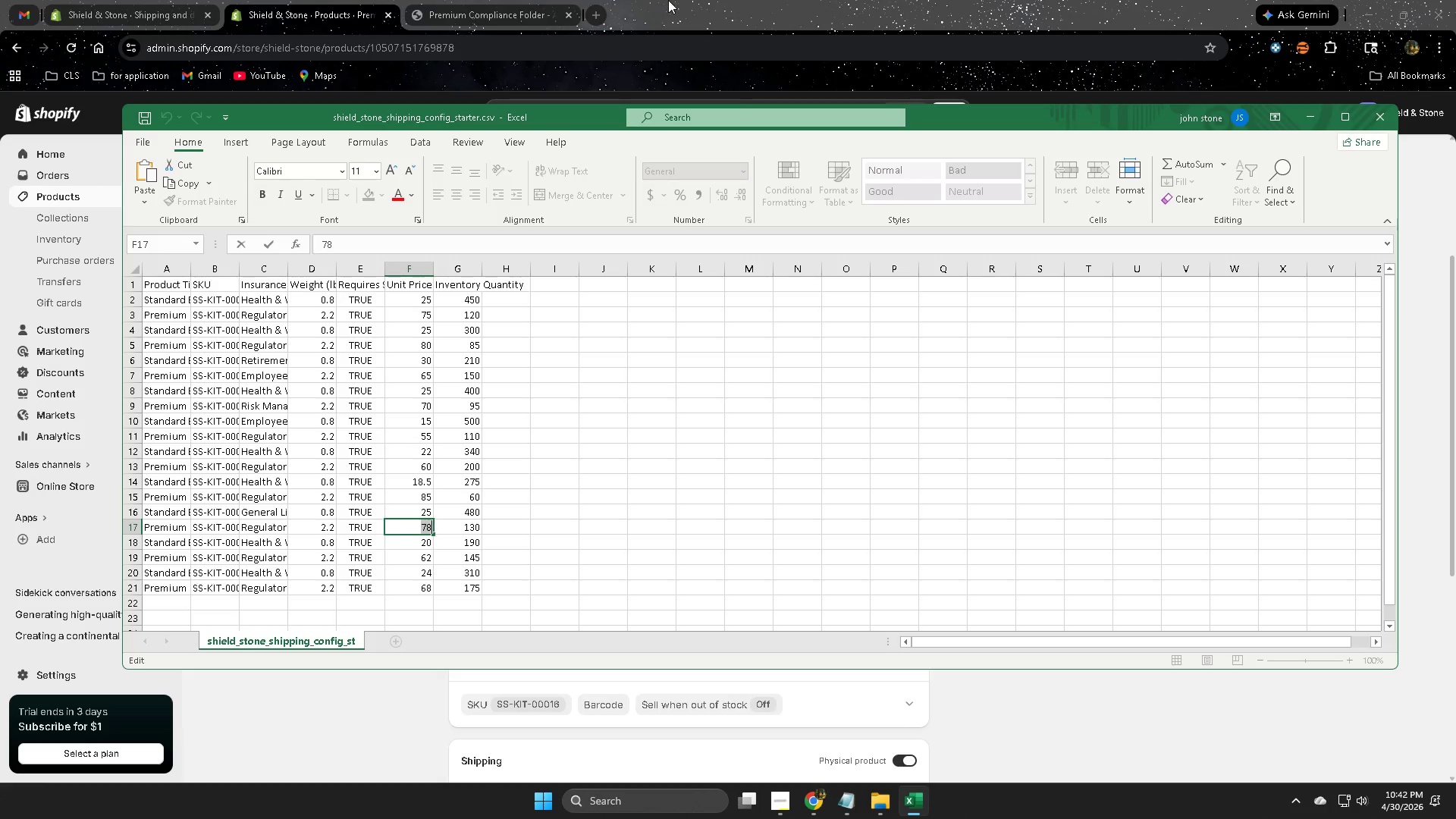 
left_click([668, 0])
 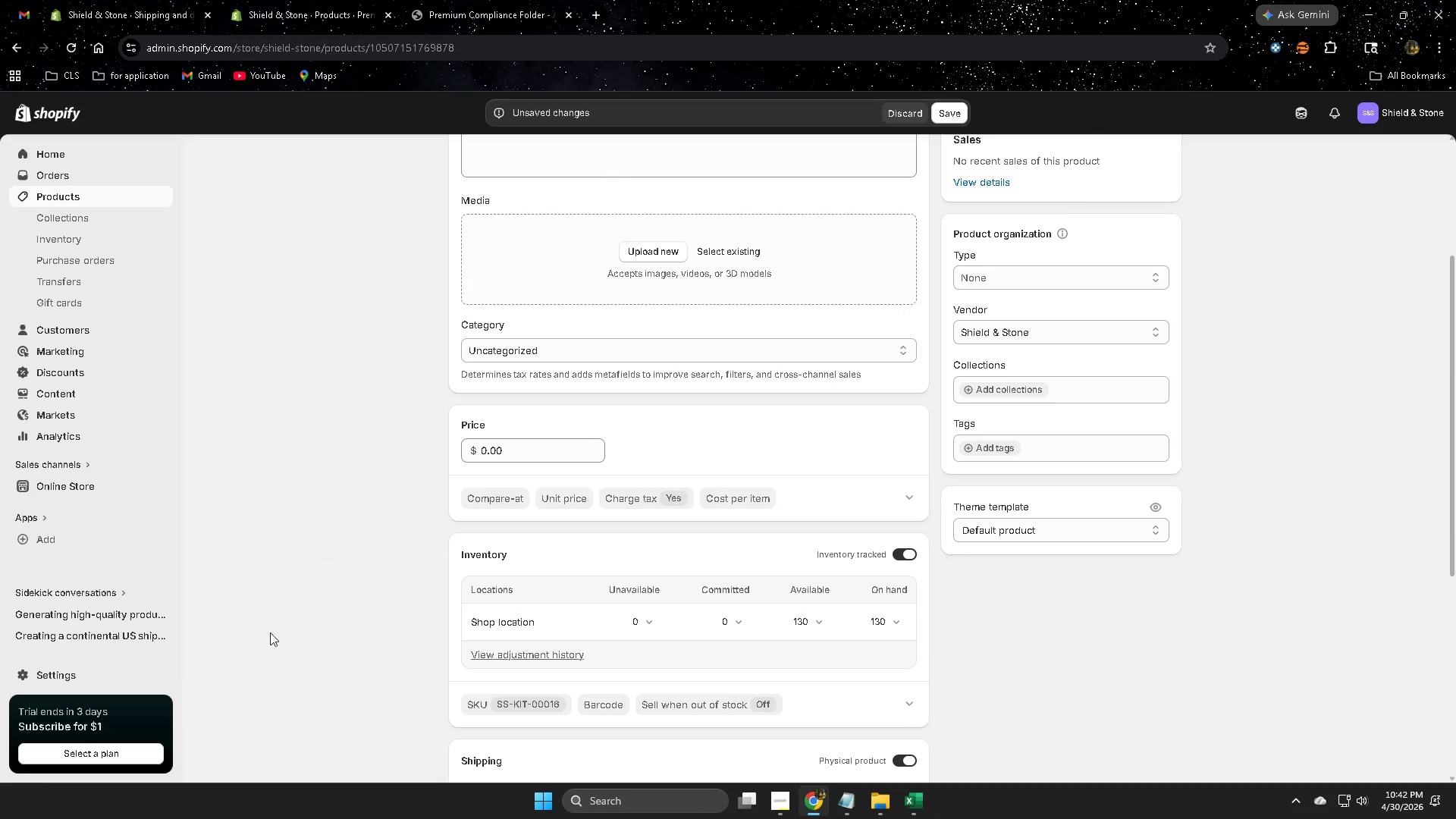 
scroll: coordinate [524, 635], scroll_direction: up, amount: 2.0
 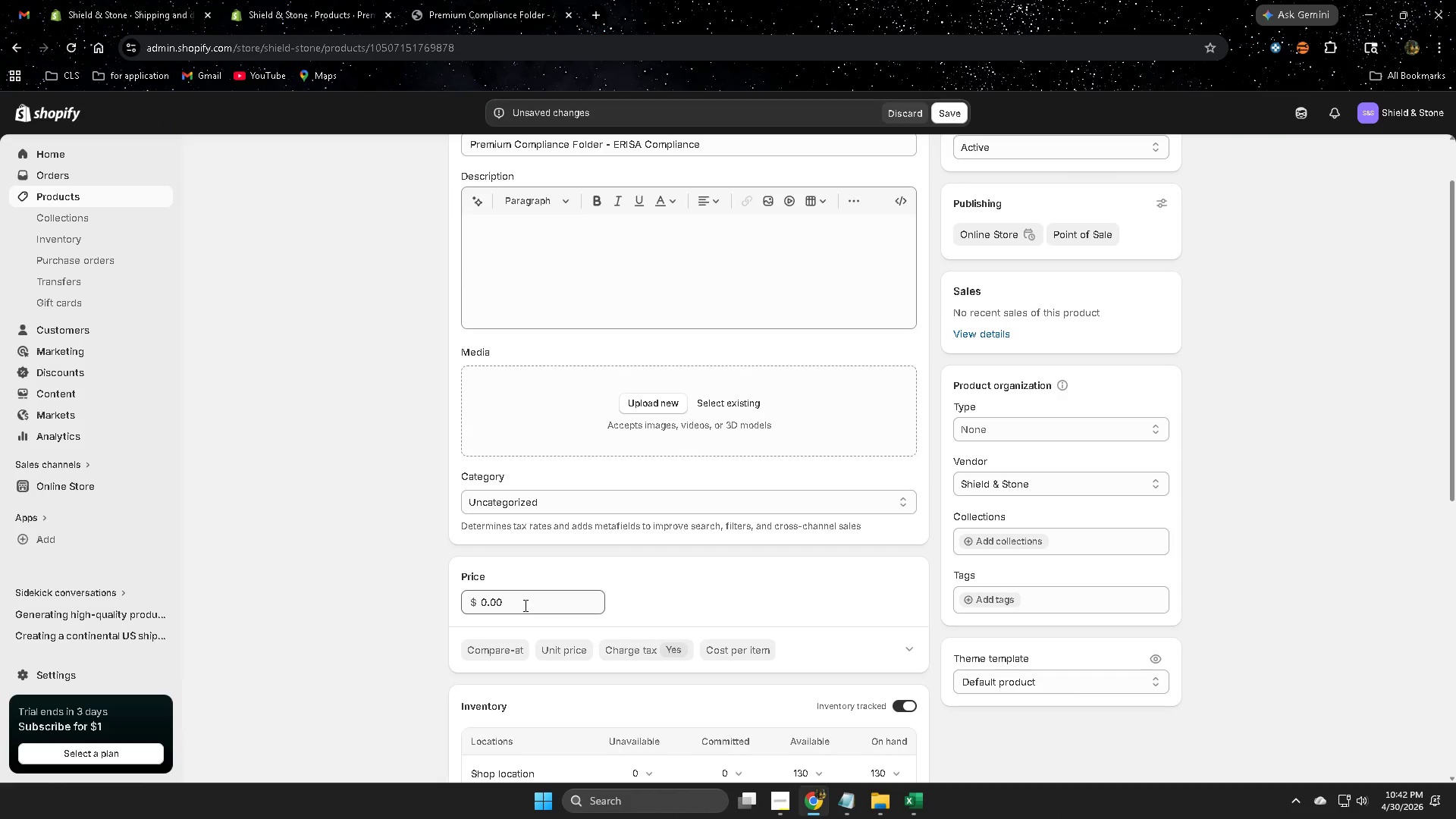 
double_click([524, 605])
 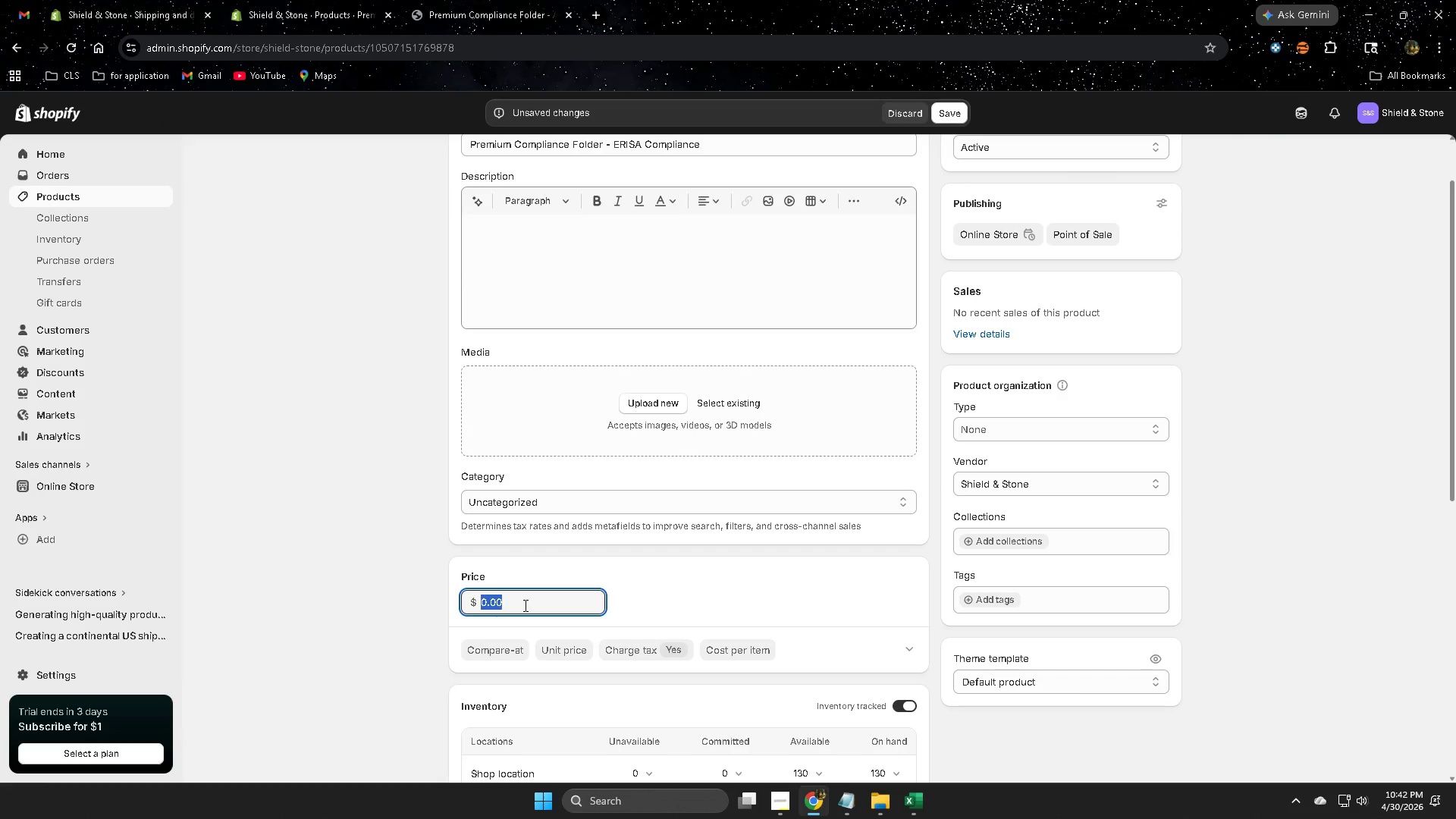 
key(Control+ControlLeft)
 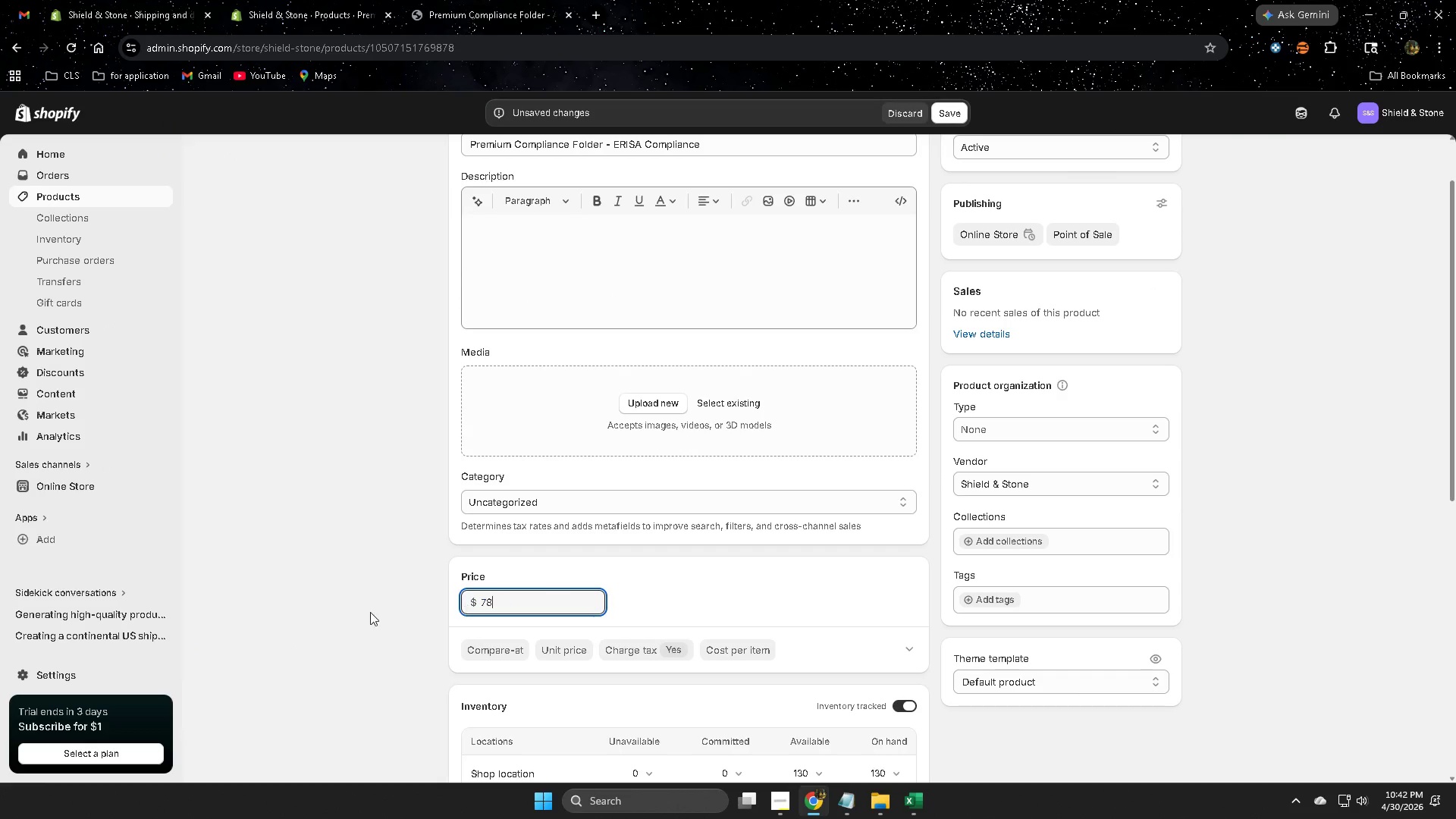 
key(Control+V)
 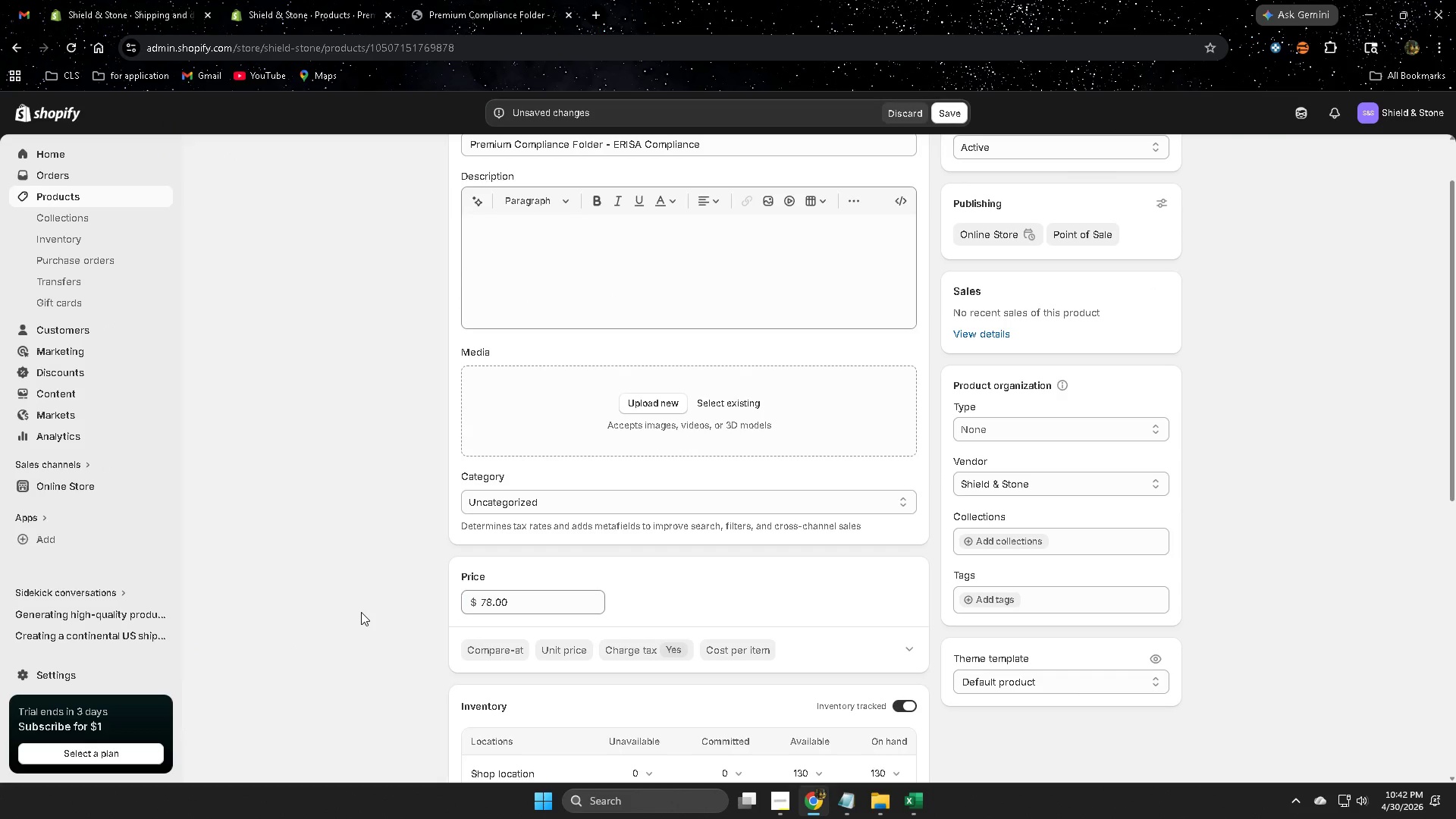 
left_click([361, 612])
 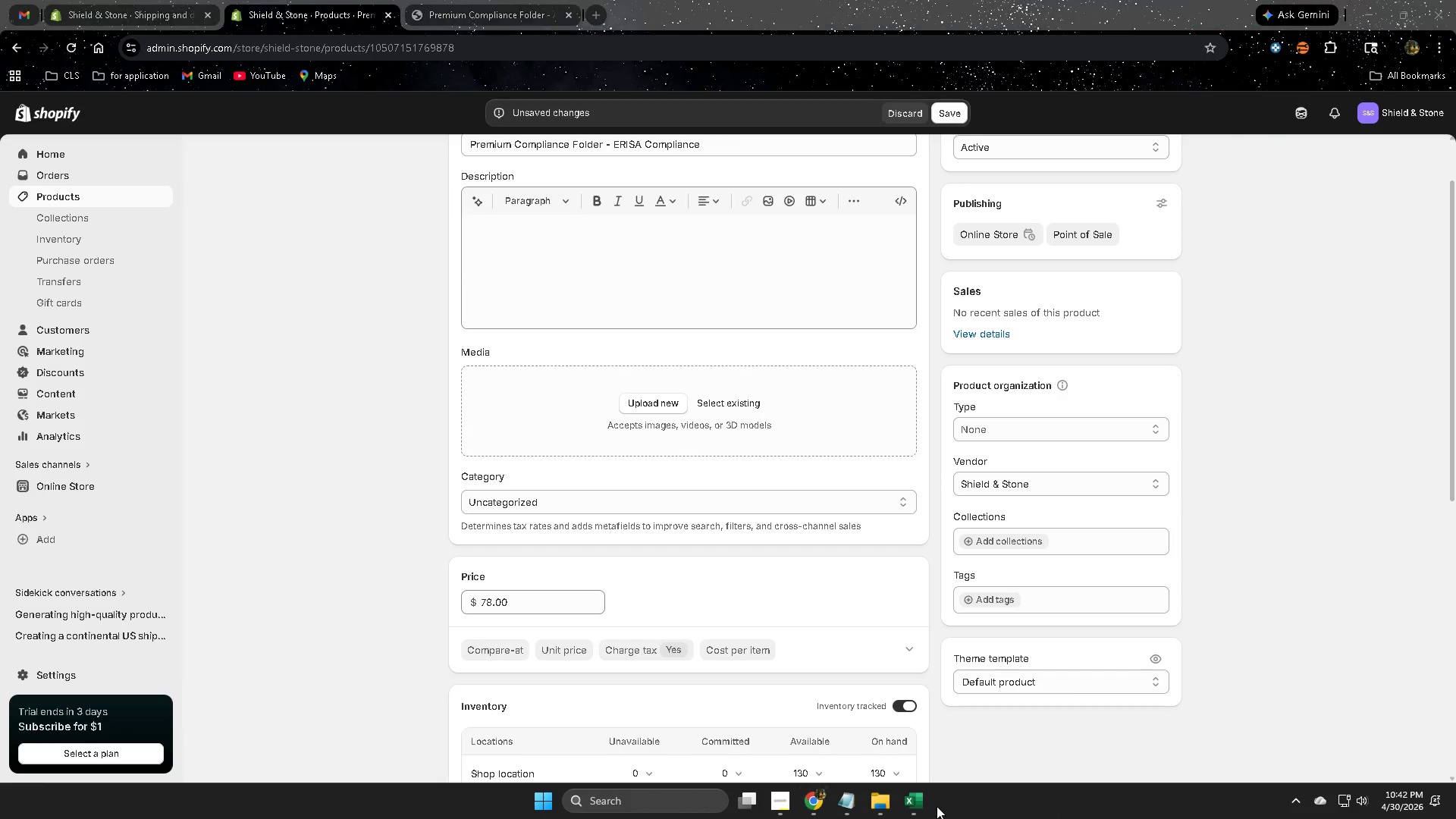 
double_click([915, 806])
 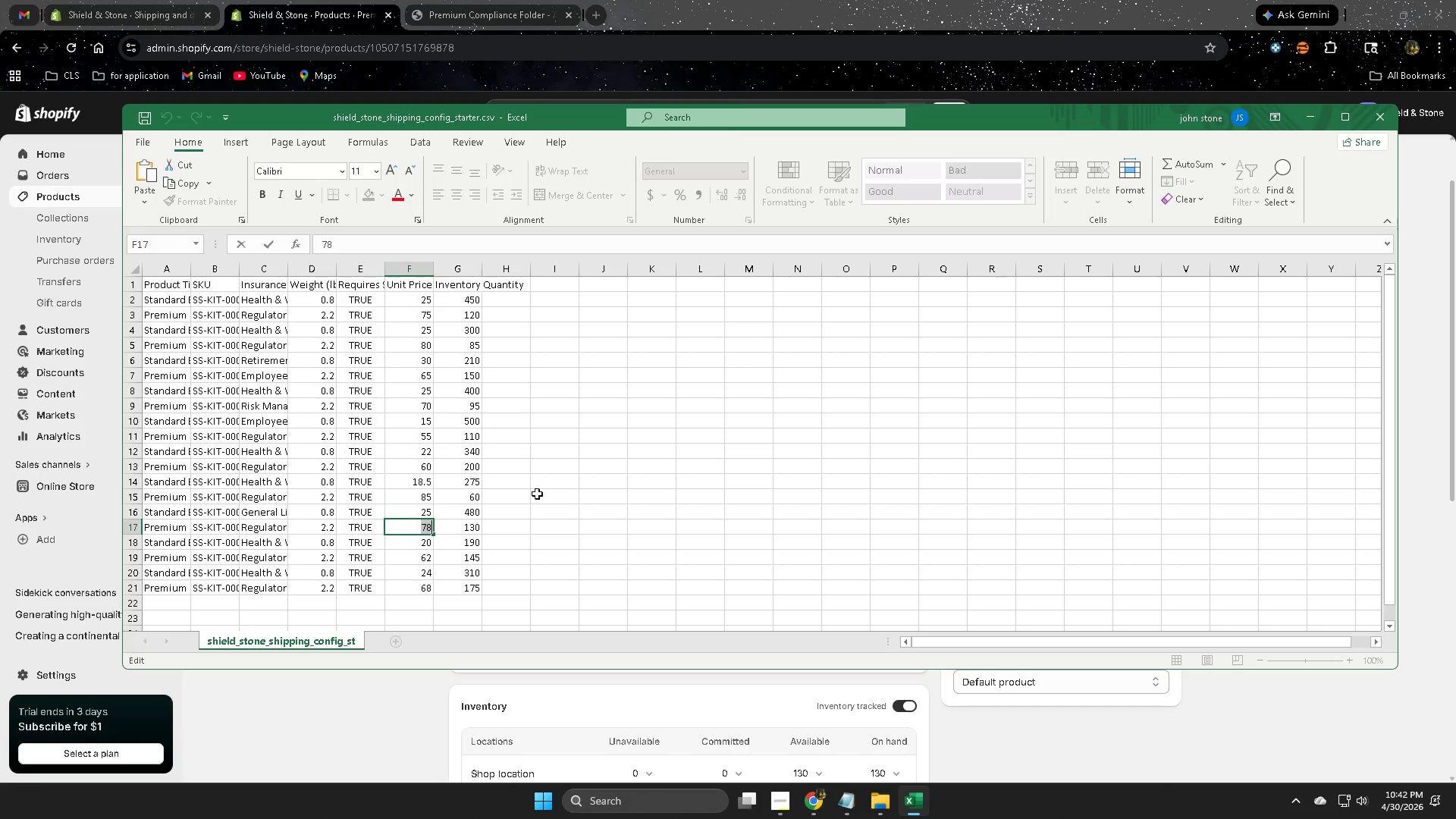 
left_click([755, 0])
 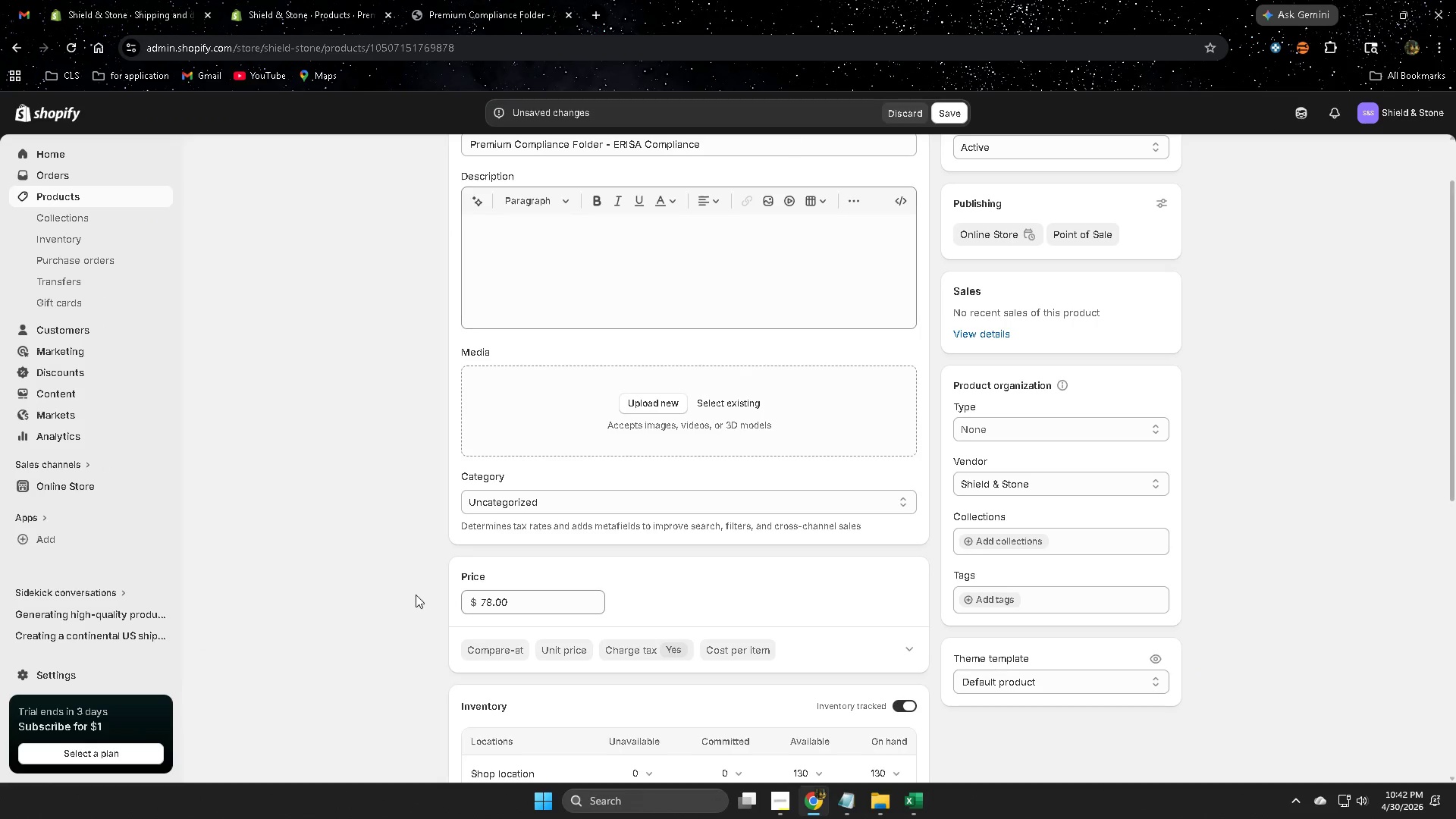 
scroll: coordinate [321, 608], scroll_direction: down, amount: 4.0
 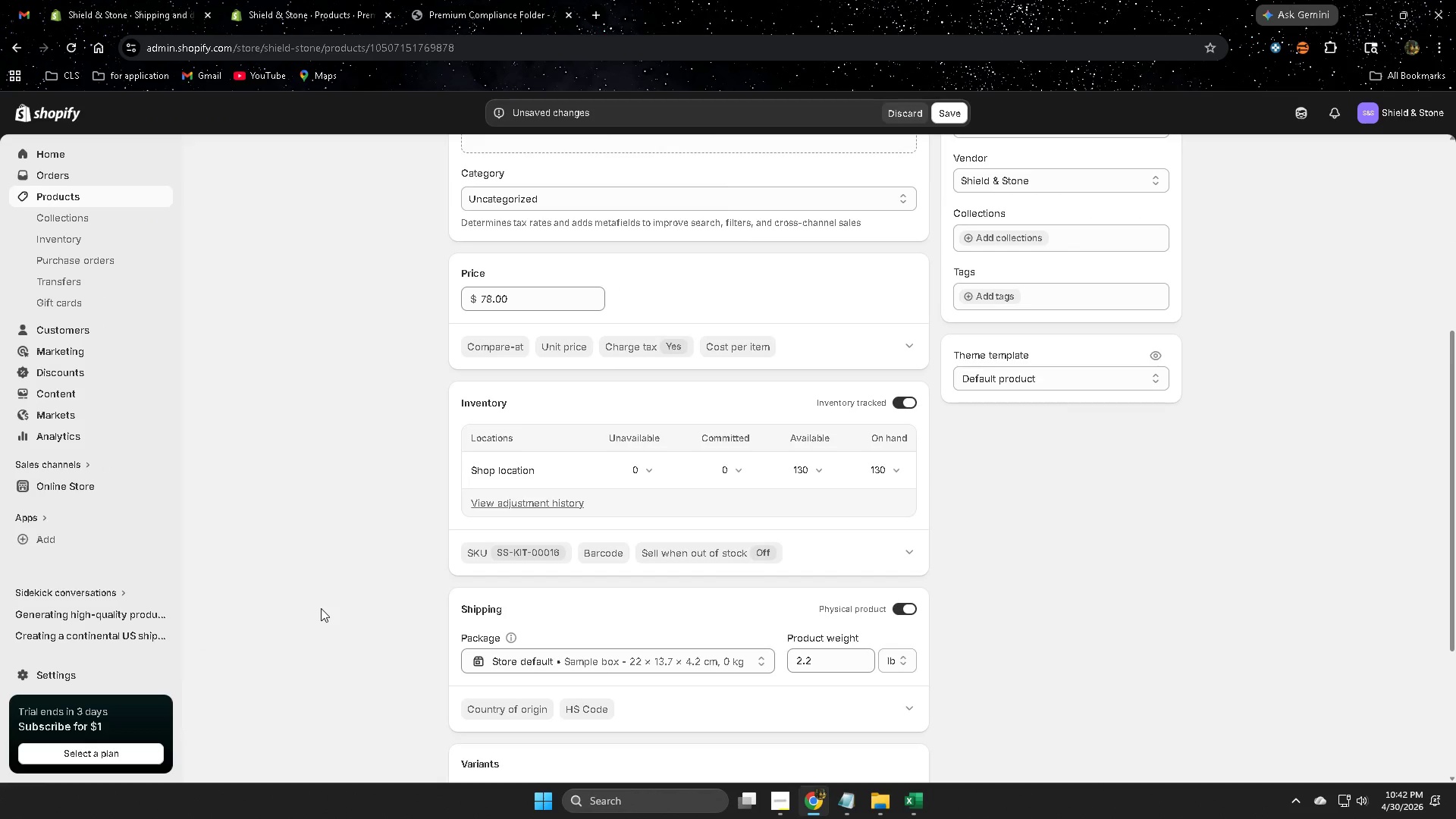 
scroll: coordinate [323, 602], scroll_direction: up, amount: 9.0
 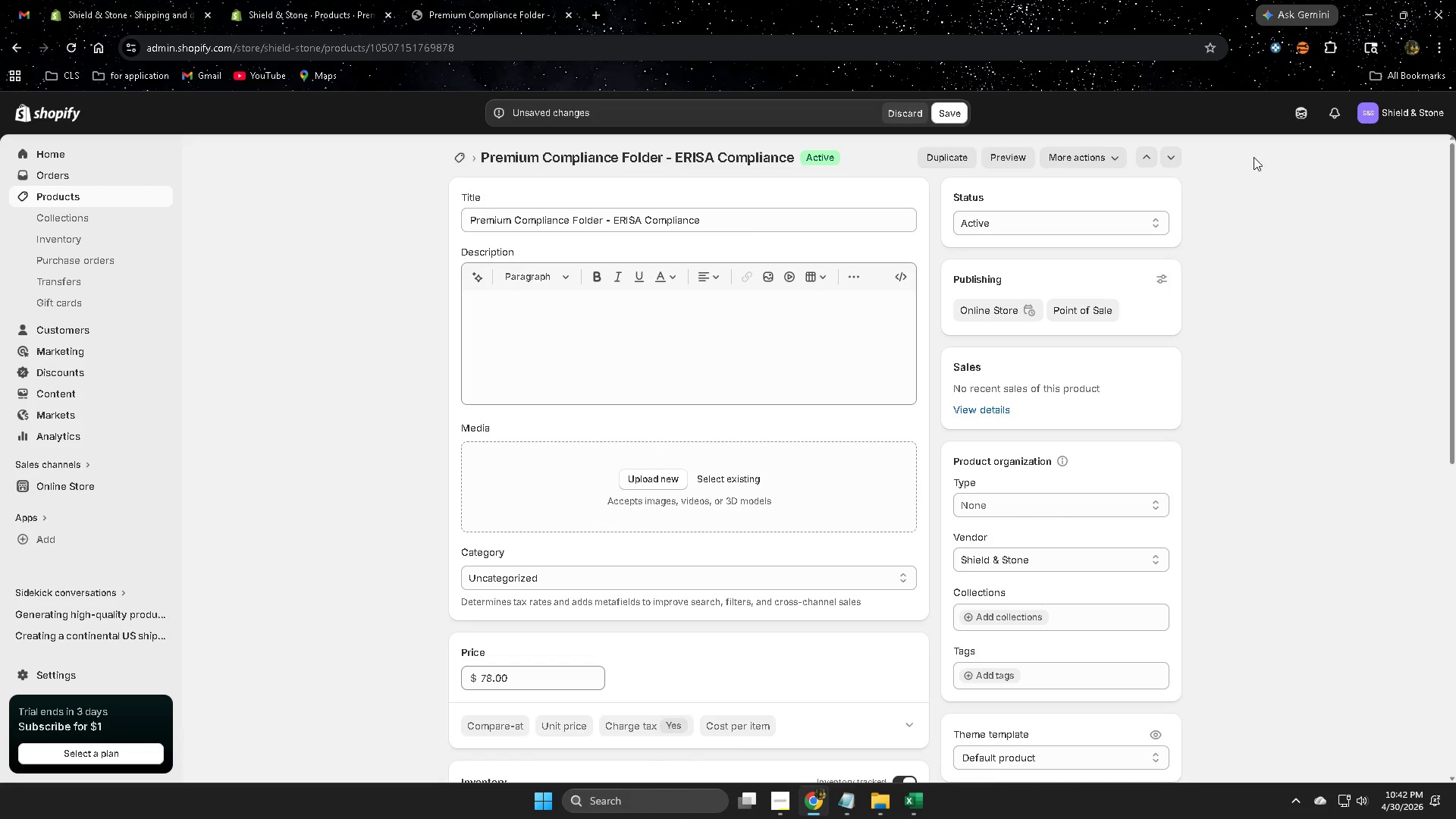 
left_click([1296, 113])
 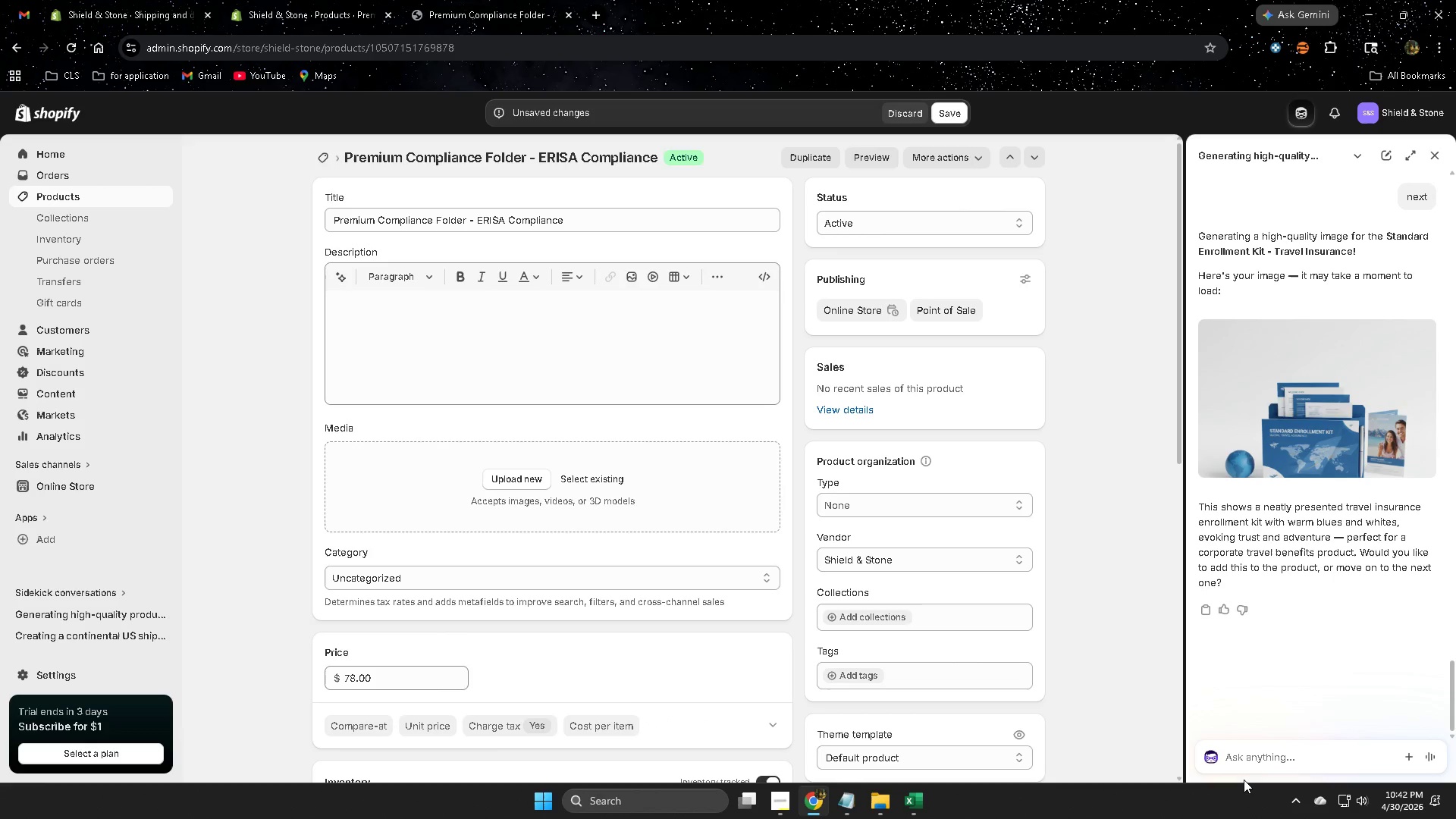 
type(next)
 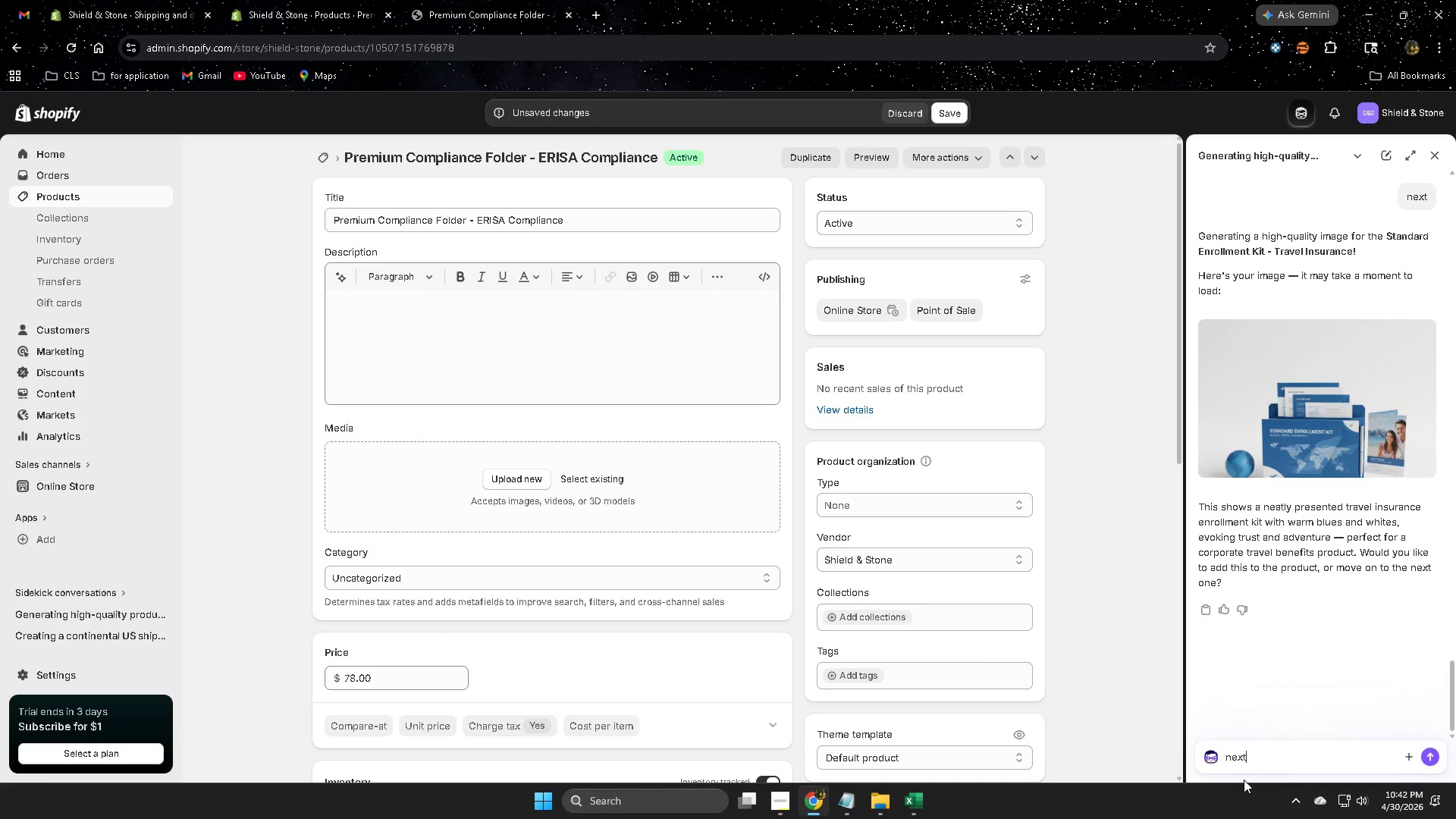 
key(Enter)
 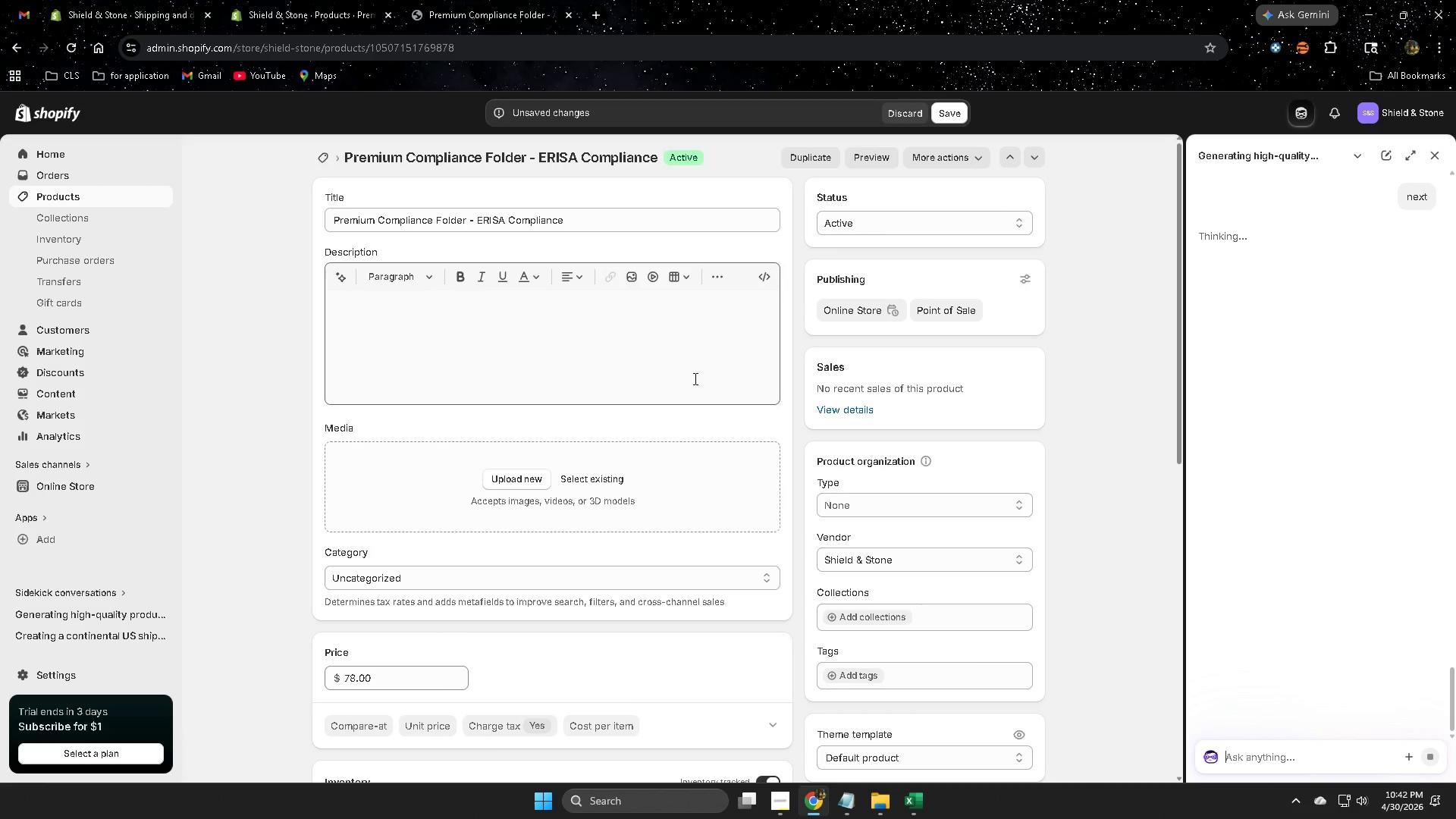 
wait(7.33)
 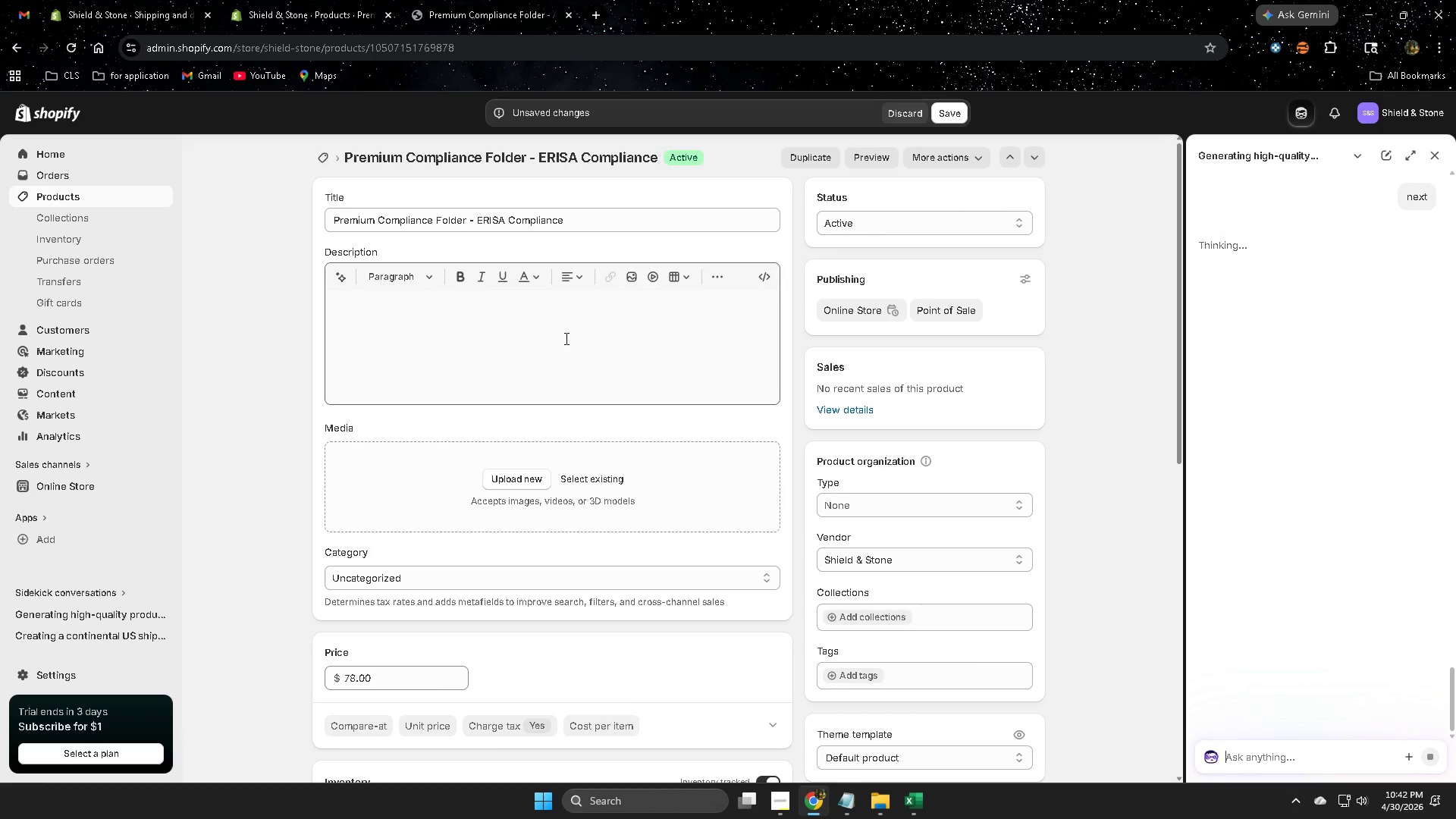 
double_click([339, 278])
 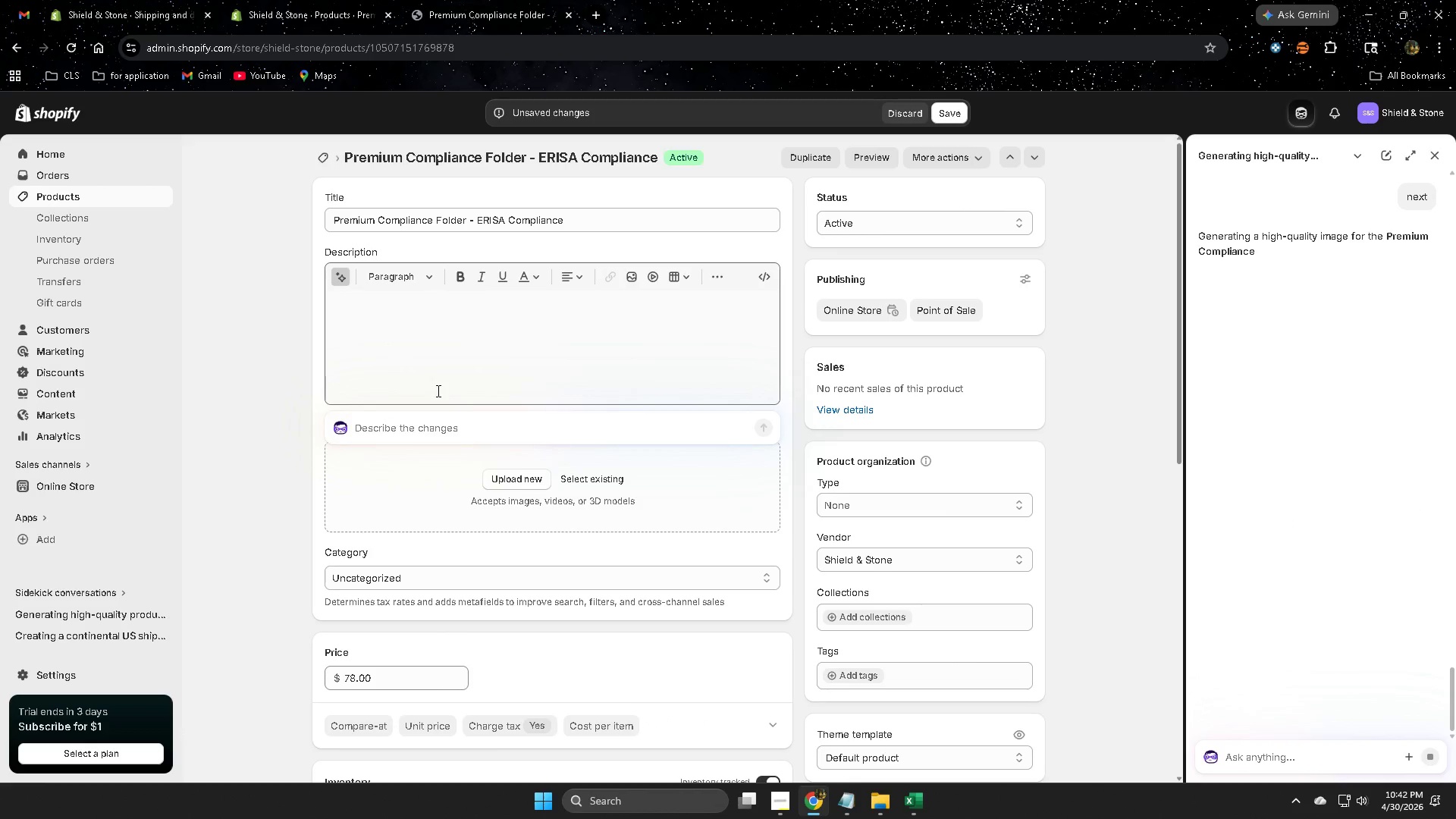 
type(make dex)
key(Backspace)
type(scription)
 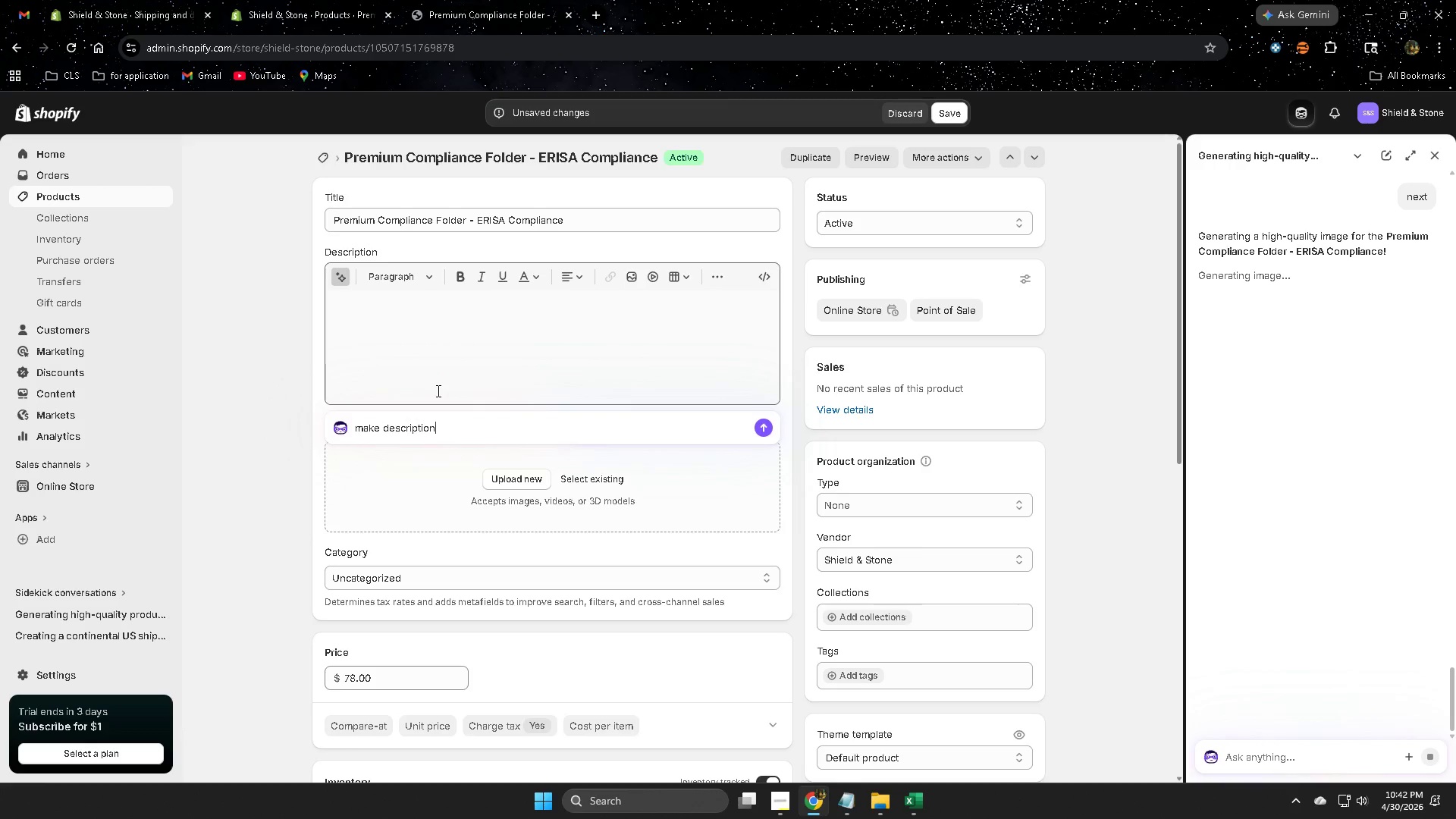 
key(Enter)
 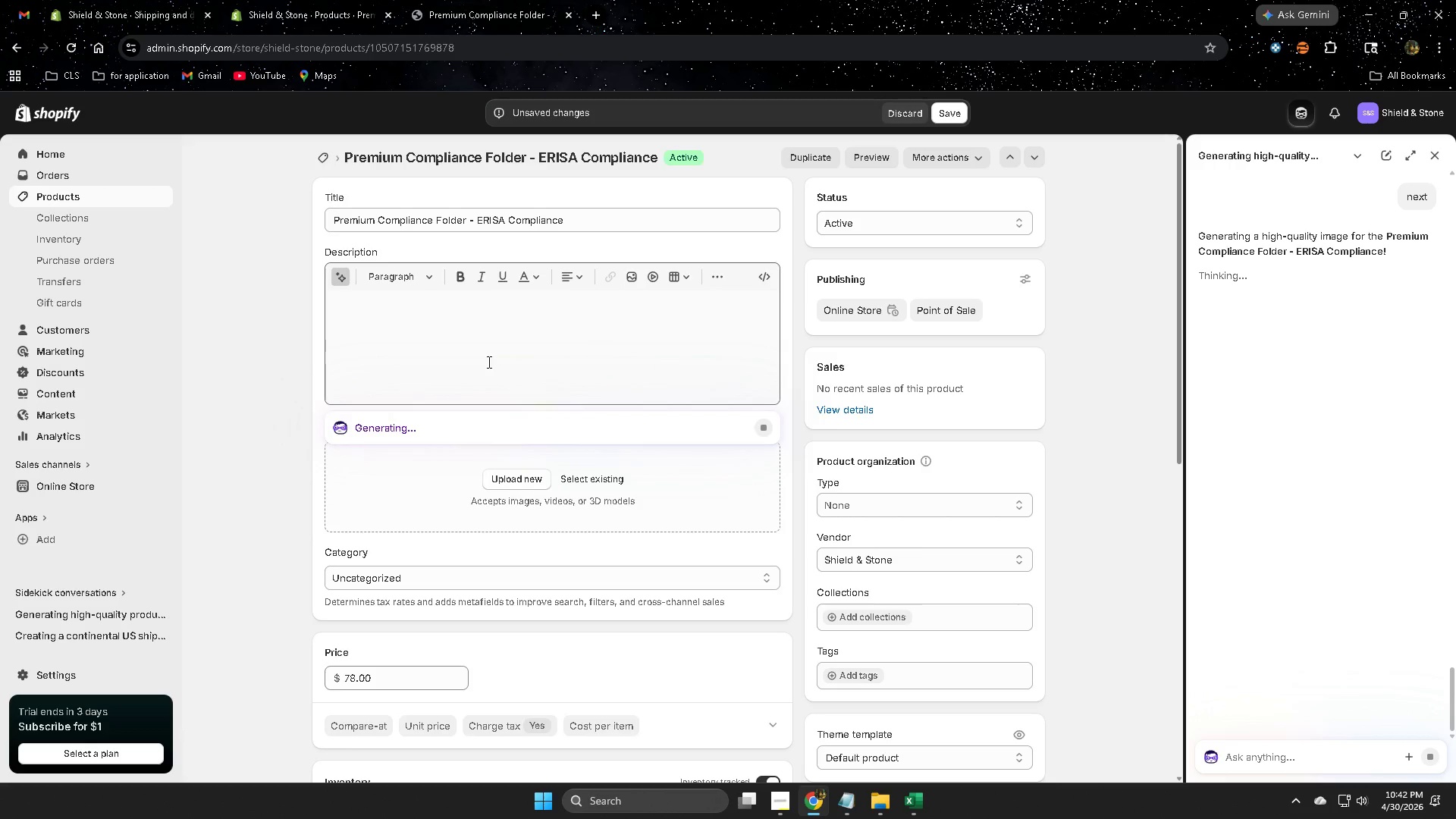 
mouse_move([664, 363])
 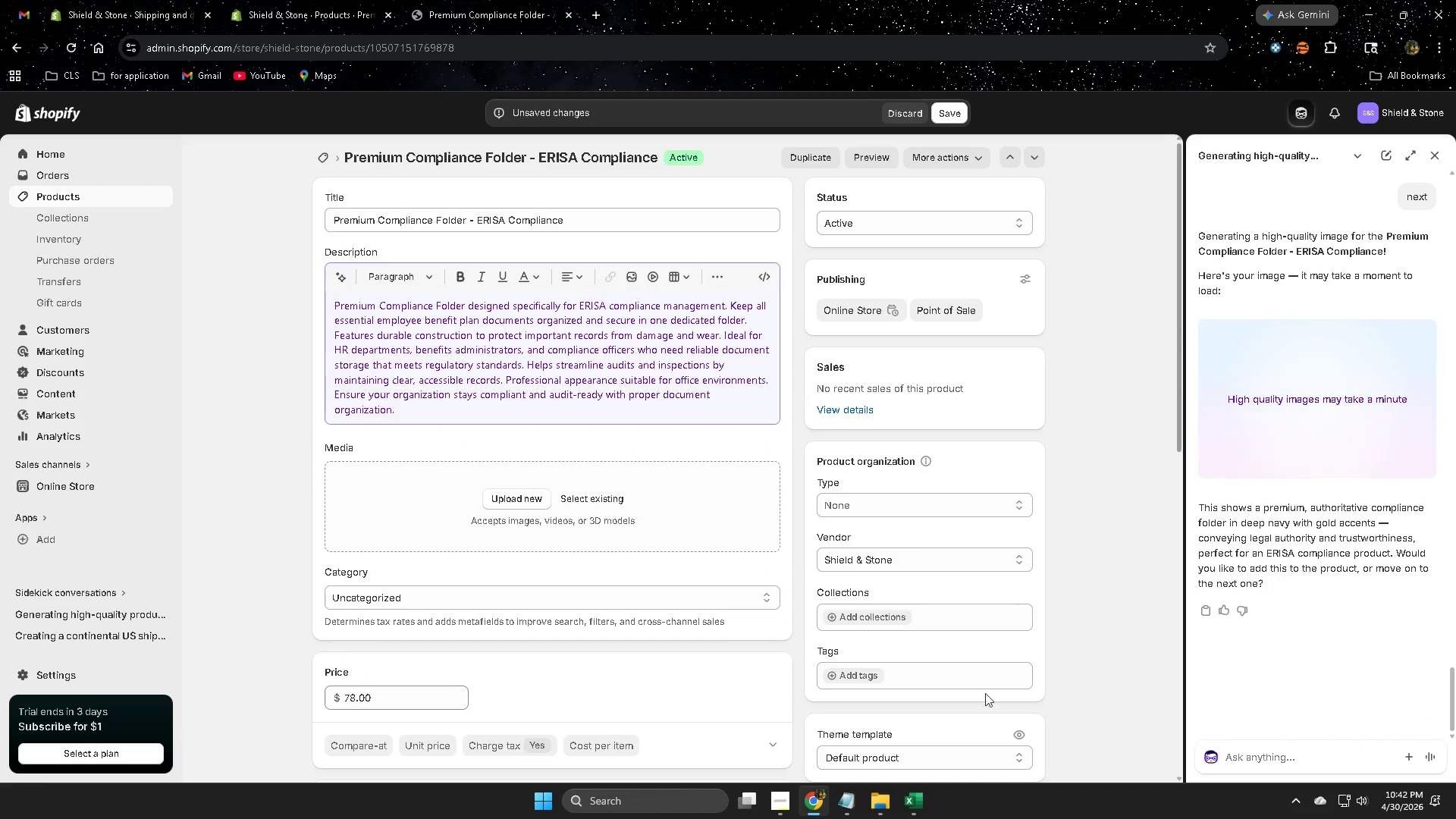 
scroll: coordinate [992, 556], scroll_direction: down, amount: 5.0
 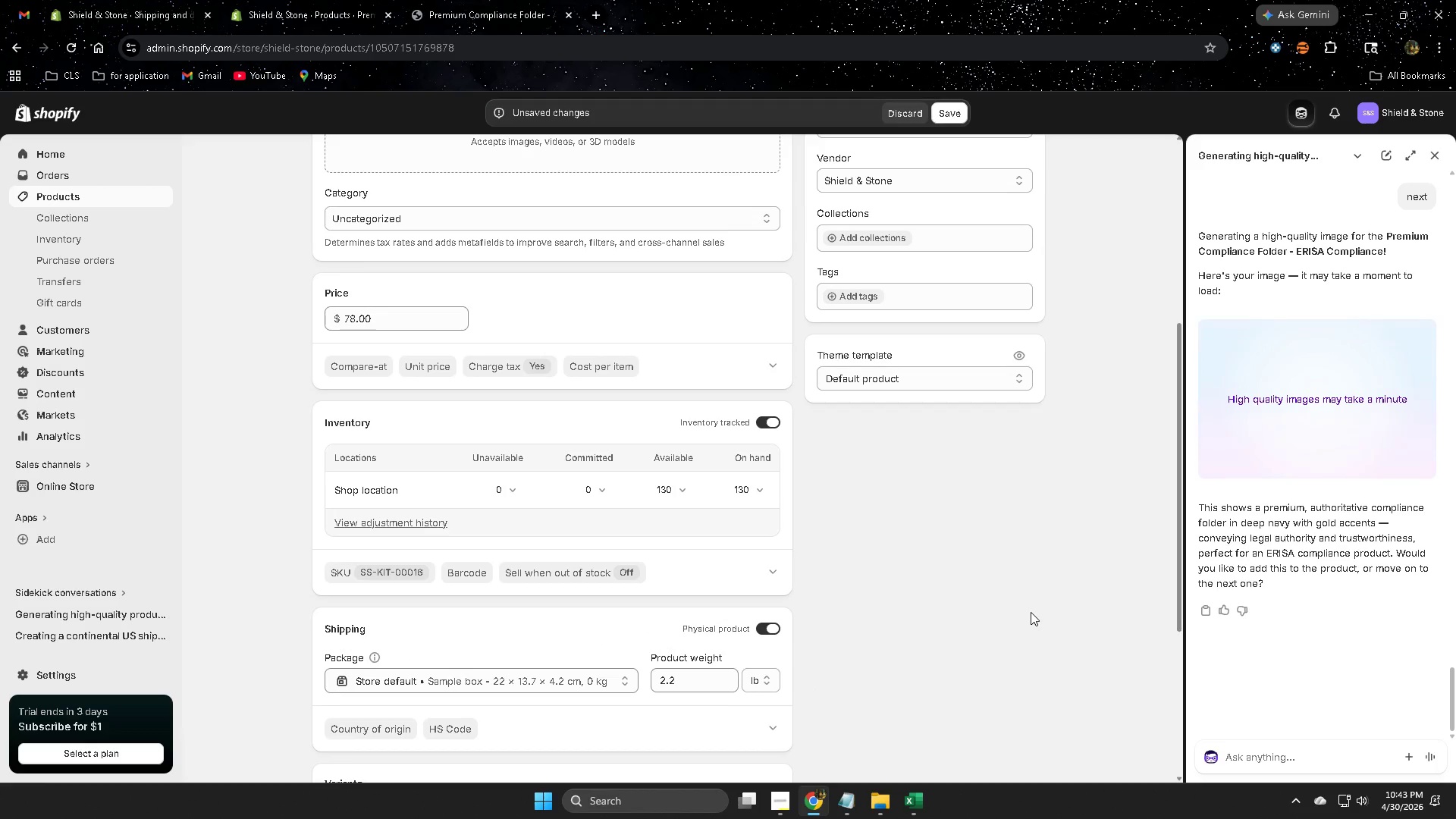 
wait(12.92)
 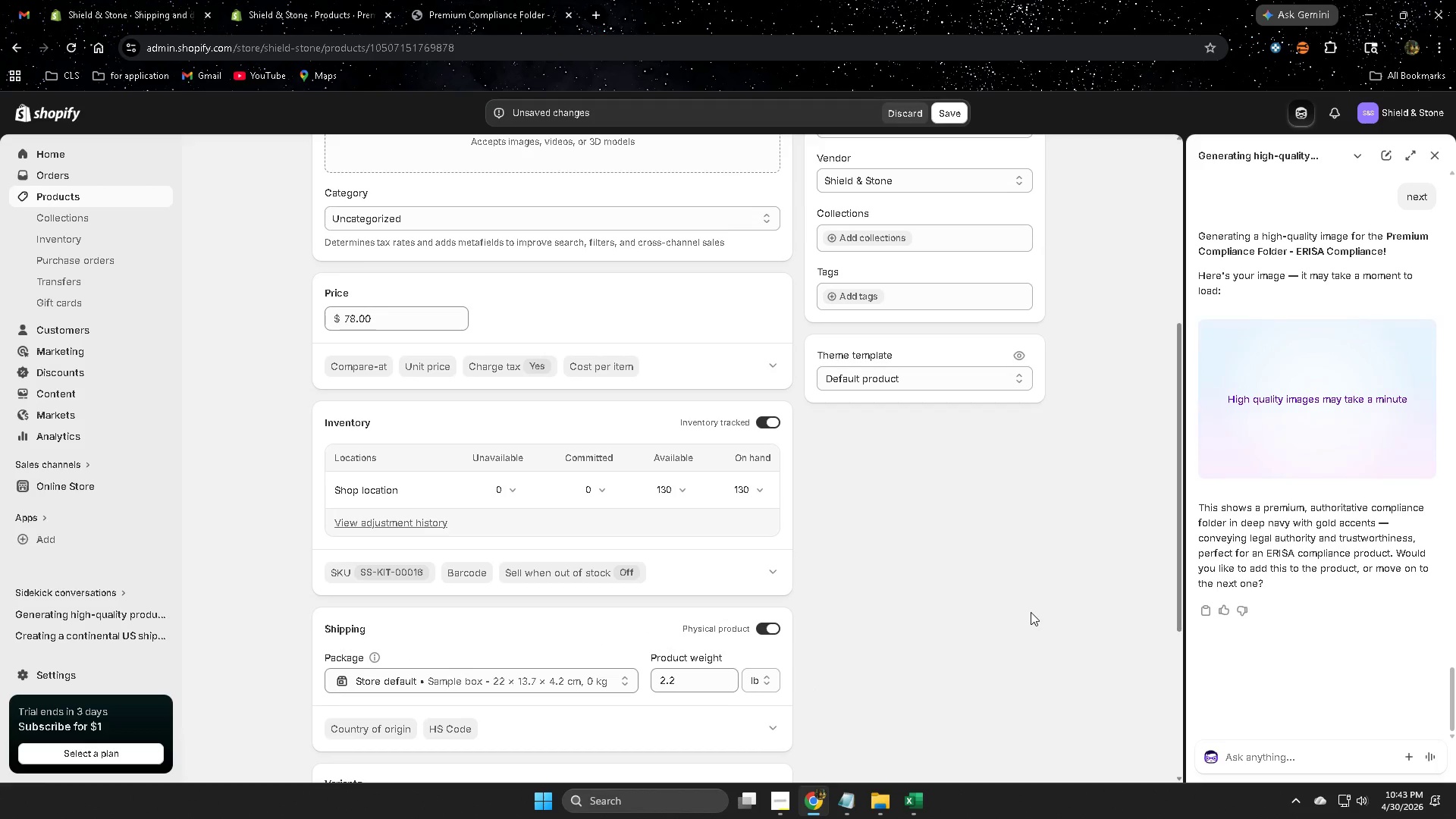 
scroll: coordinate [1029, 612], scroll_direction: down, amount: 3.0
 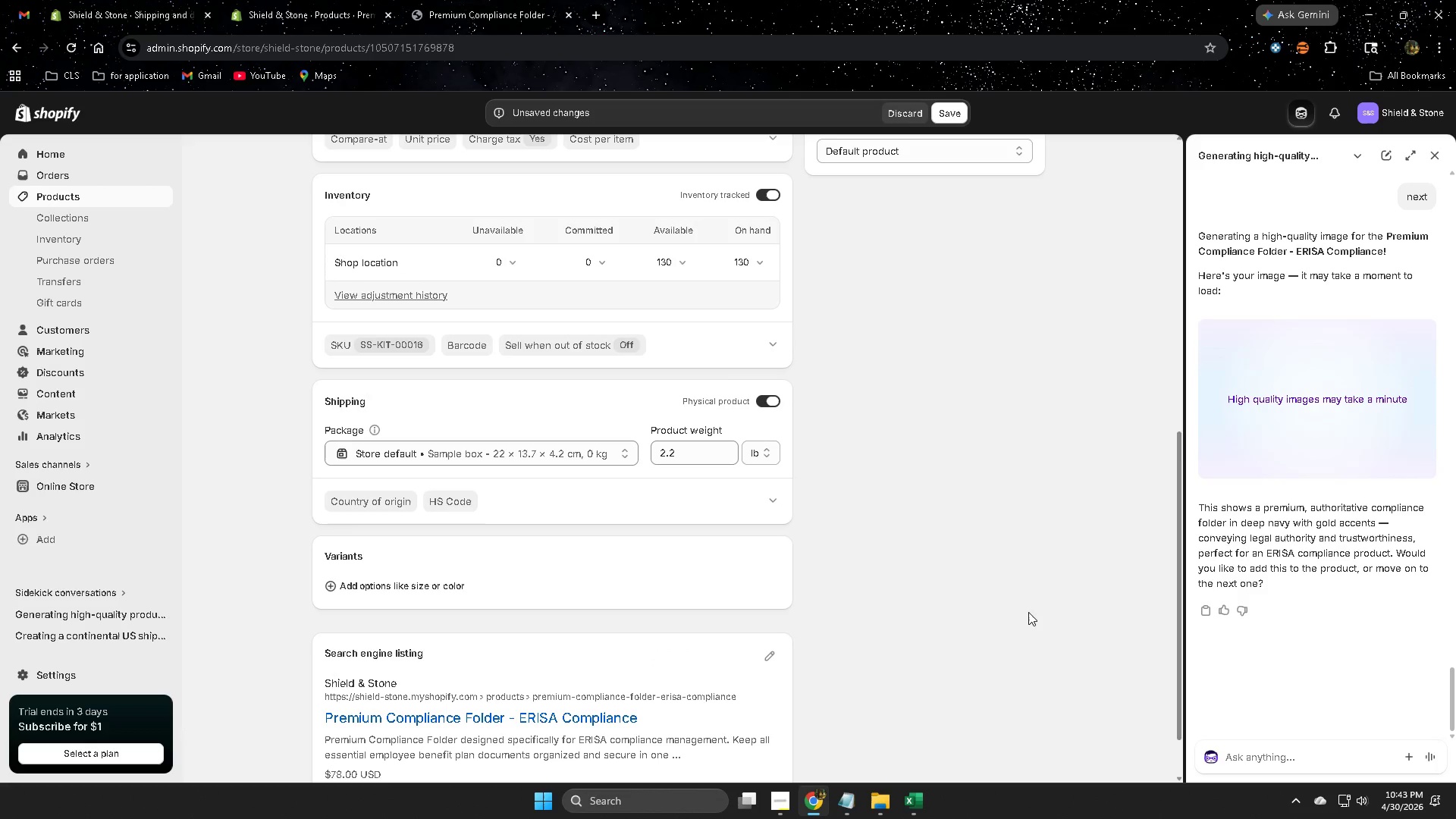 
scroll: coordinate [1026, 608], scroll_direction: up, amount: 4.0
 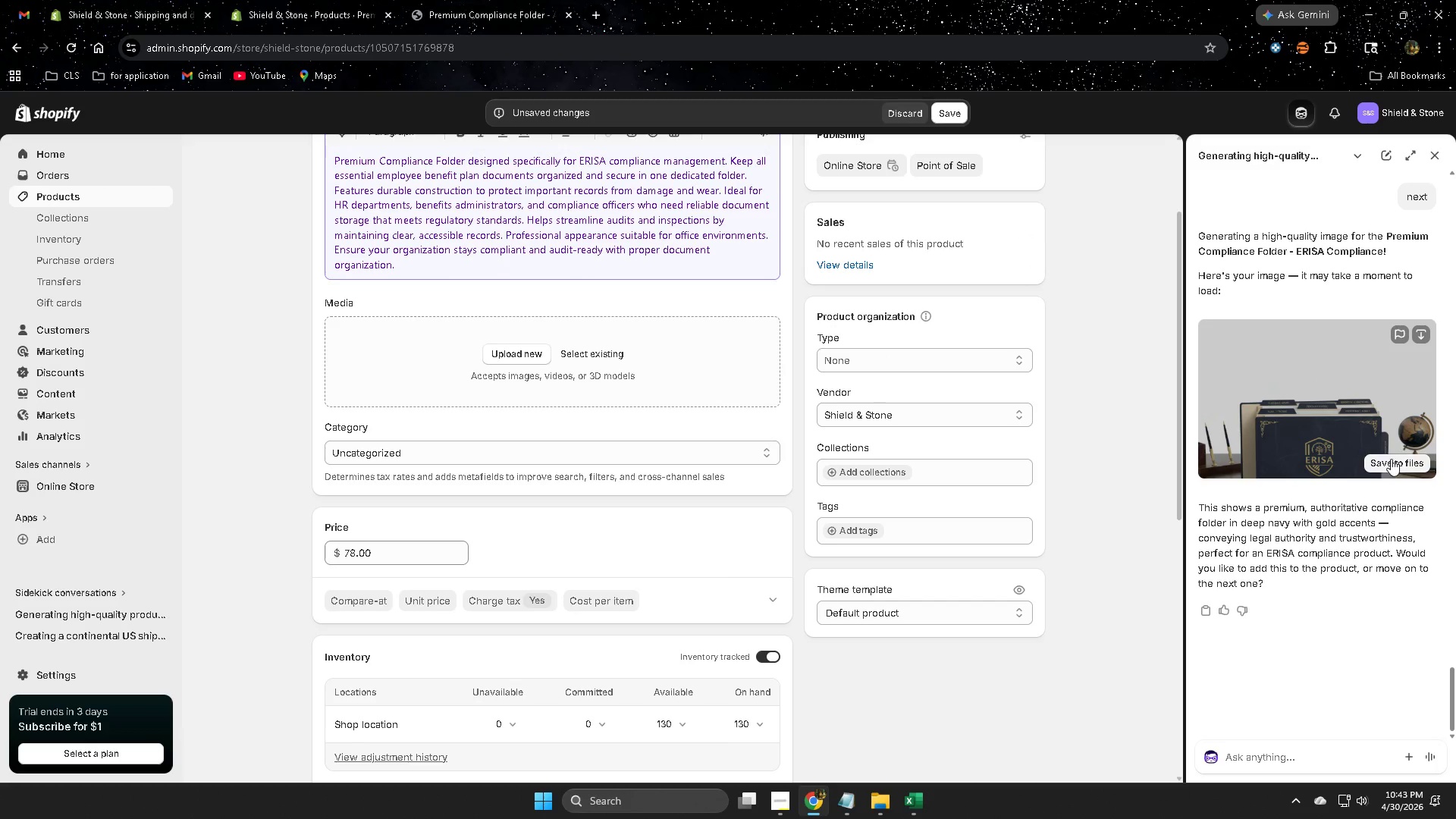 
left_click([1391, 459])
 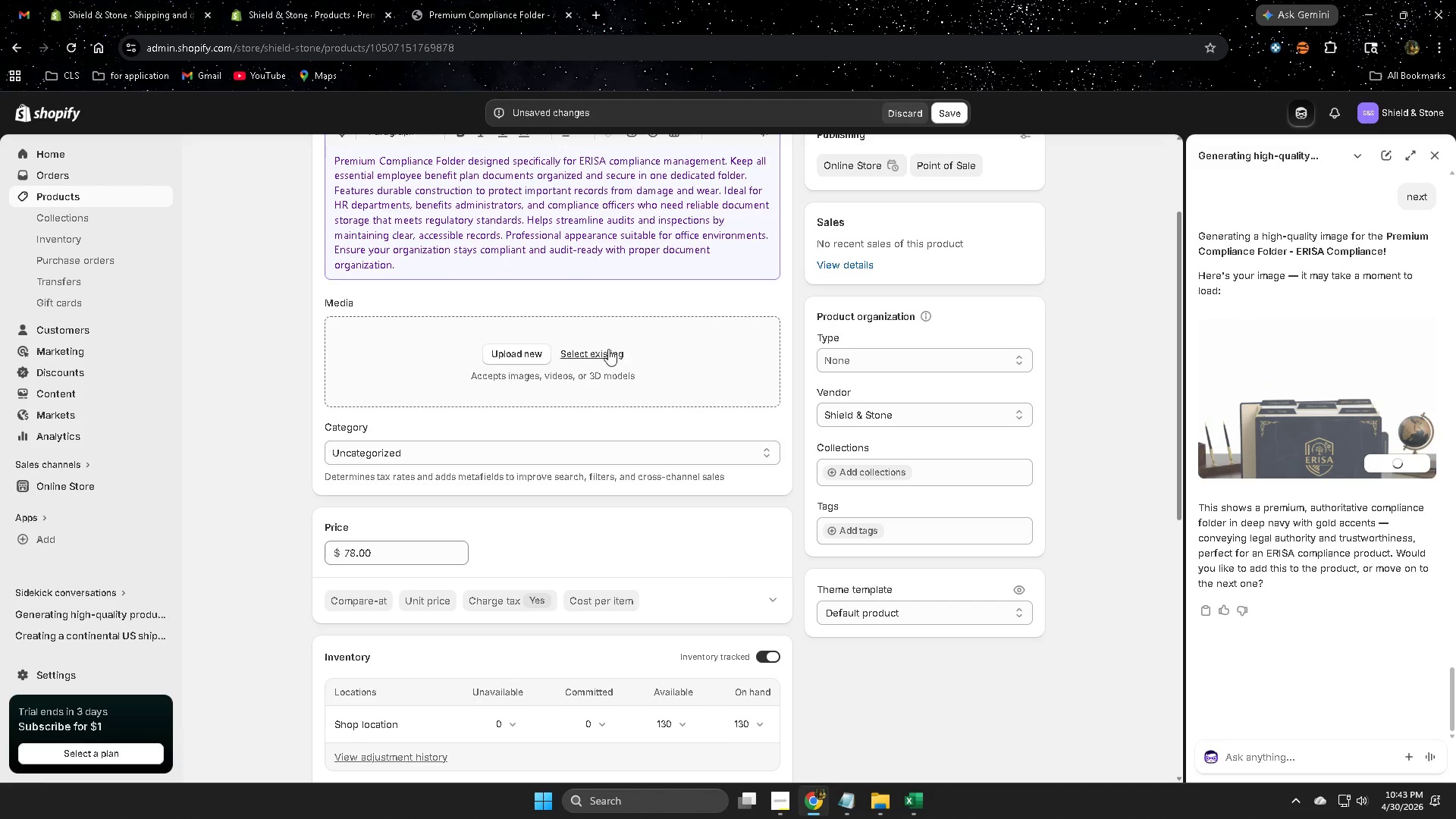 
left_click([601, 347])
 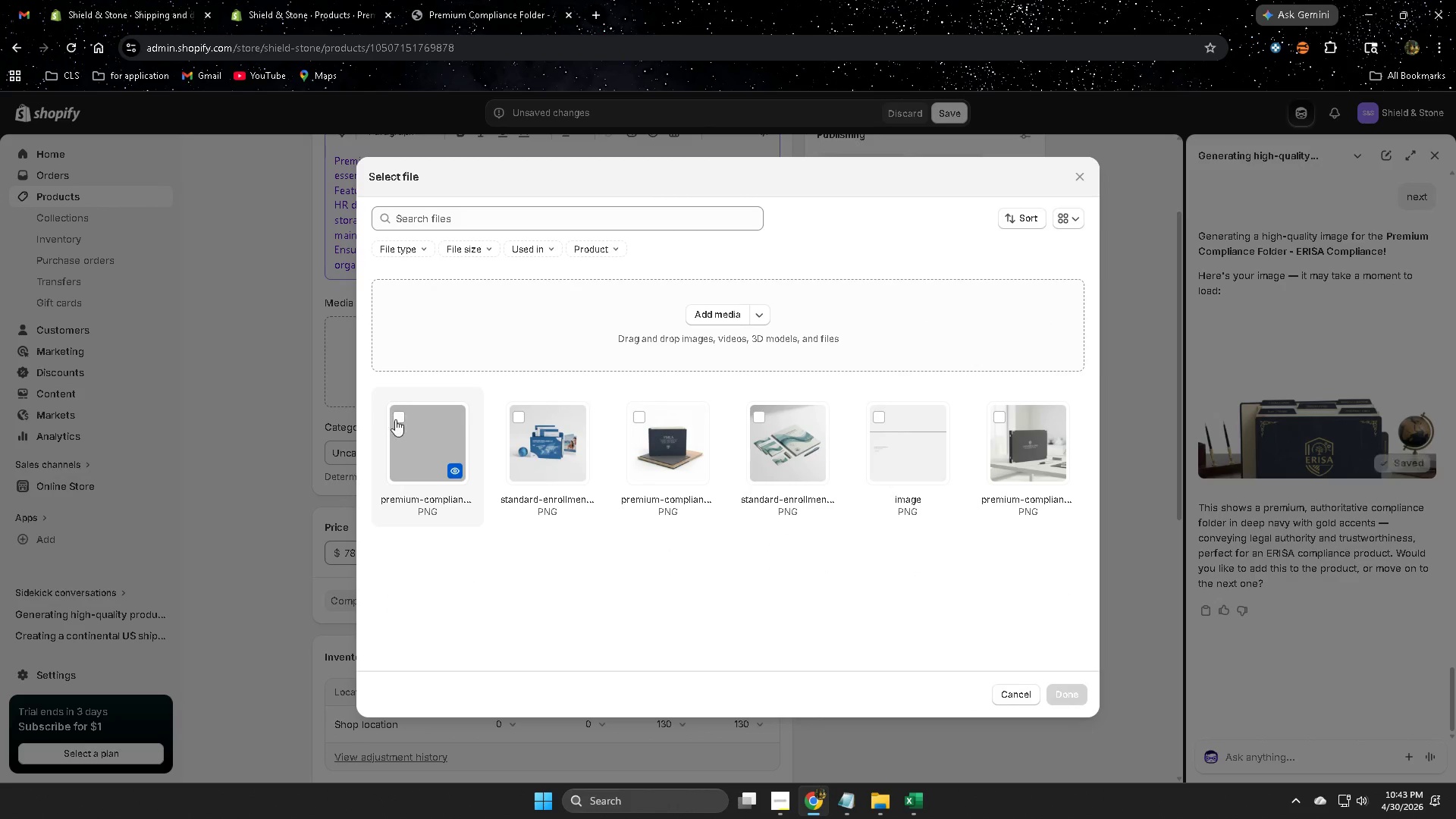 
left_click([396, 421])
 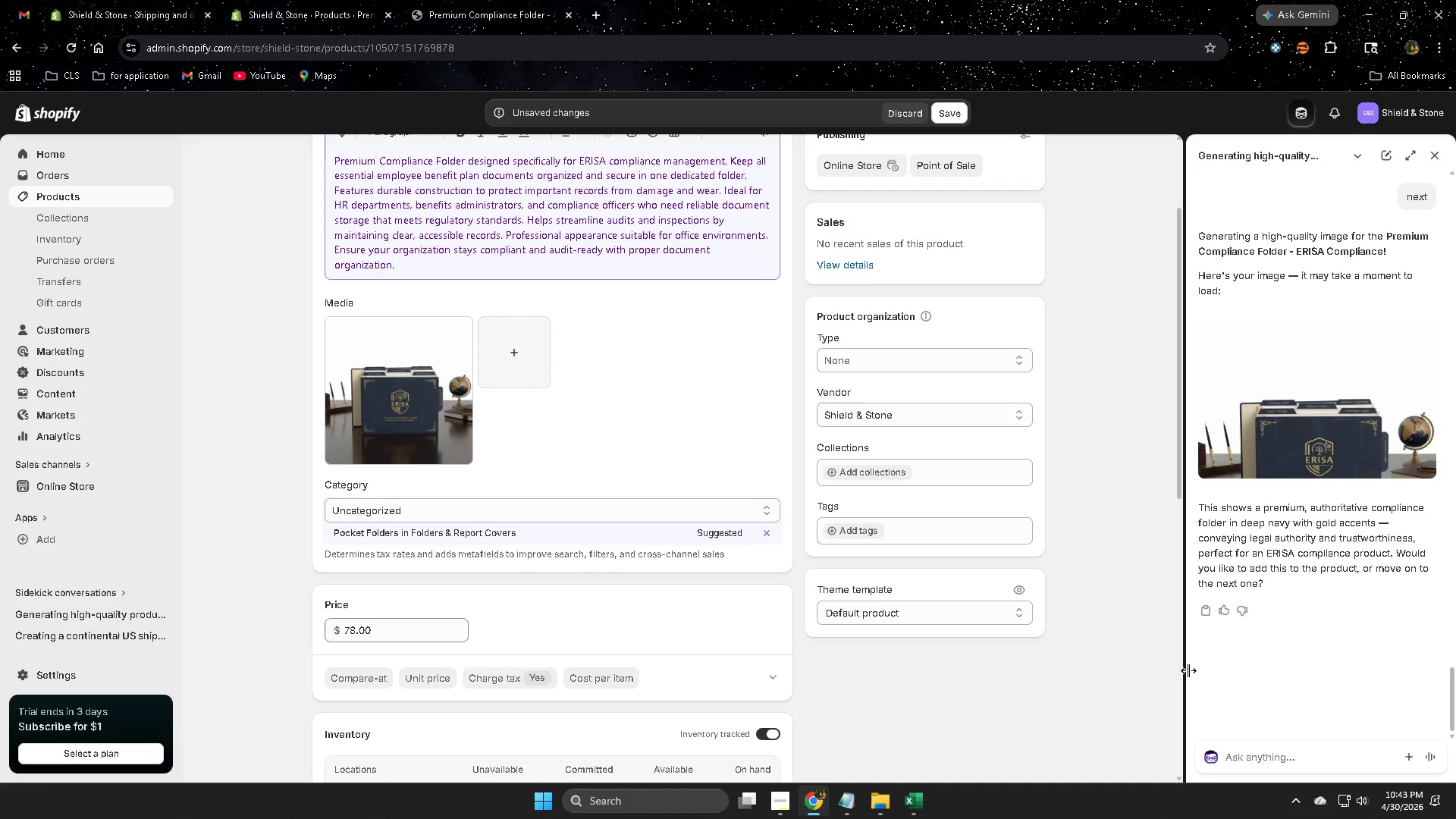 
wait(9.61)
 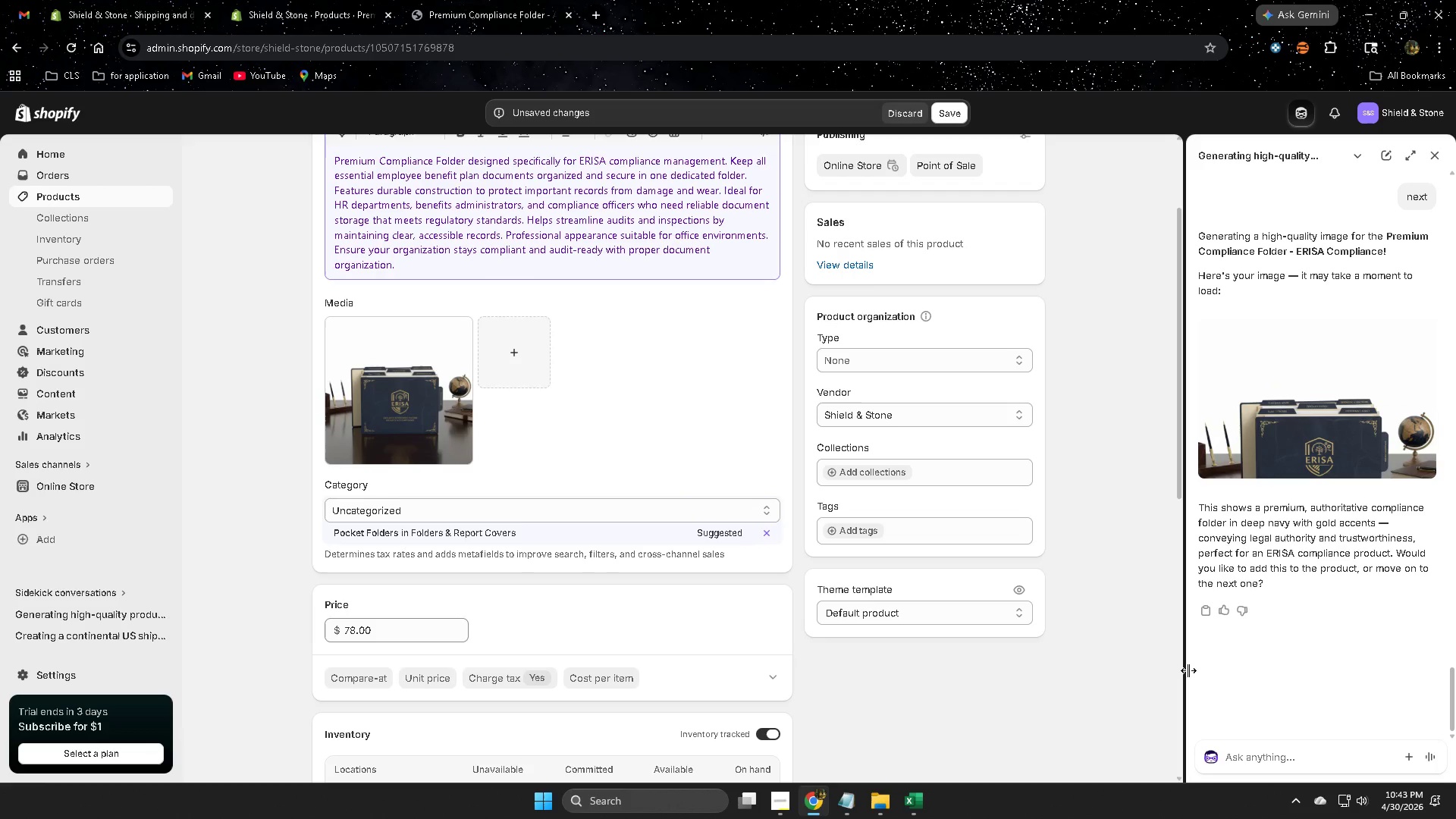 
left_click([956, 111])
 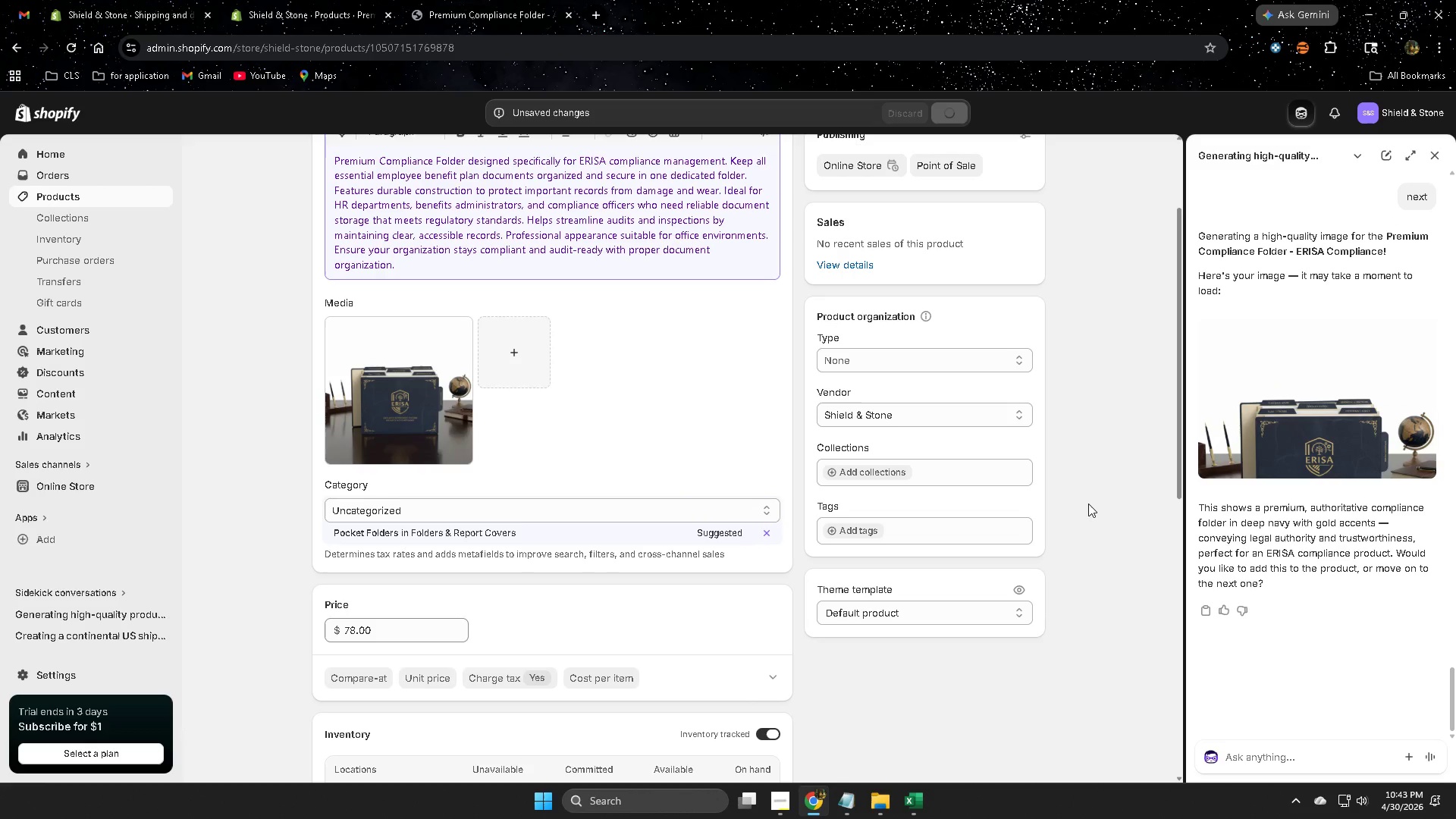 
scroll: coordinate [1085, 507], scroll_direction: down, amount: 2.0
 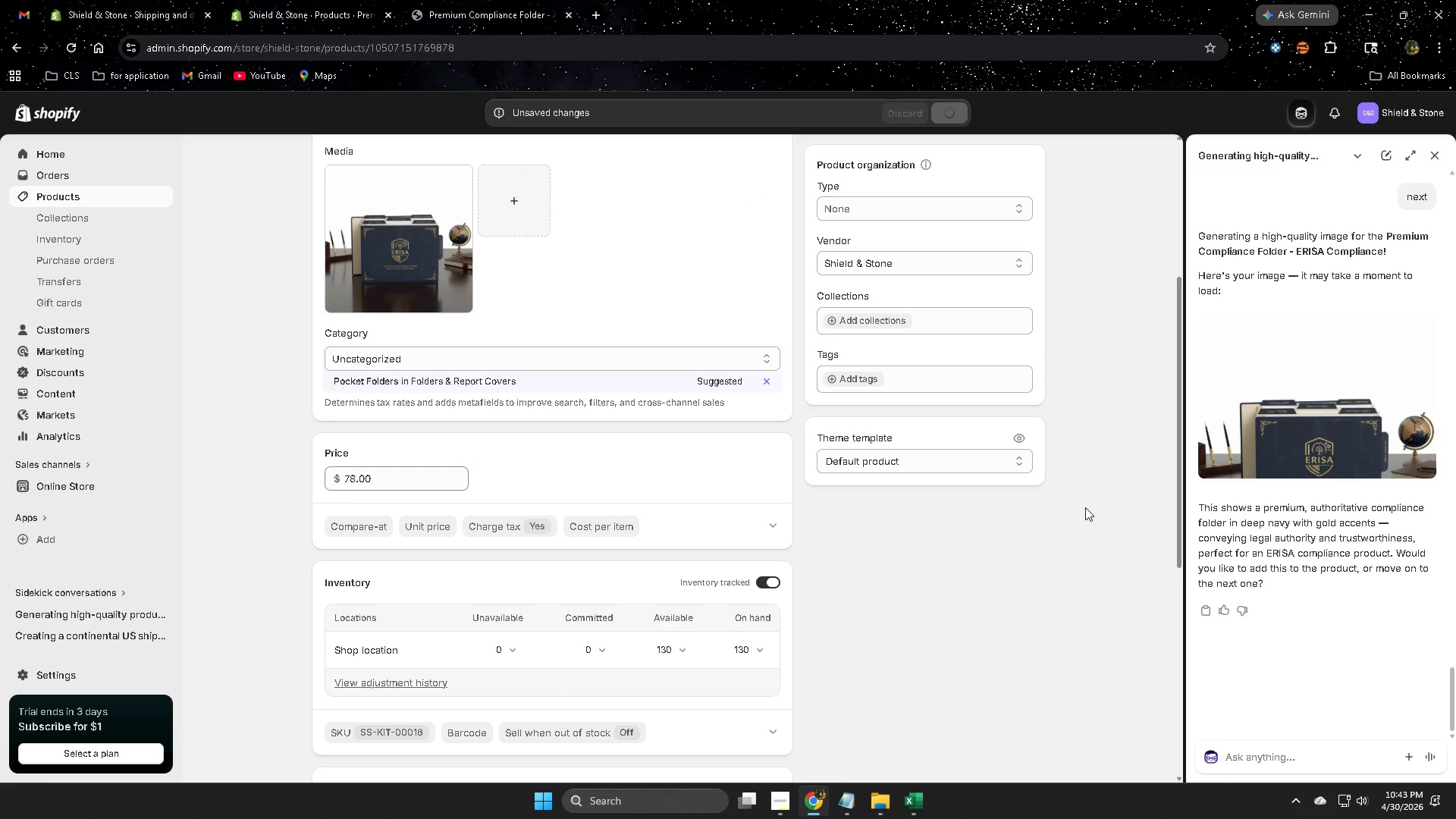 
scroll: coordinate [1062, 504], scroll_direction: up, amount: 7.0
 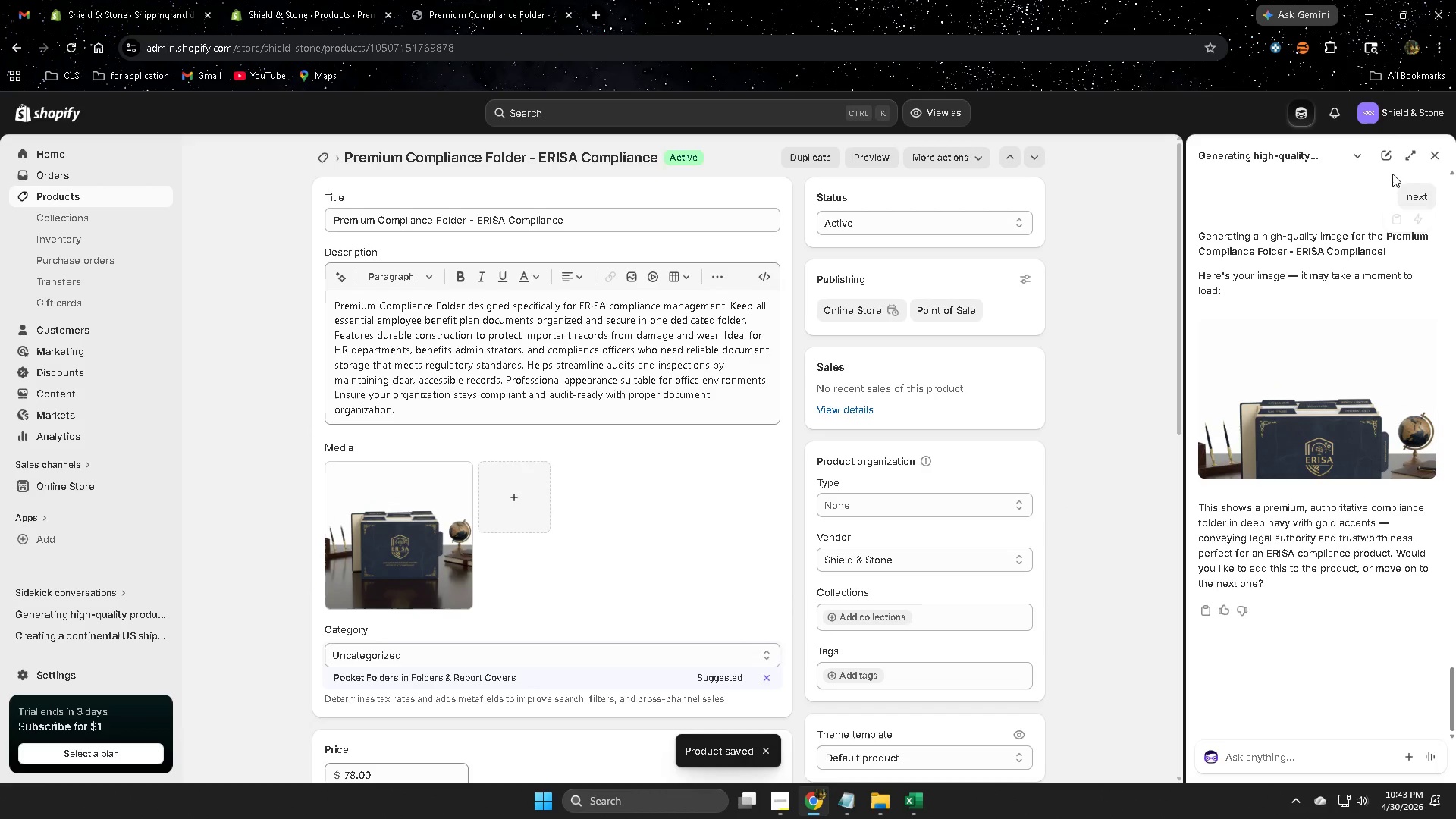 
left_click([1389, 155])
 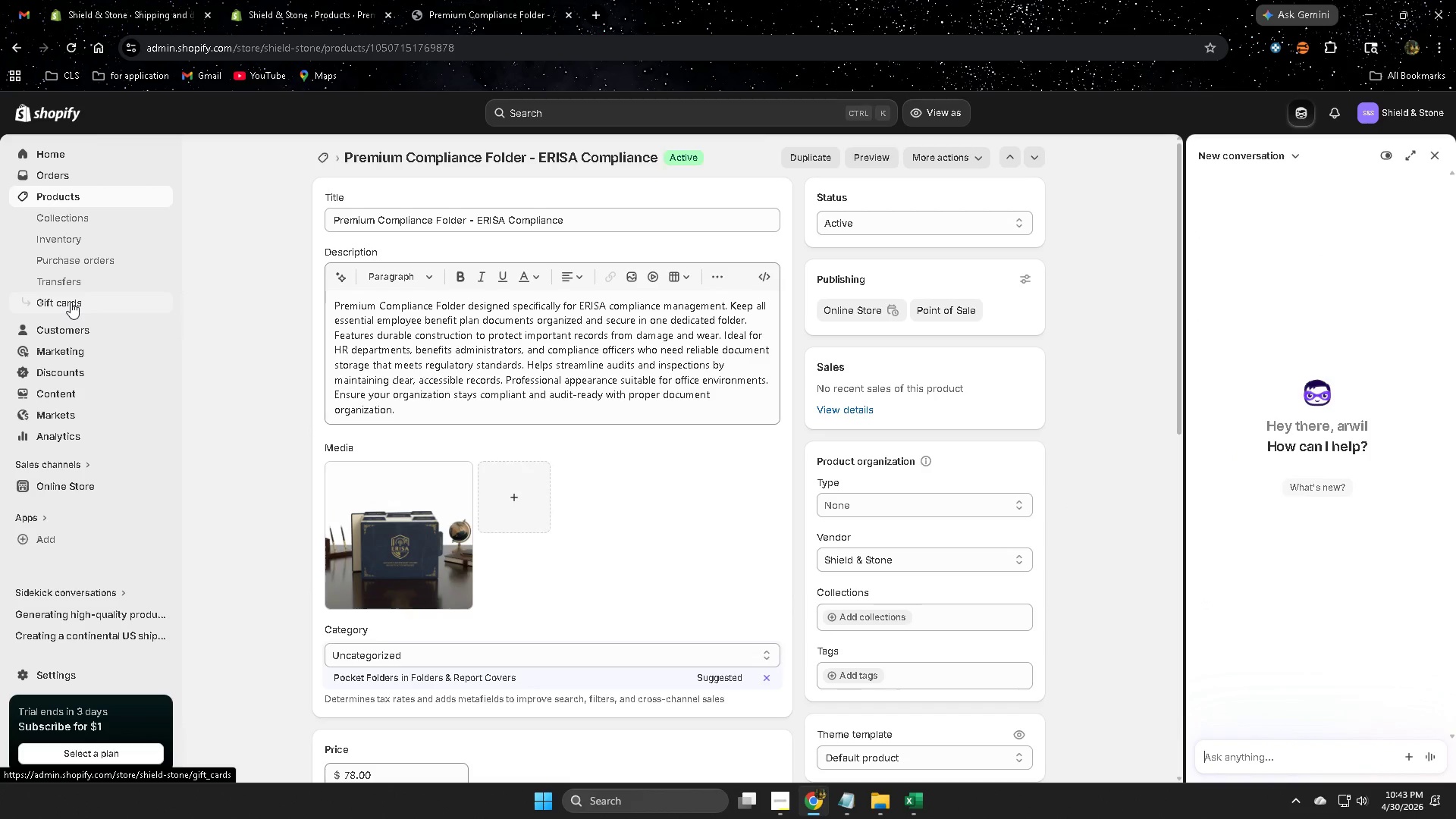 
wait(7.53)
 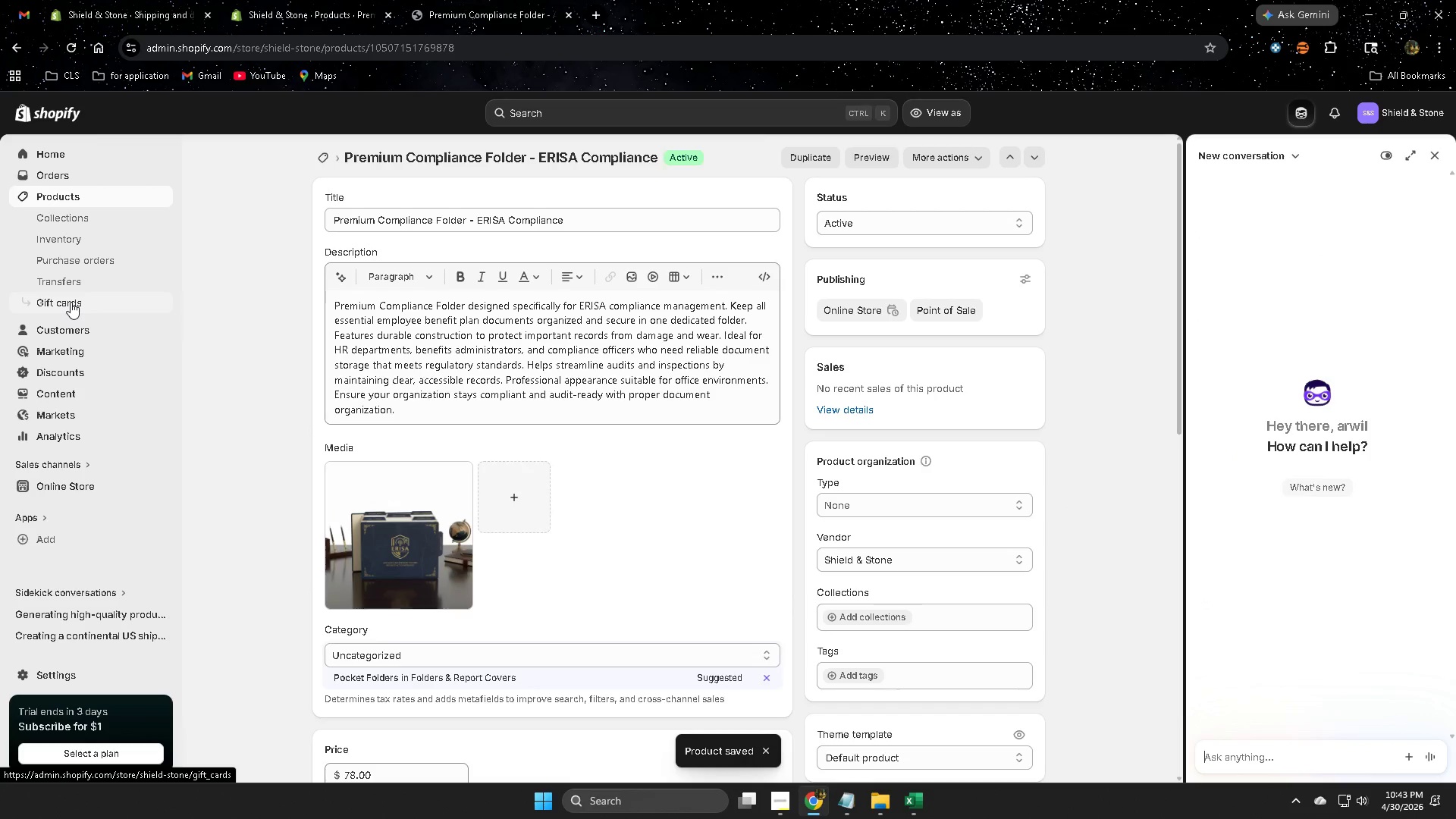 
left_click([80, 196])
 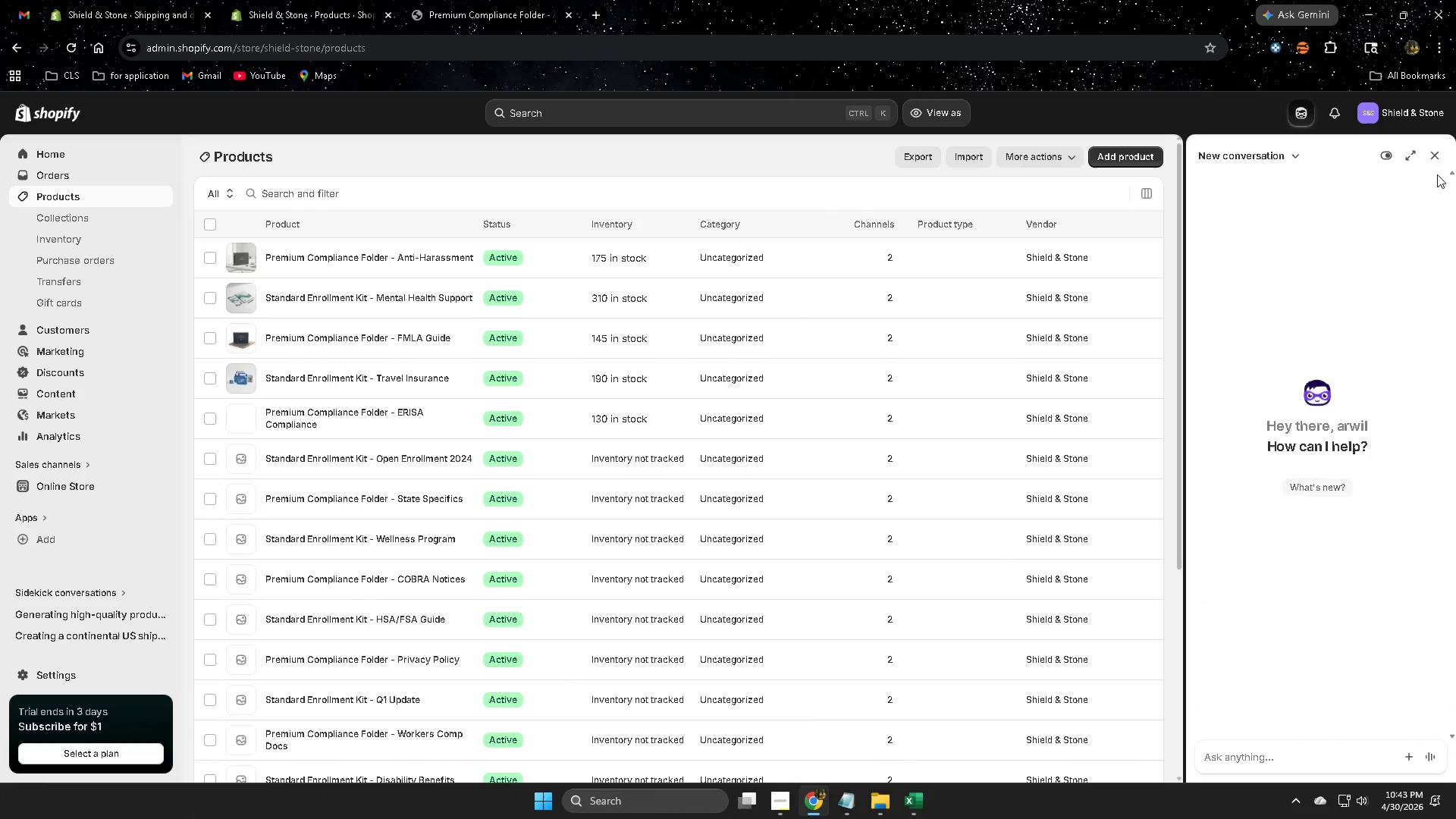 
left_click([1430, 155])
 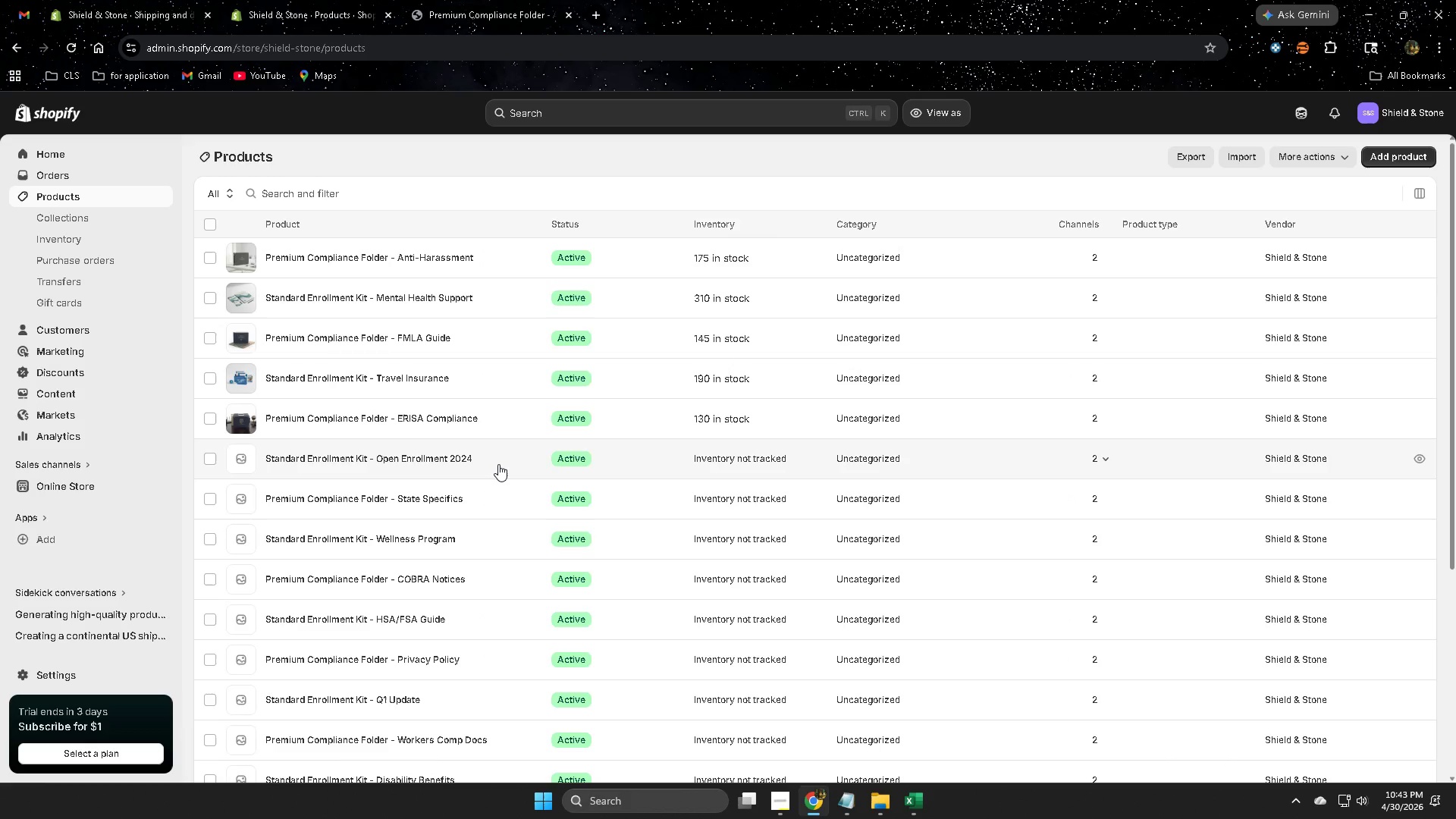 
left_click([498, 463])
 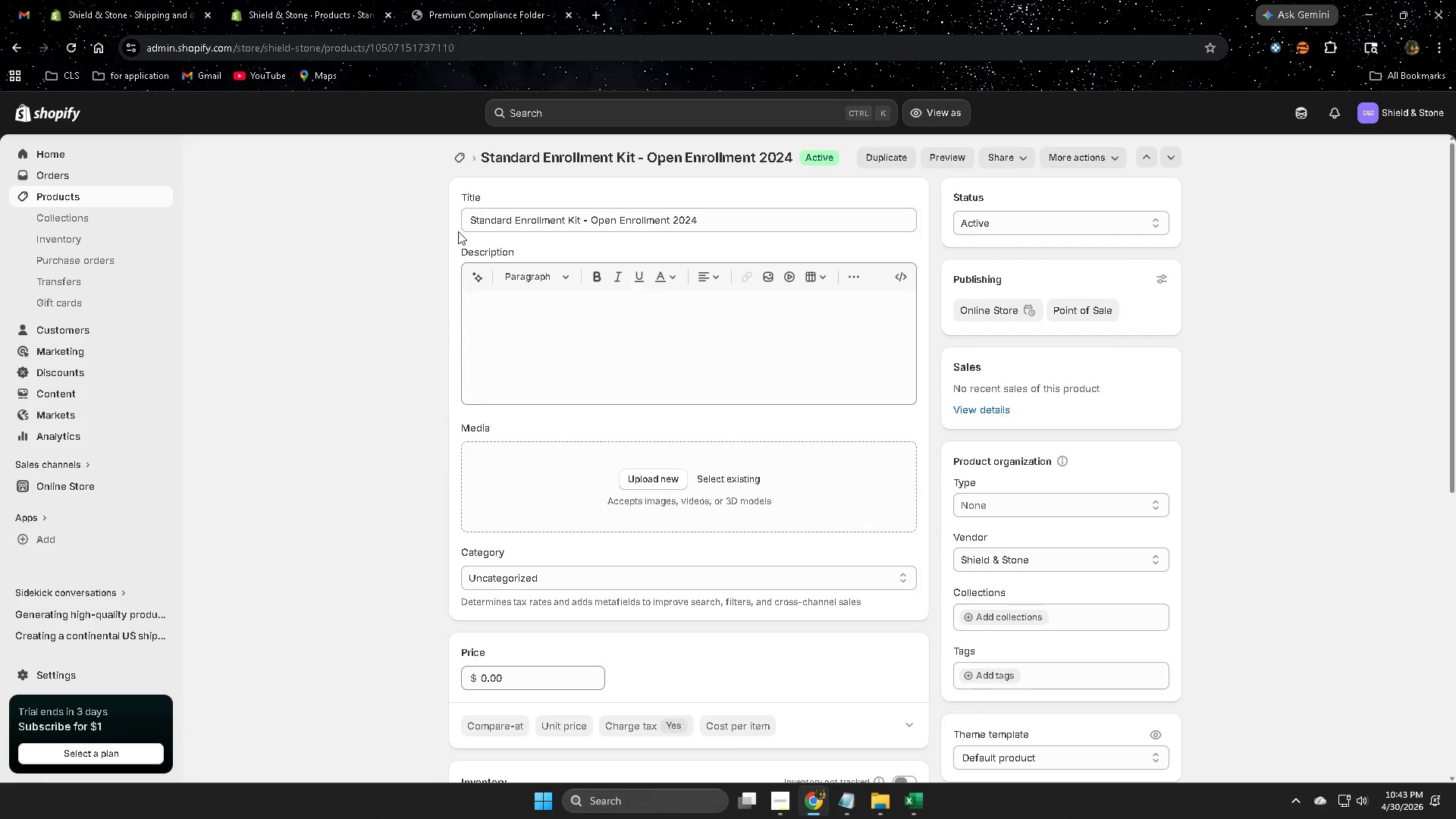 
scroll: coordinate [823, 654], scroll_direction: down, amount: 4.0
 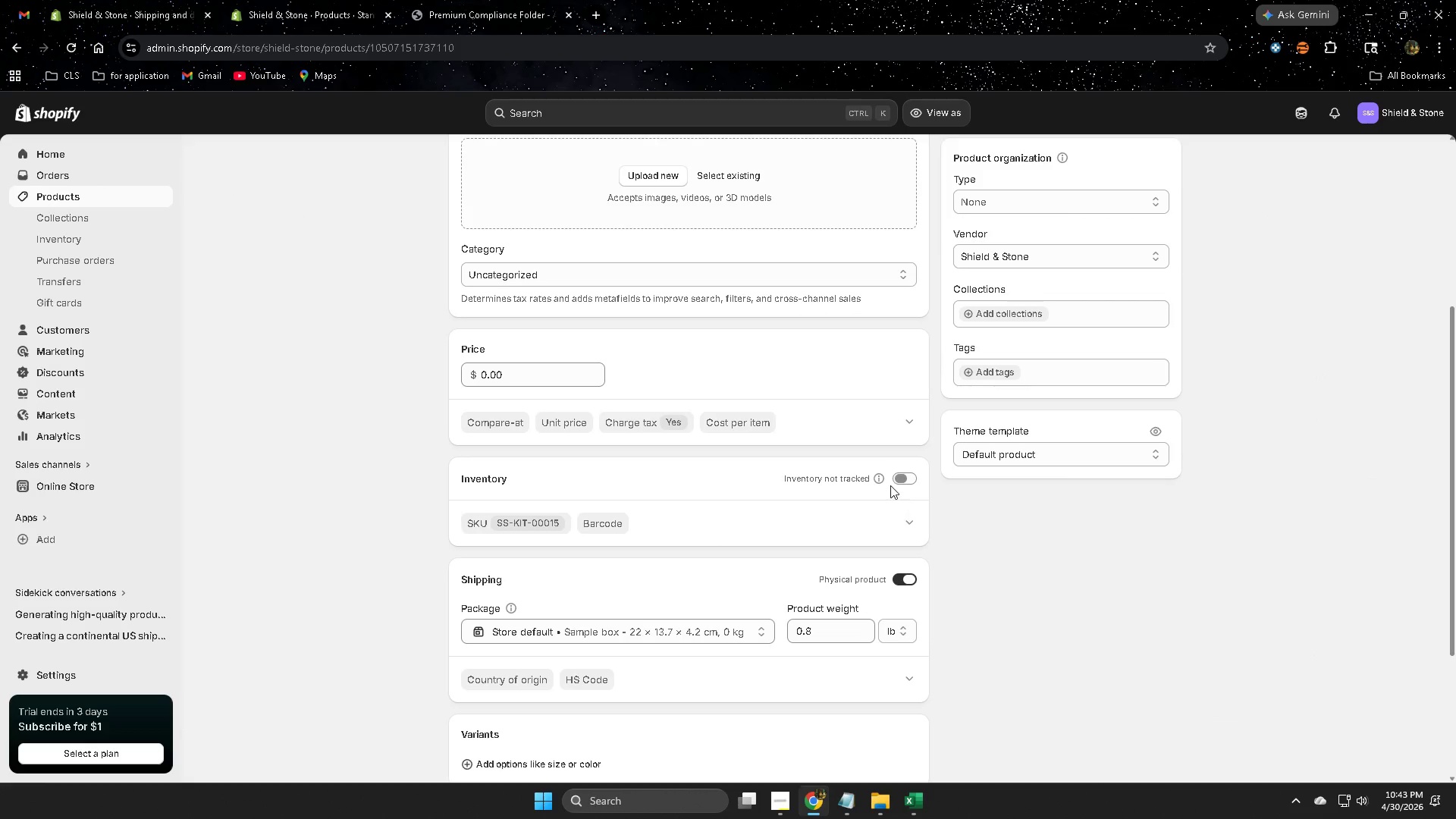 
left_click([896, 479])
 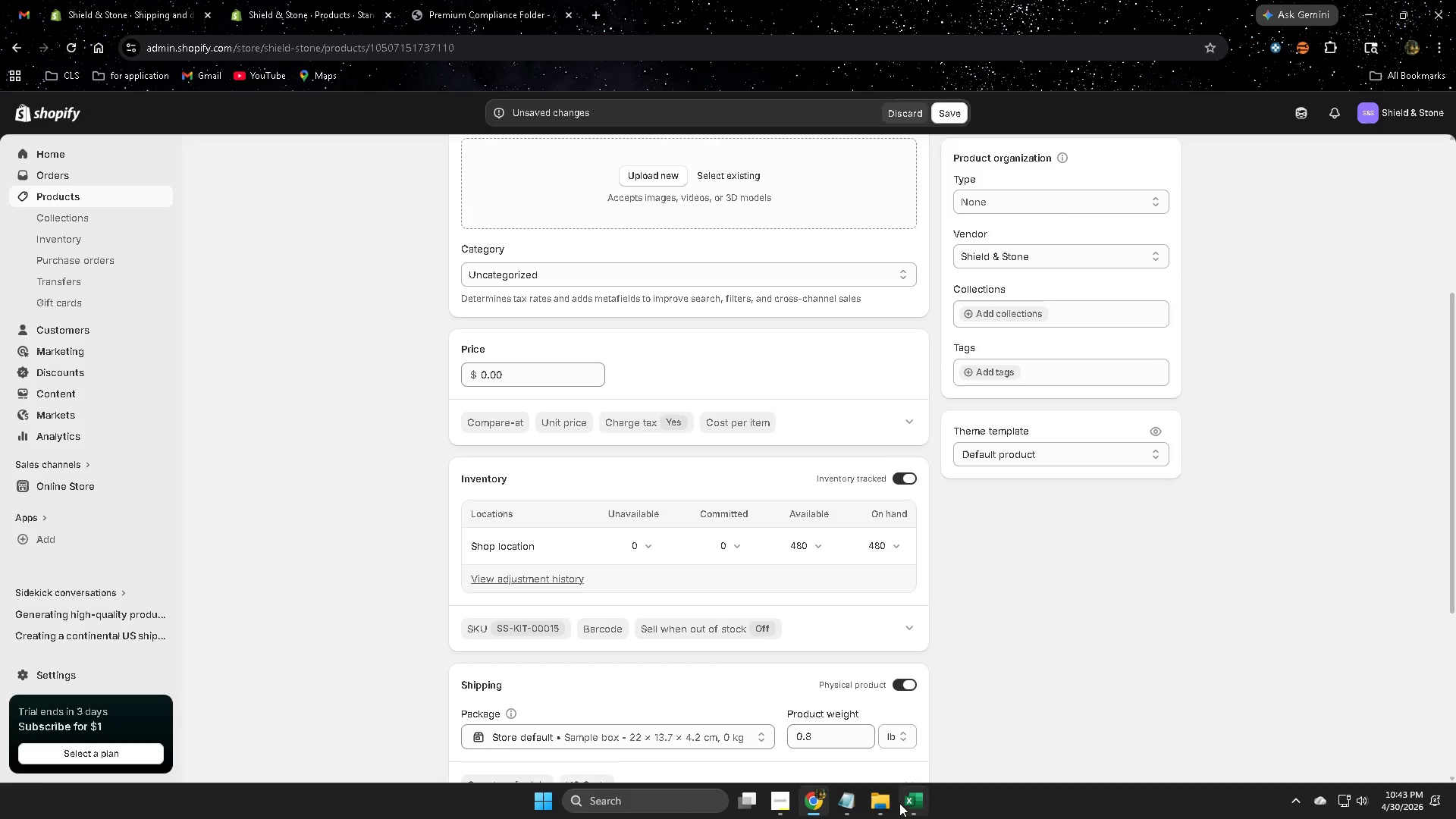 
left_click([910, 805])
 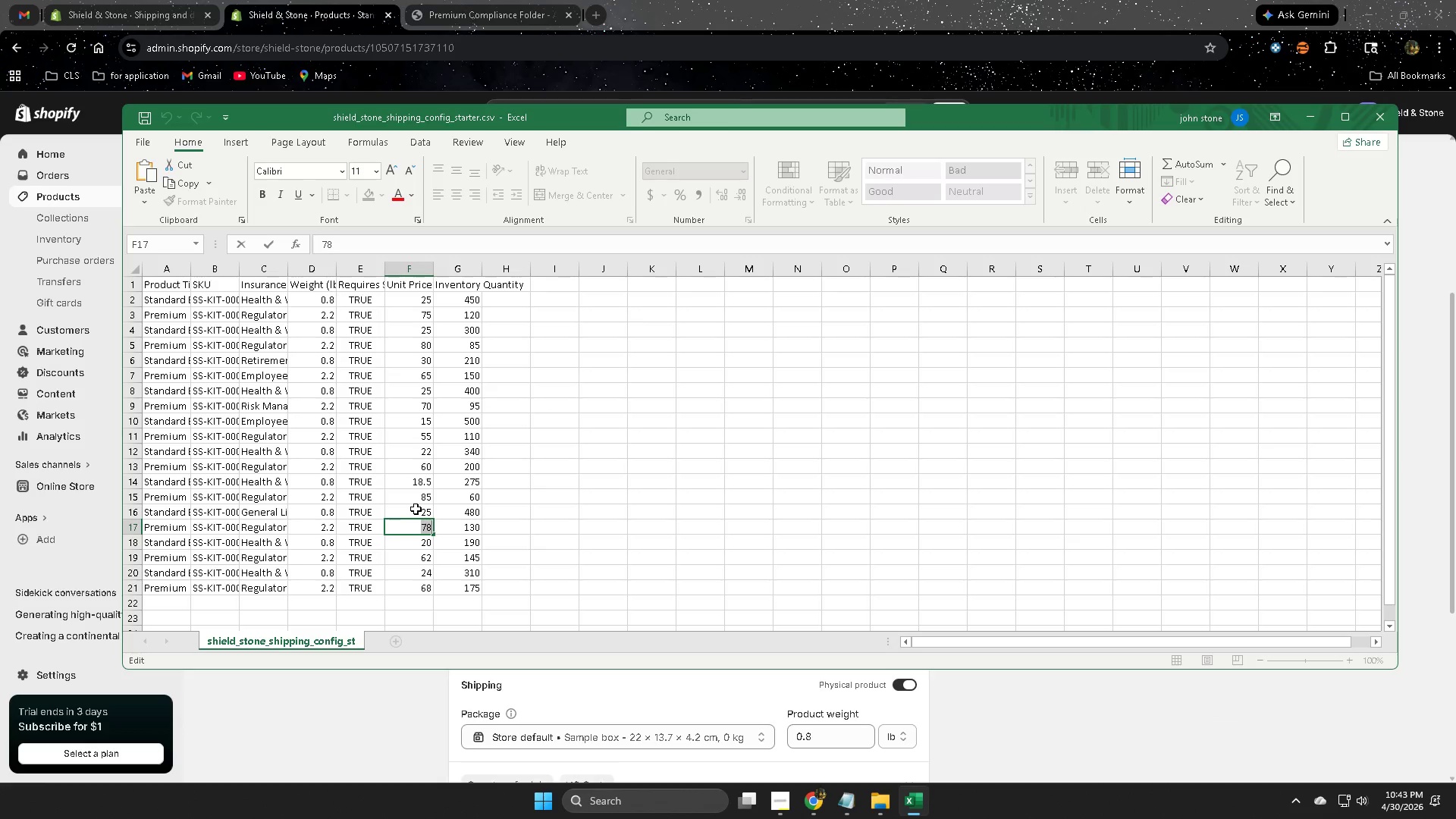 
double_click([413, 509])
 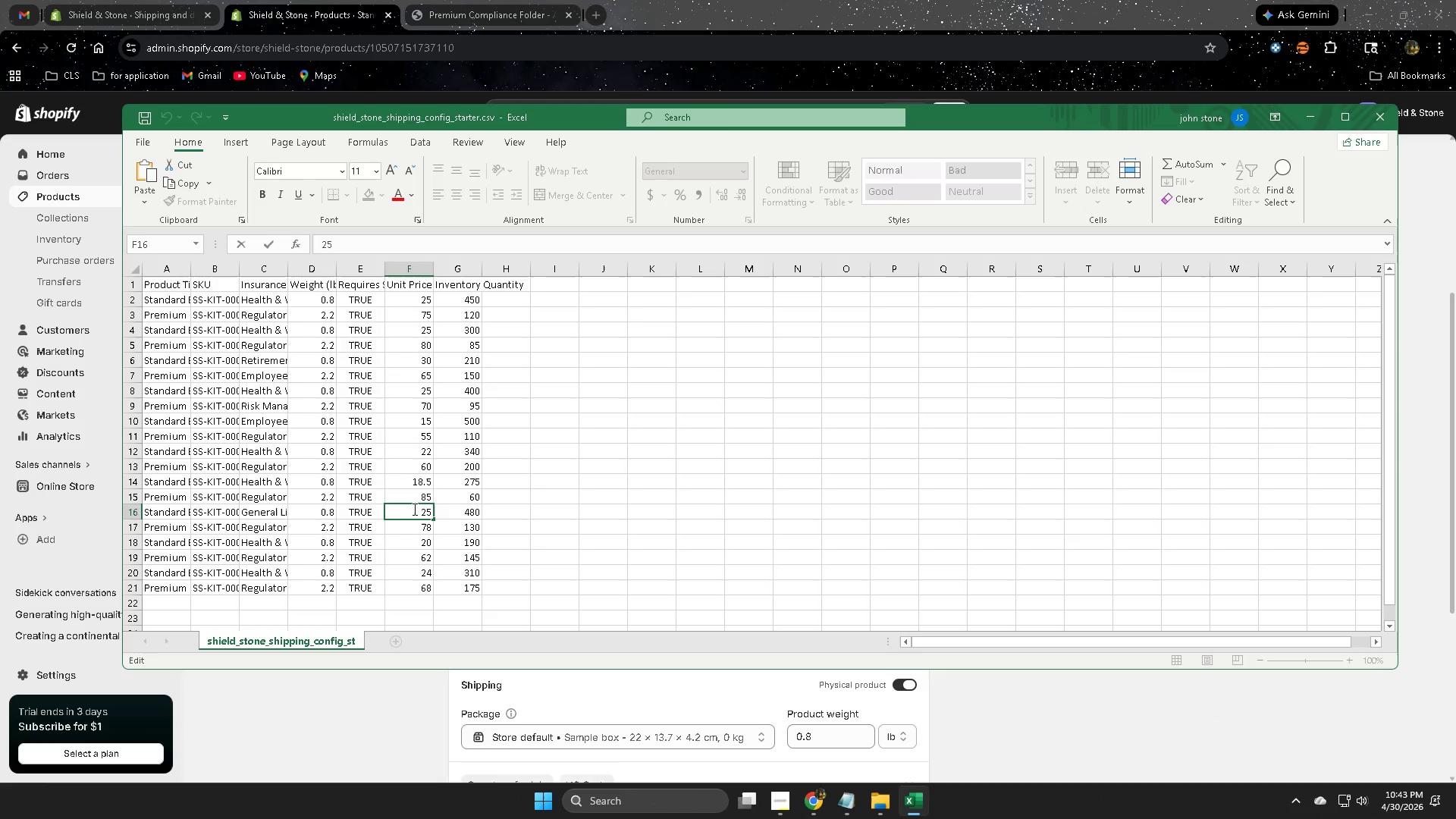 
key(Control+A)
 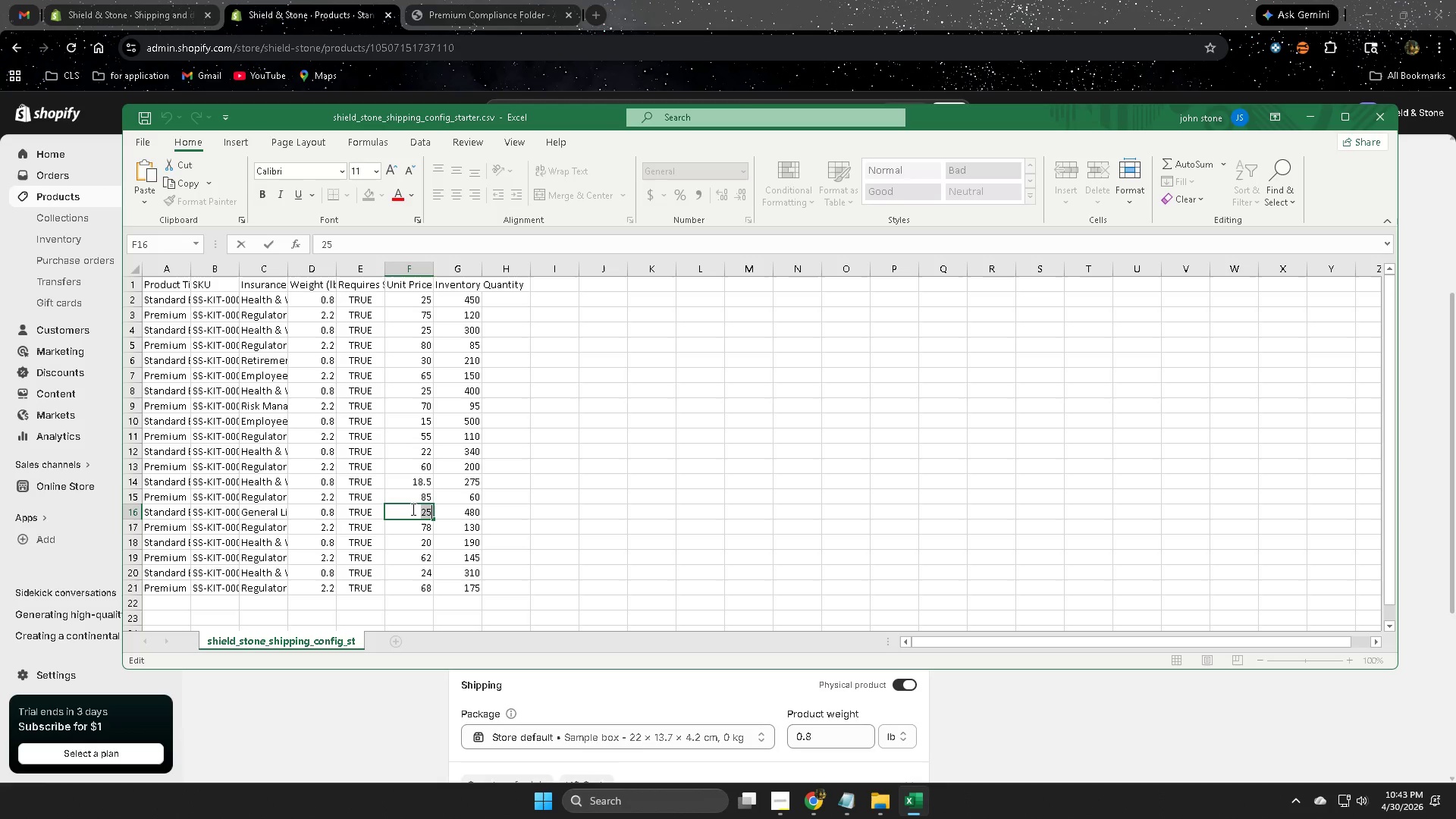 
key(Control+C)
 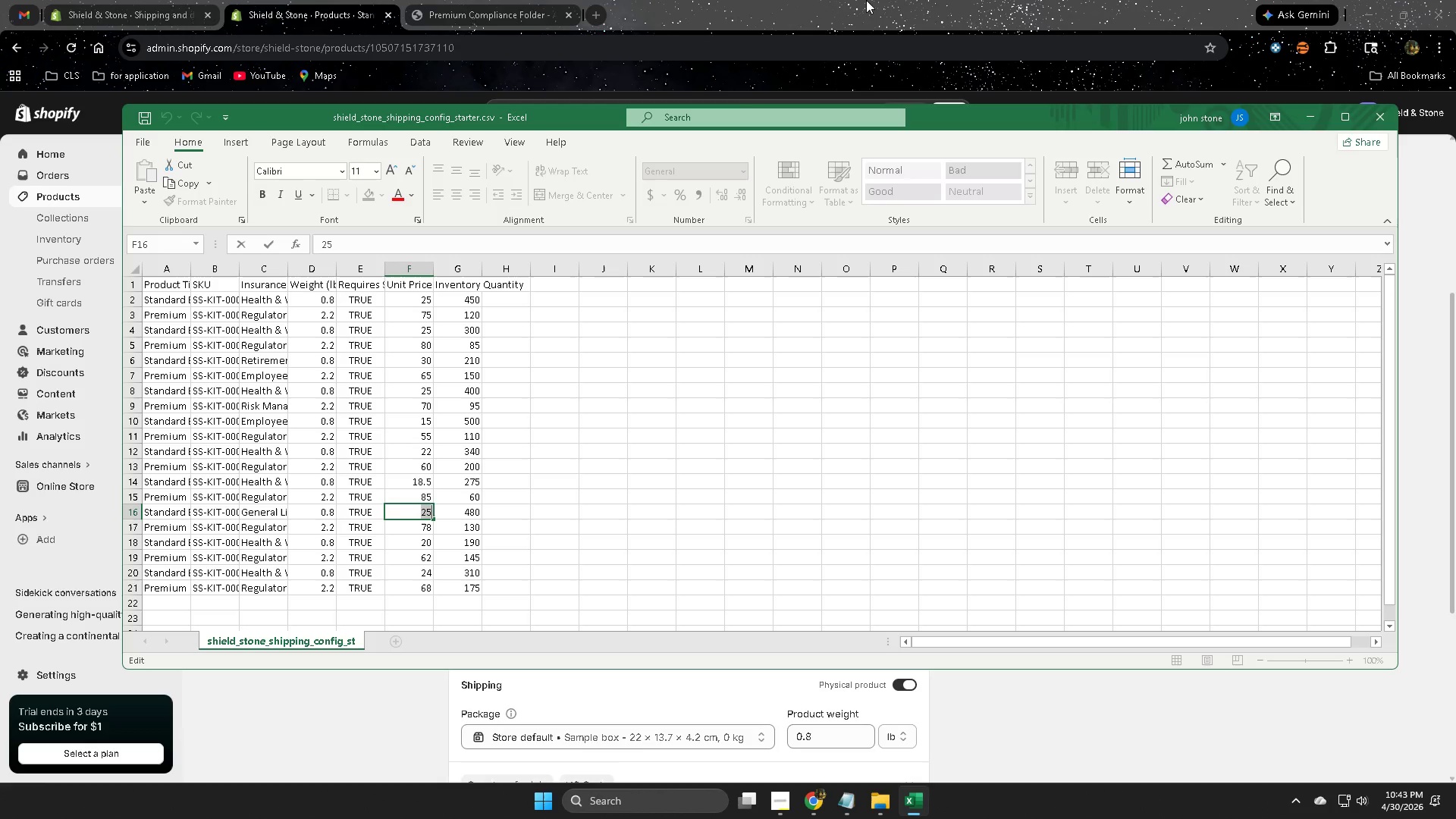 
left_click([866, 0])
 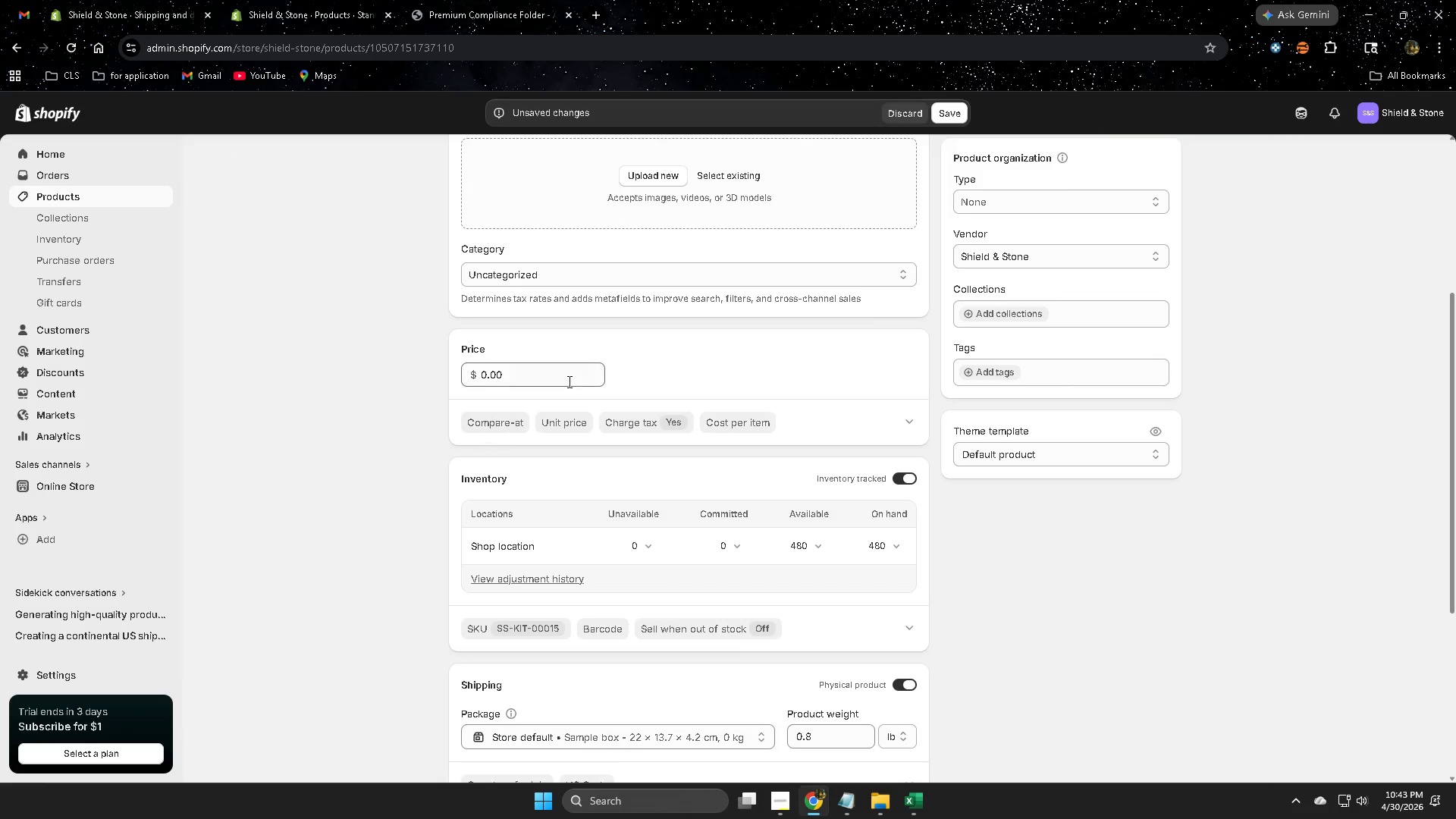 
double_click([568, 380])
 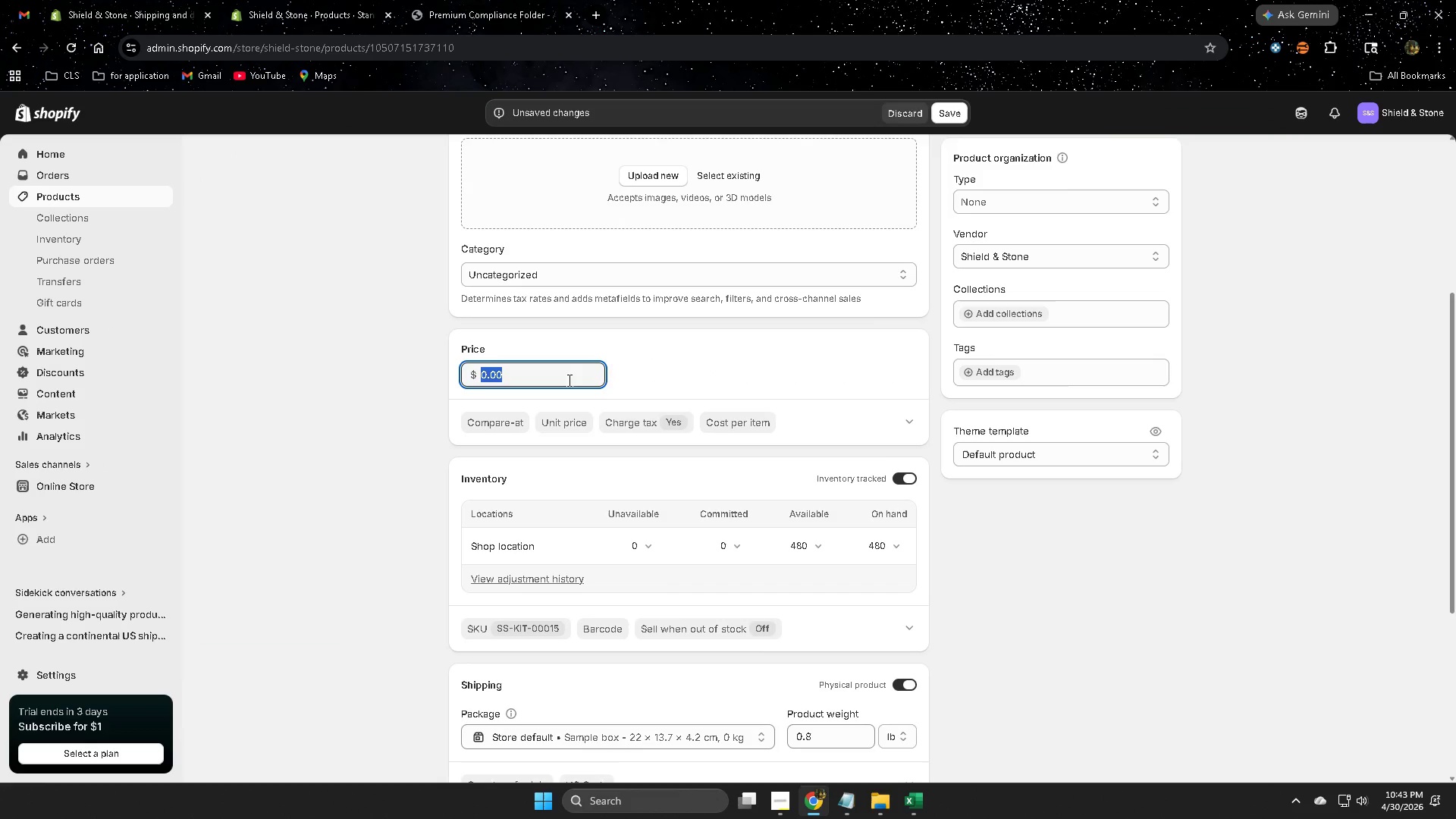 
key(Control+ControlLeft)
 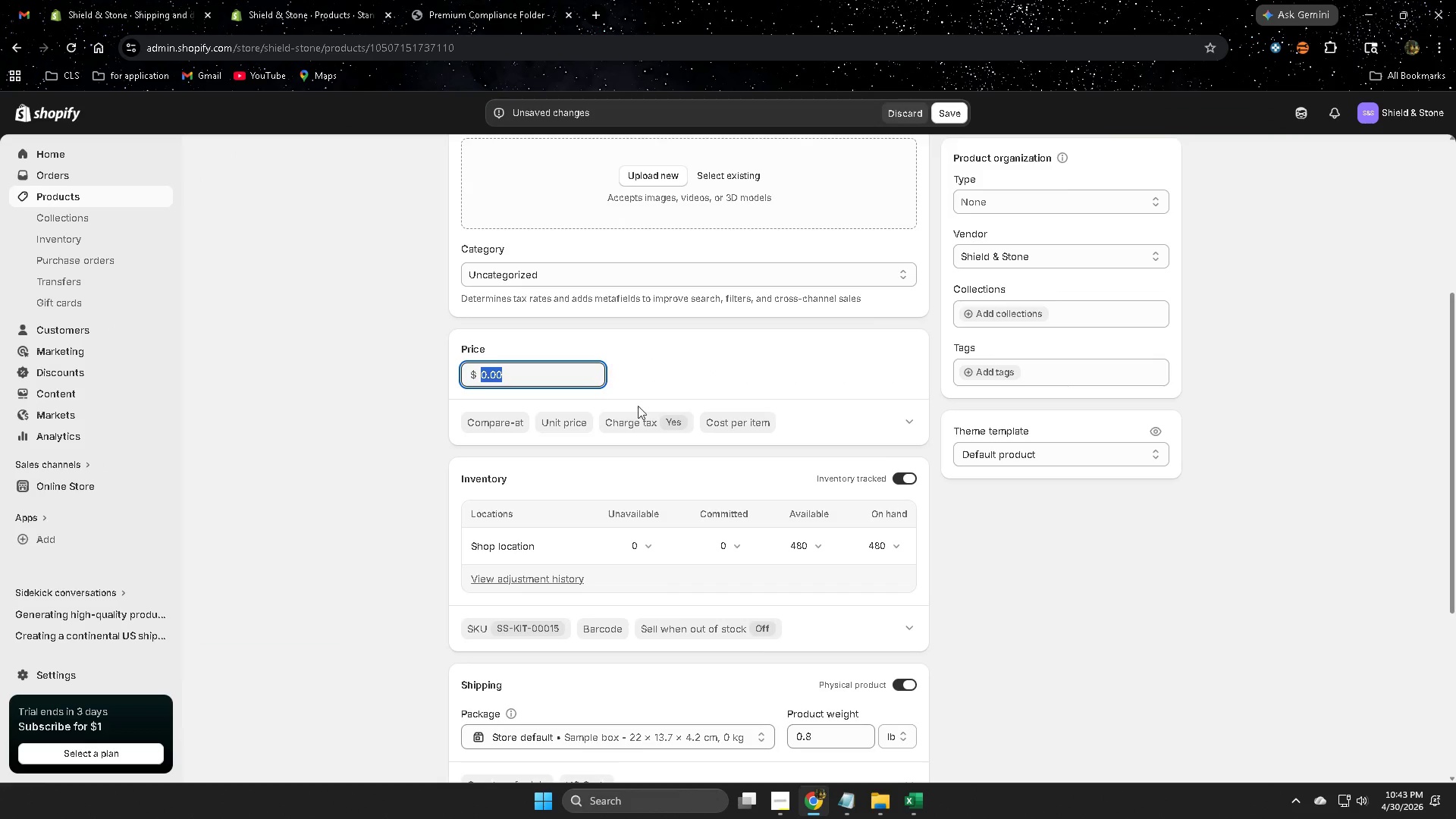 
key(Control+V)
 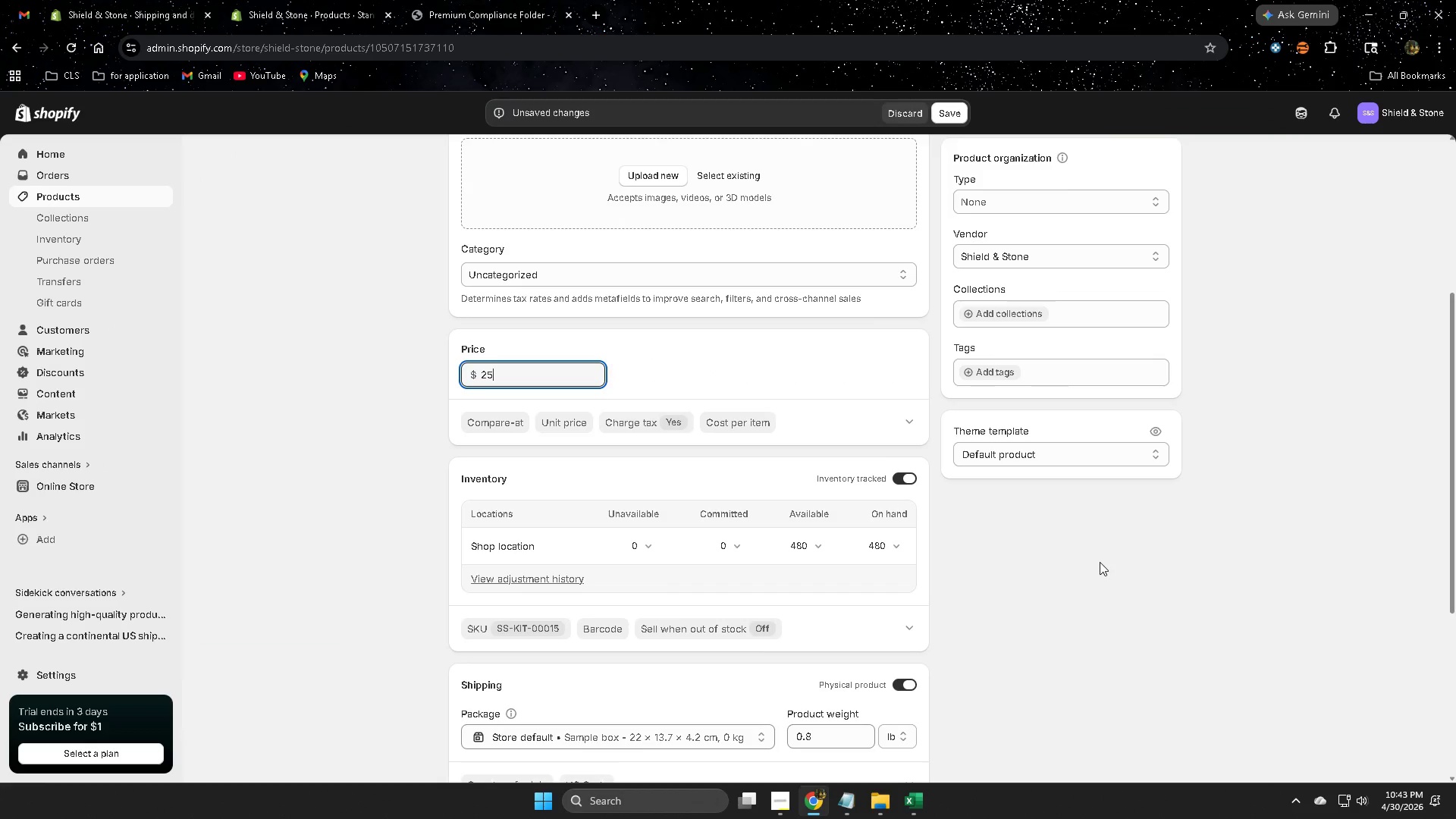 
left_click_drag(start_coordinate=[1104, 565], to_coordinate=[1109, 566])
 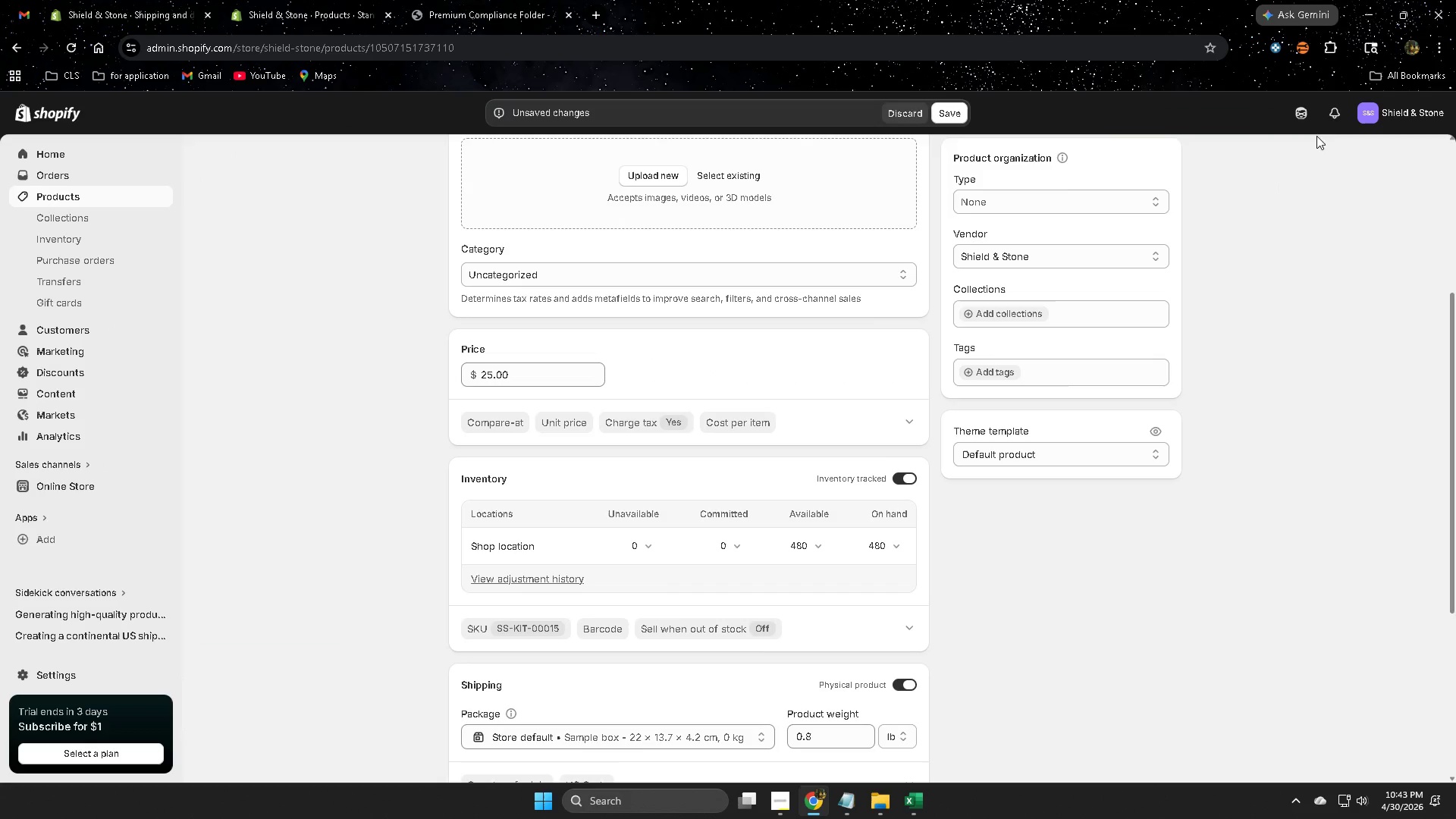 
left_click([1302, 108])
 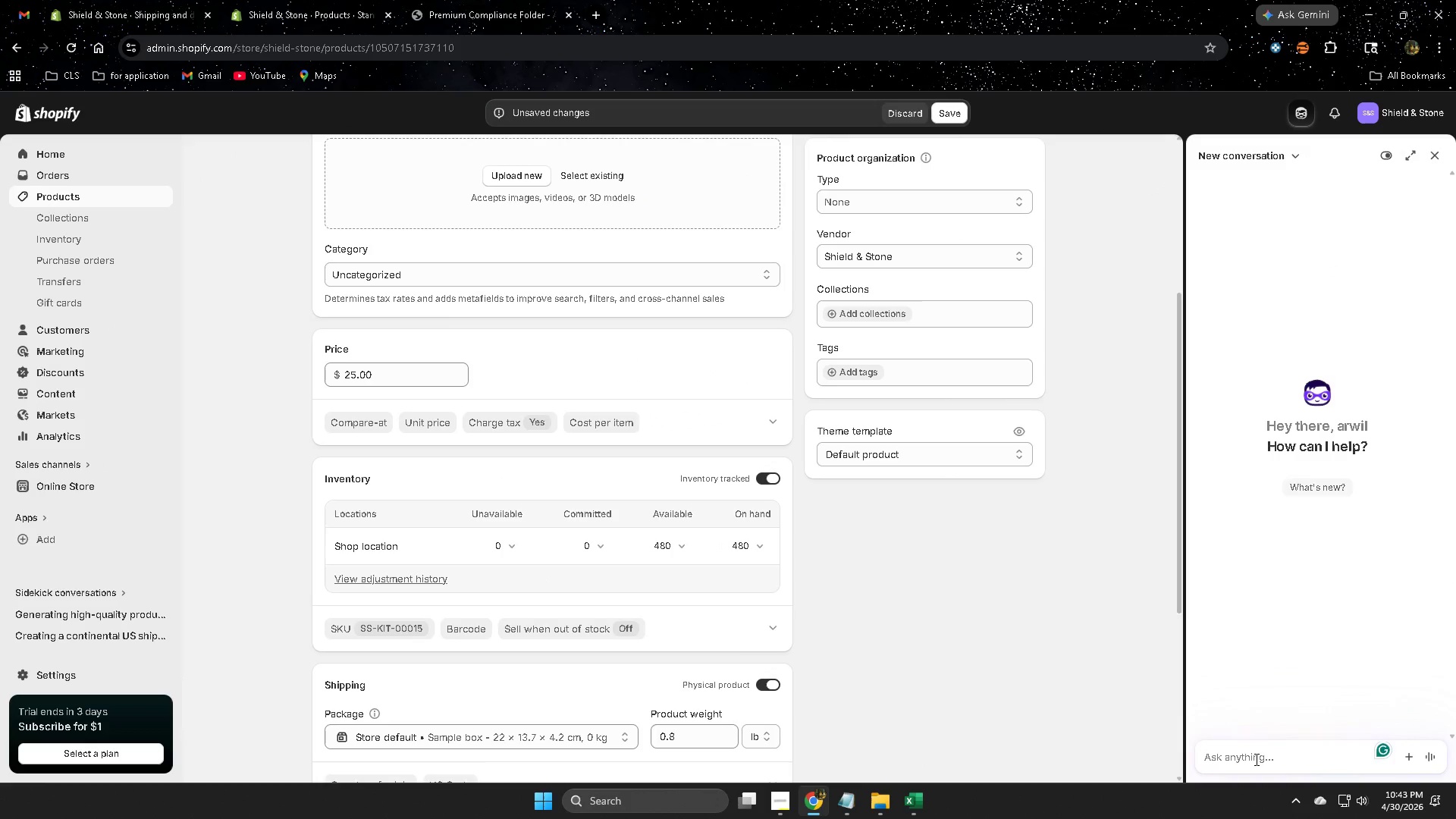 
type(make high-qau;o)
key(Backspace)
key(Backspace)
key(Backspace)
key(Backspace)
type(uality image for this prodcut)
 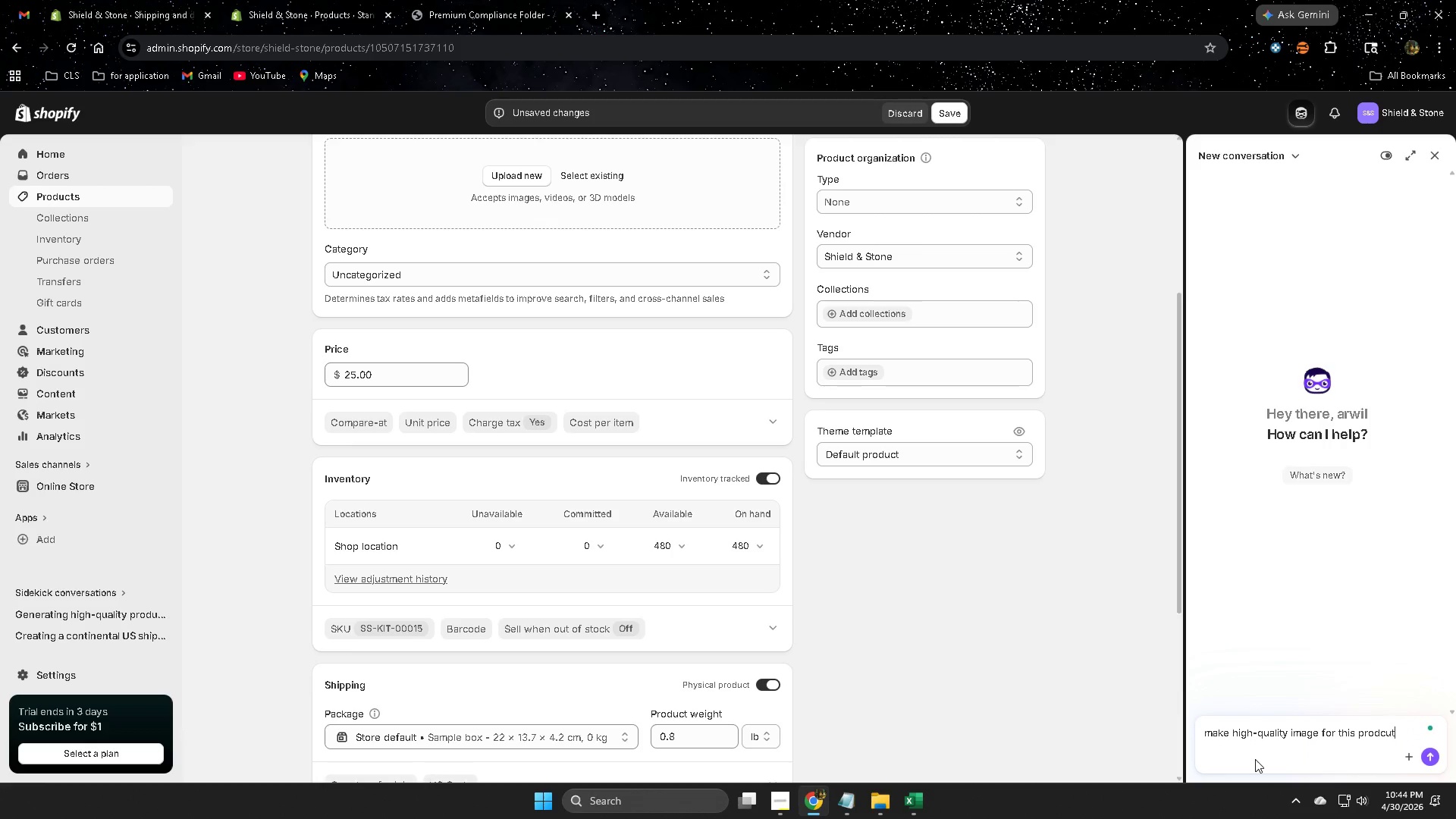 
key(Enter)
 